 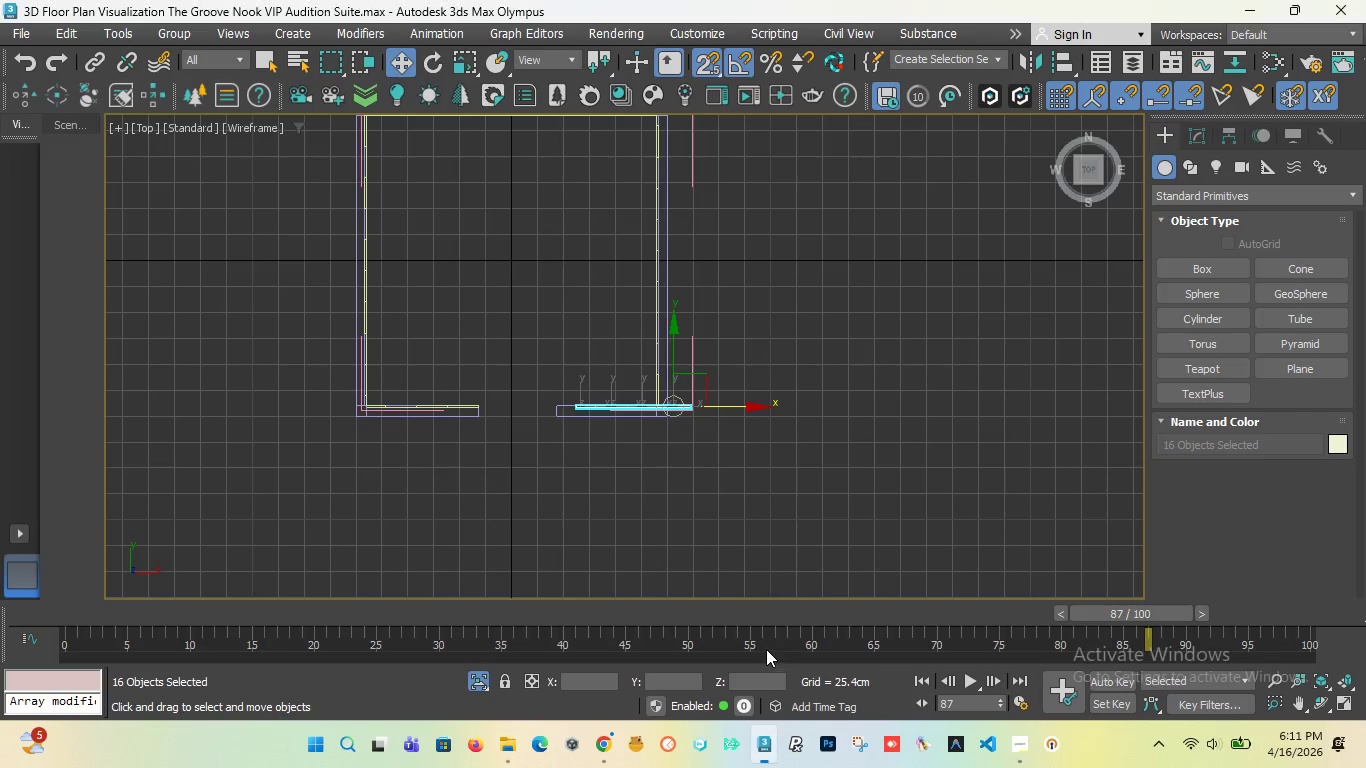 
scroll: coordinate [629, 396], scroll_direction: up, amount: 4.0
 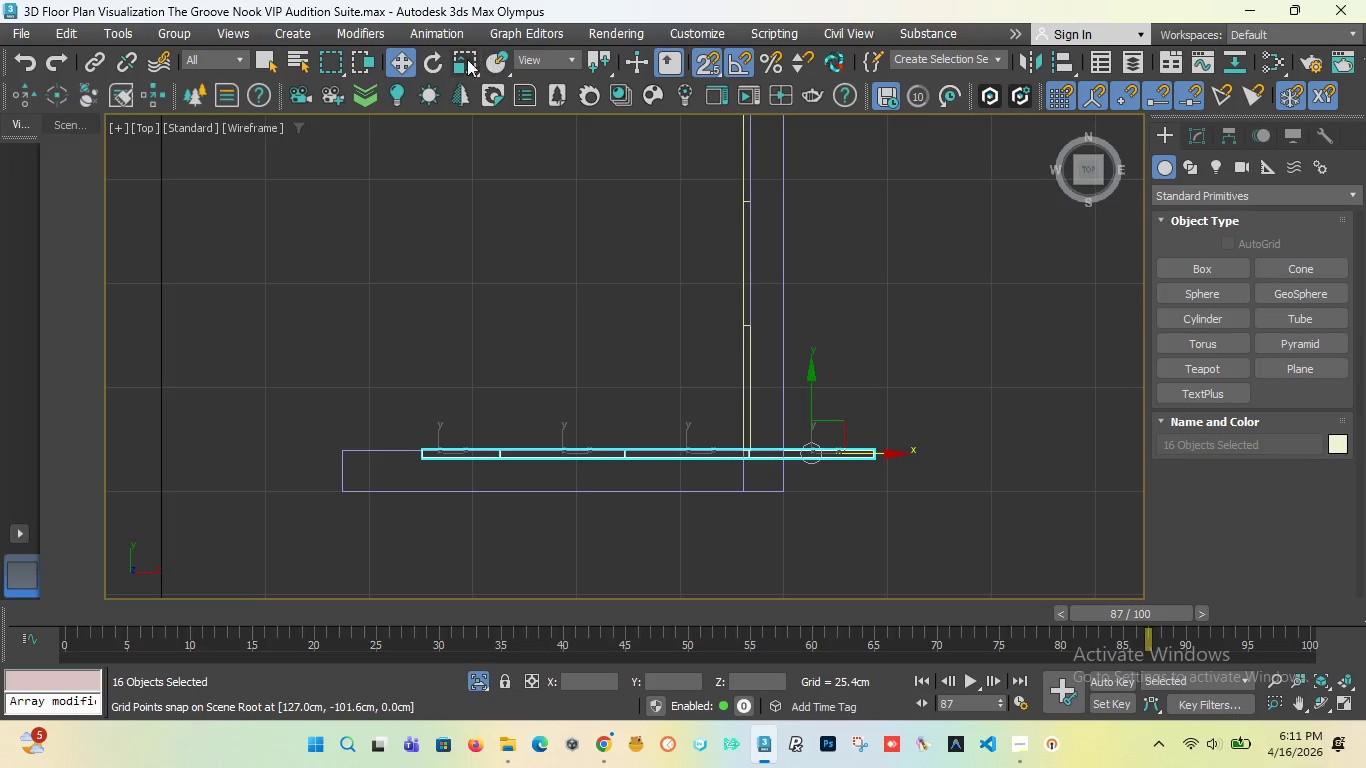 
left_click([439, 61])
 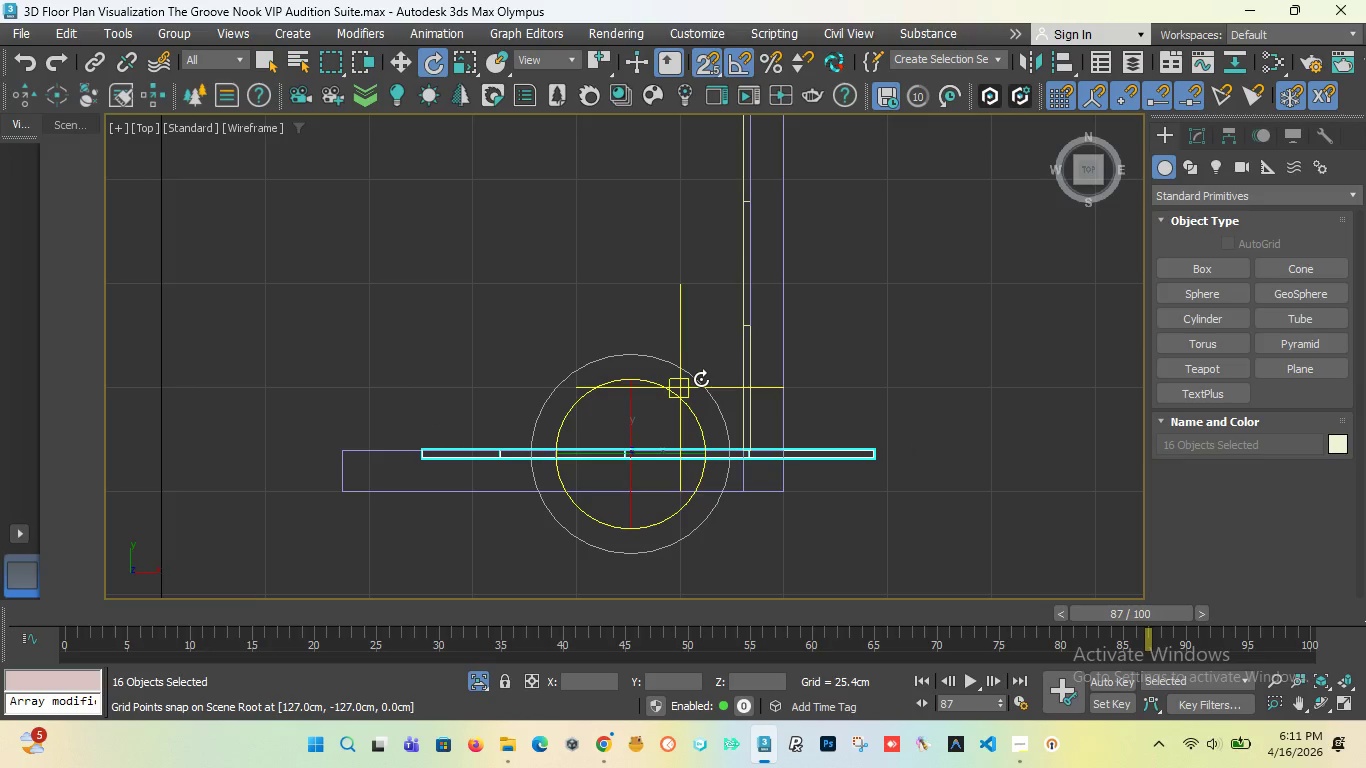 
left_click_drag(start_coordinate=[701, 379], to_coordinate=[706, 397])
 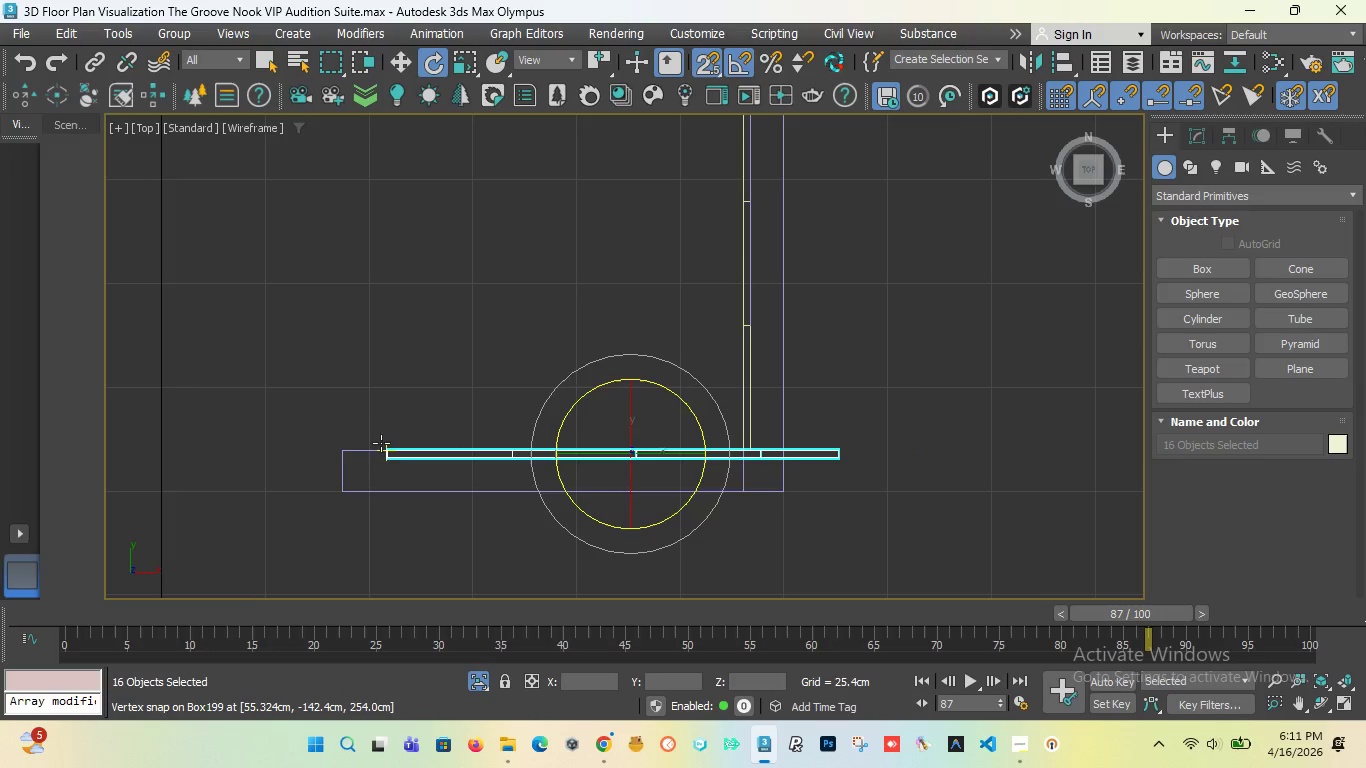 
scroll: coordinate [665, 376], scroll_direction: down, amount: 1.0
 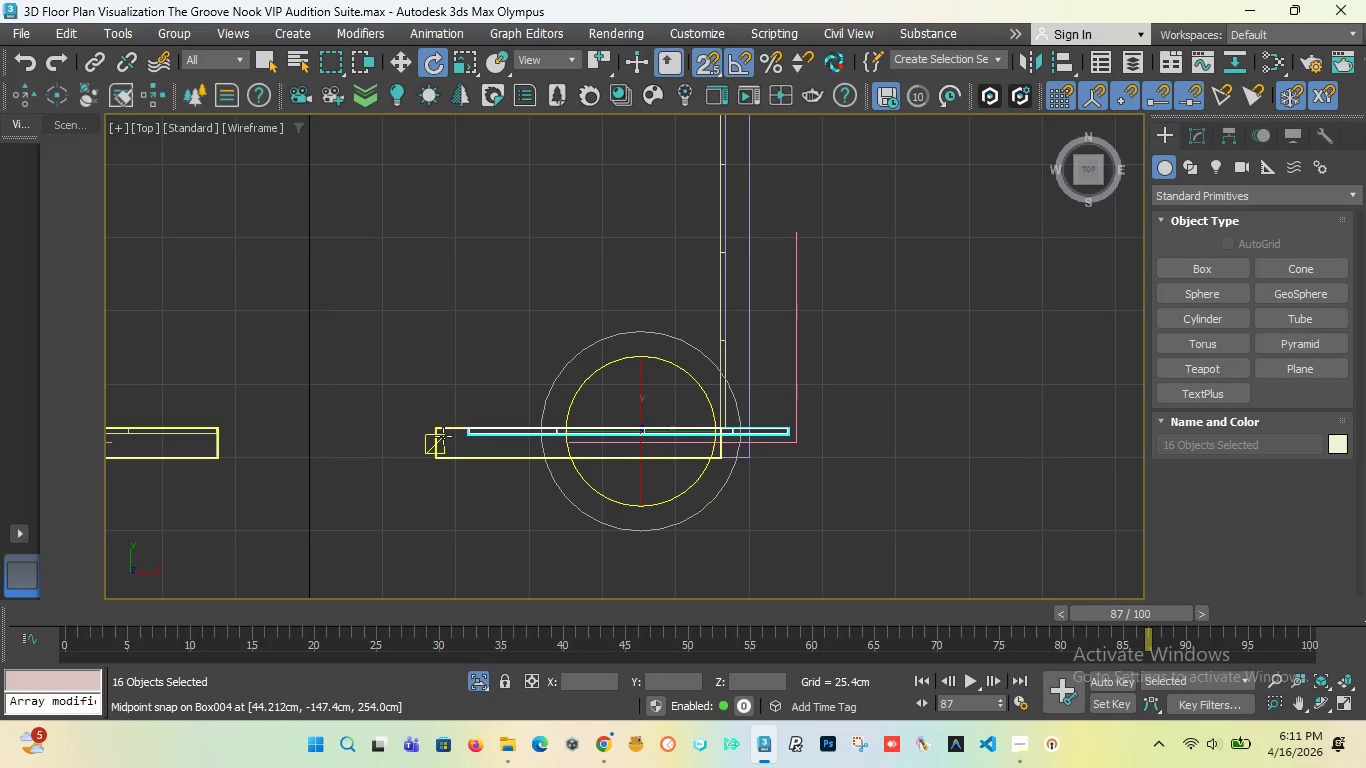 
scroll: coordinate [551, 411], scroll_direction: up, amount: 9.0
 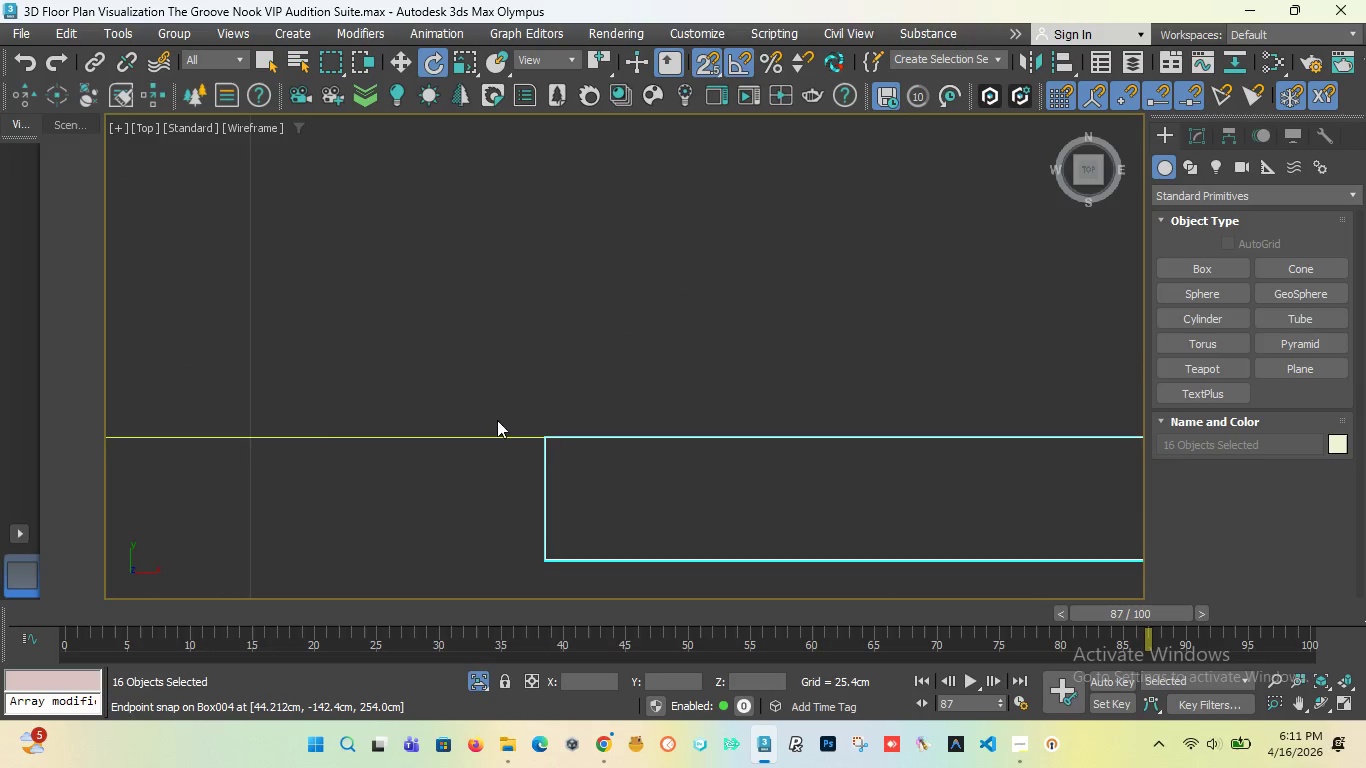 
scroll: coordinate [664, 402], scroll_direction: down, amount: 9.0
 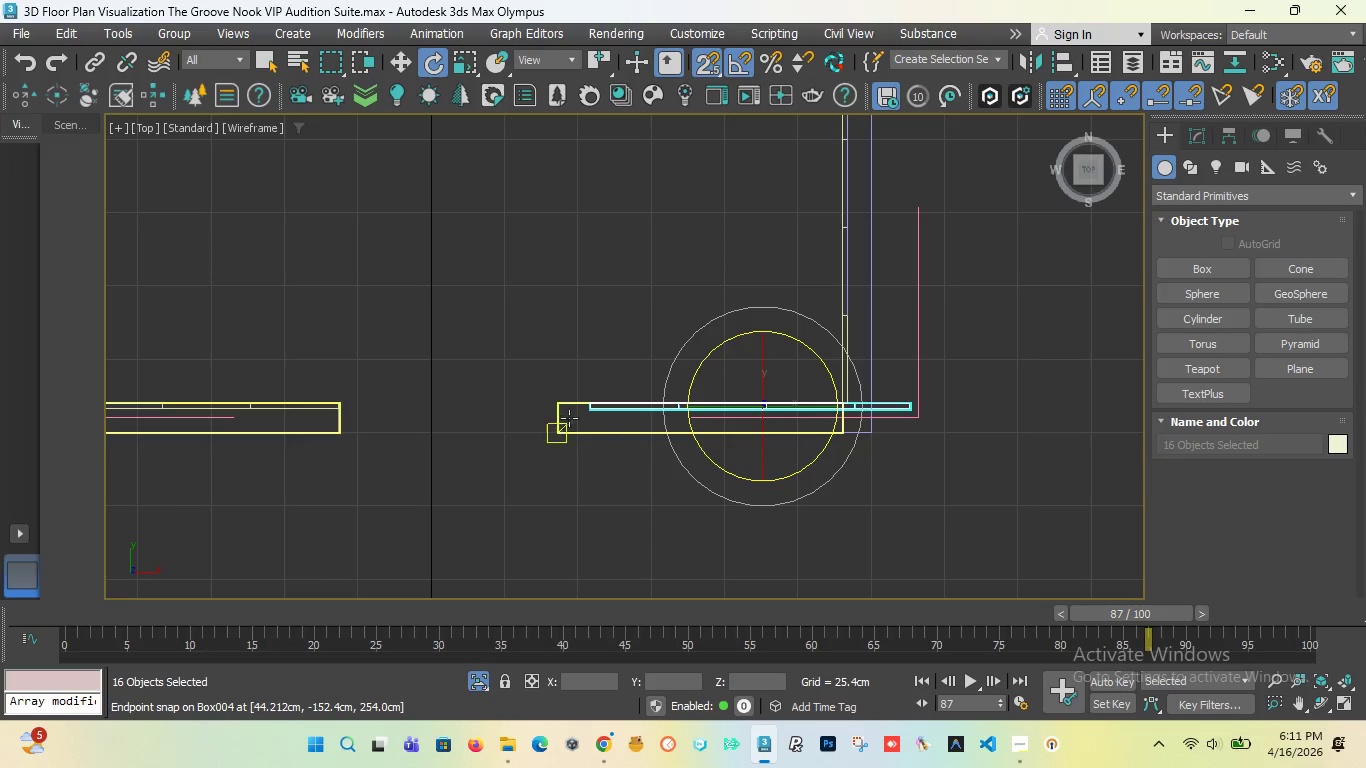 
scroll: coordinate [595, 410], scroll_direction: up, amount: 2.0
 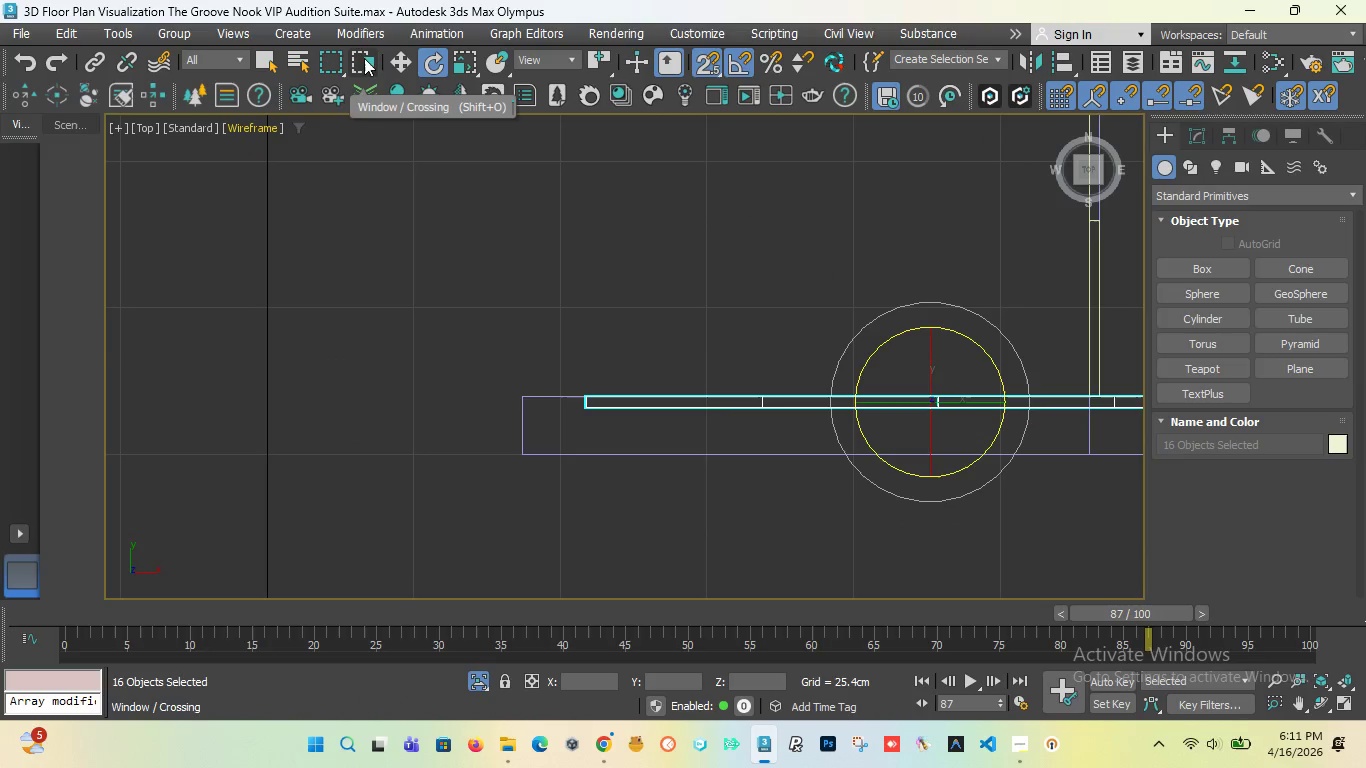 
left_click([404, 59])
 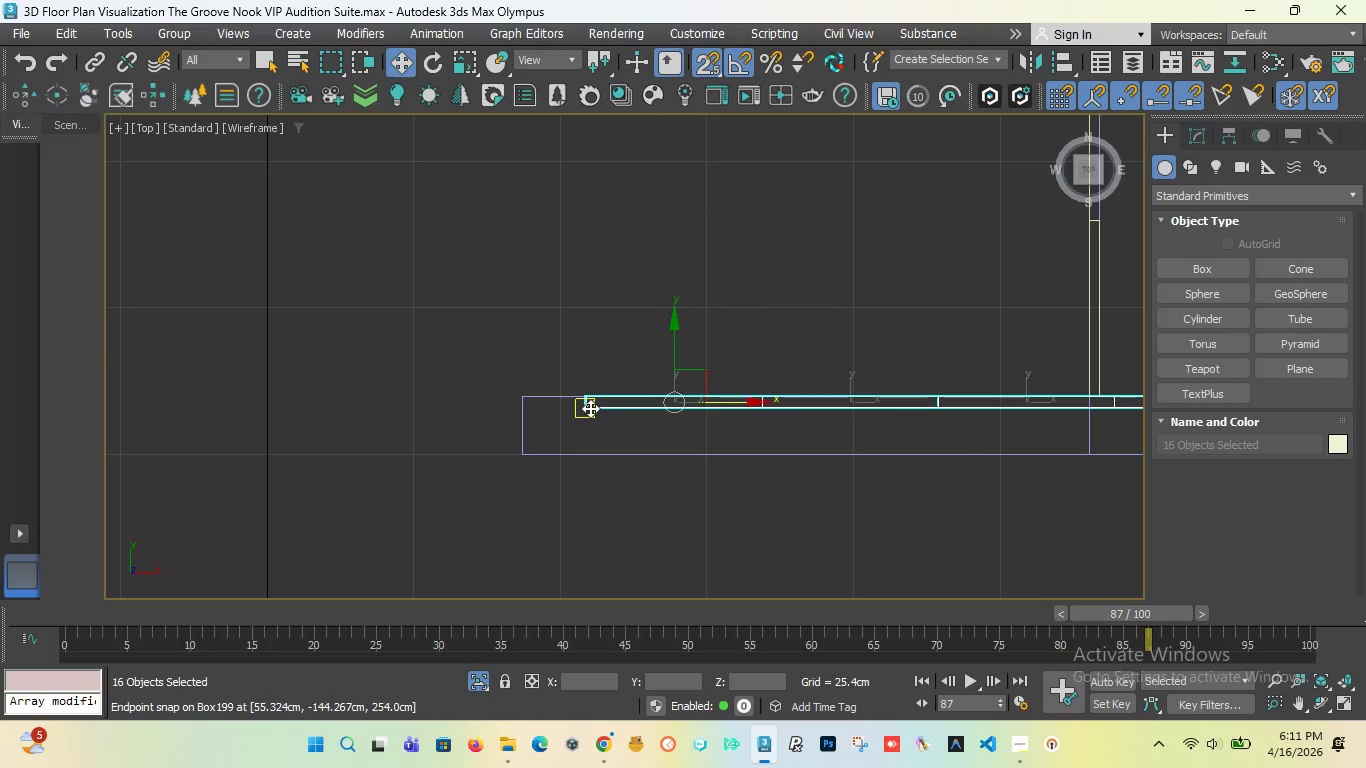 
left_click_drag(start_coordinate=[590, 408], to_coordinate=[530, 404])
 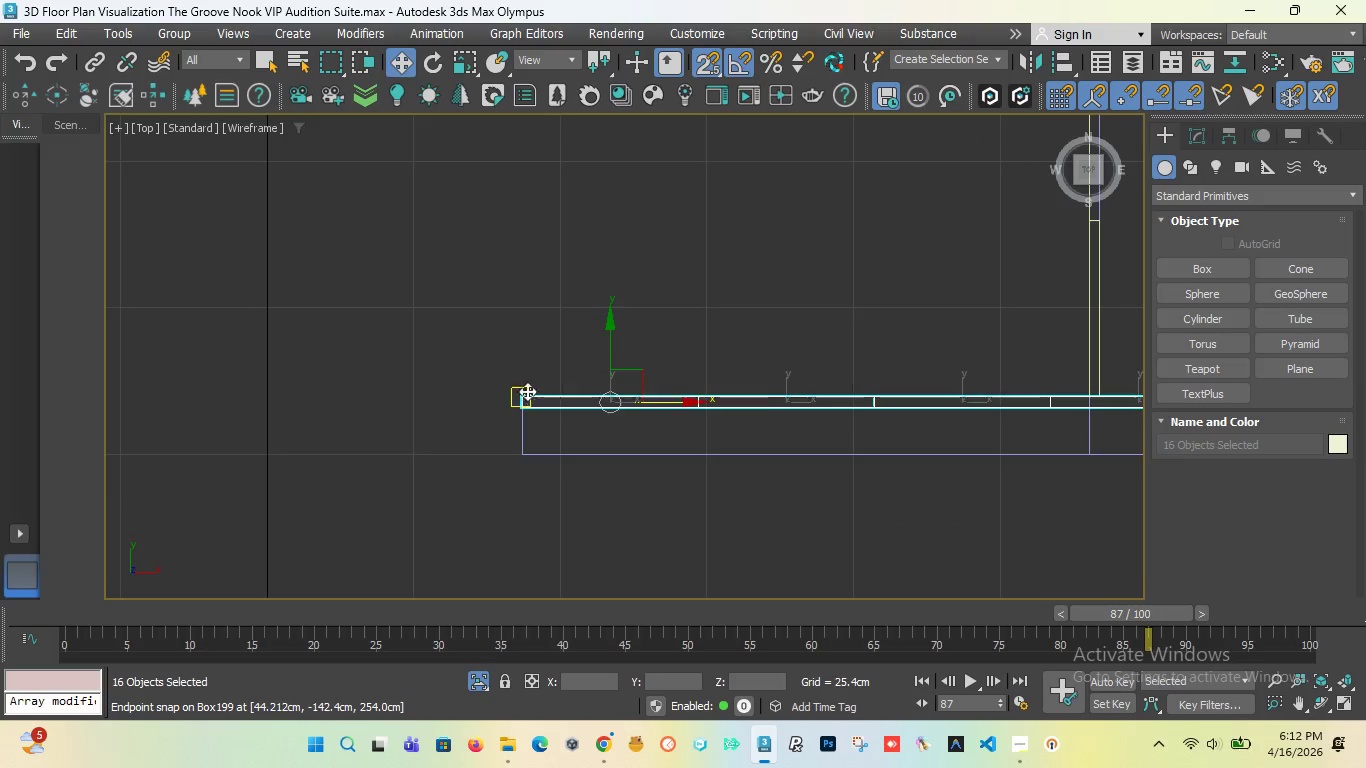 
scroll: coordinate [524, 388], scroll_direction: up, amount: 7.0
 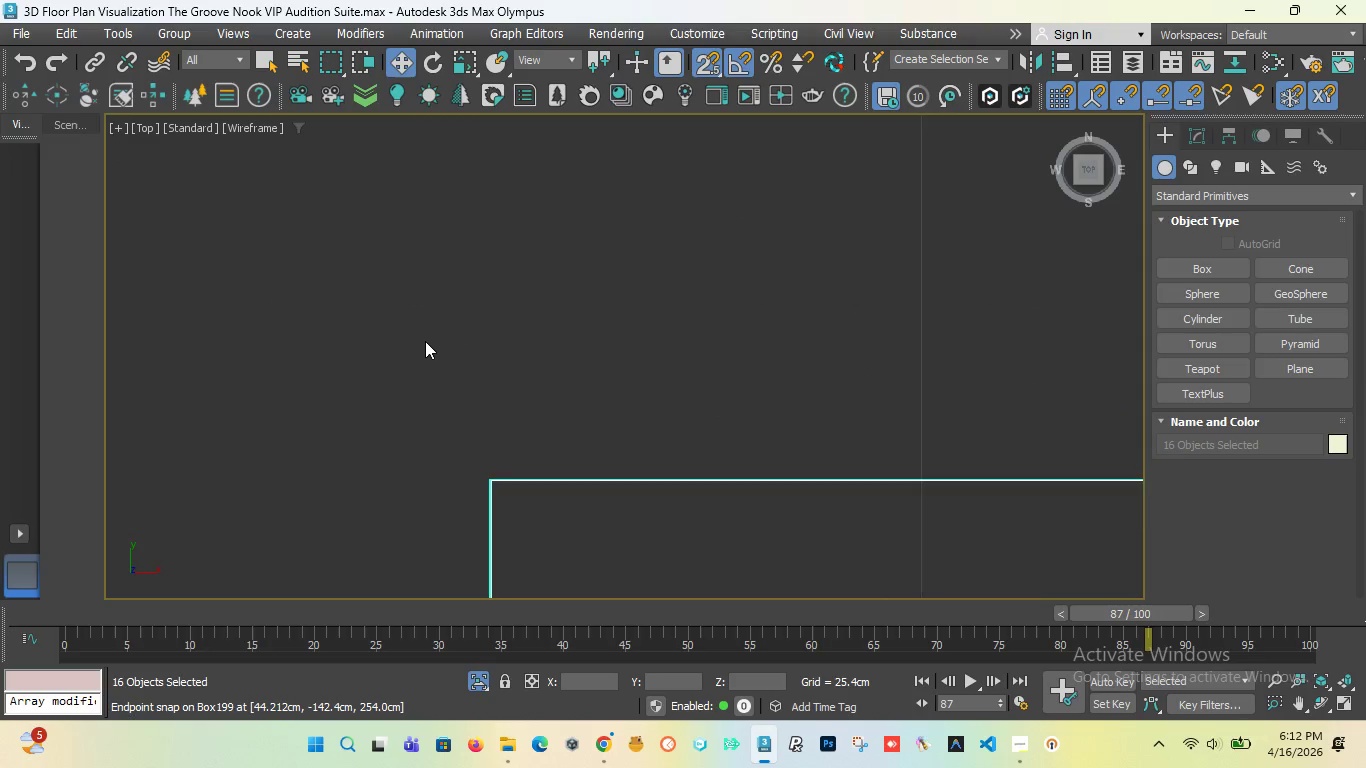 
scroll: coordinate [418, 336], scroll_direction: down, amount: 12.0
 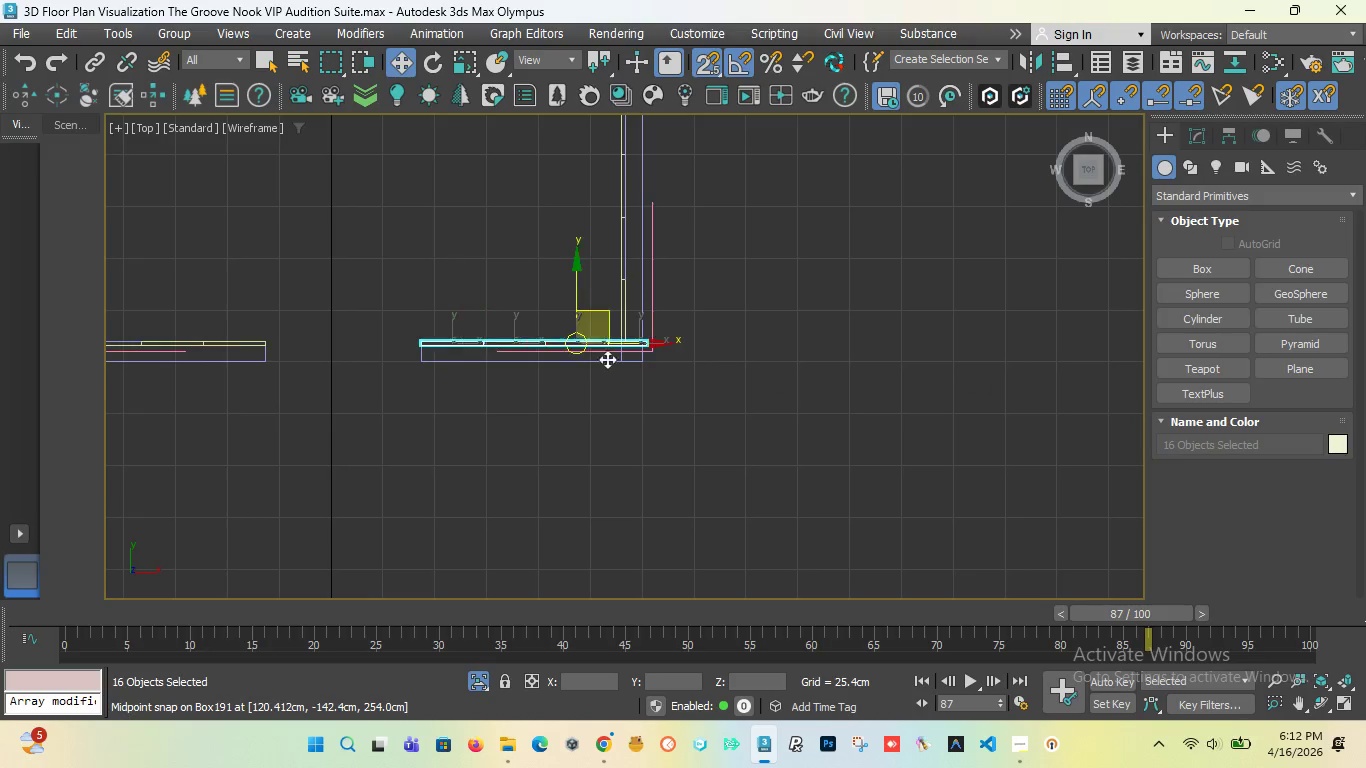 
scroll: coordinate [631, 309], scroll_direction: up, amount: 7.0
 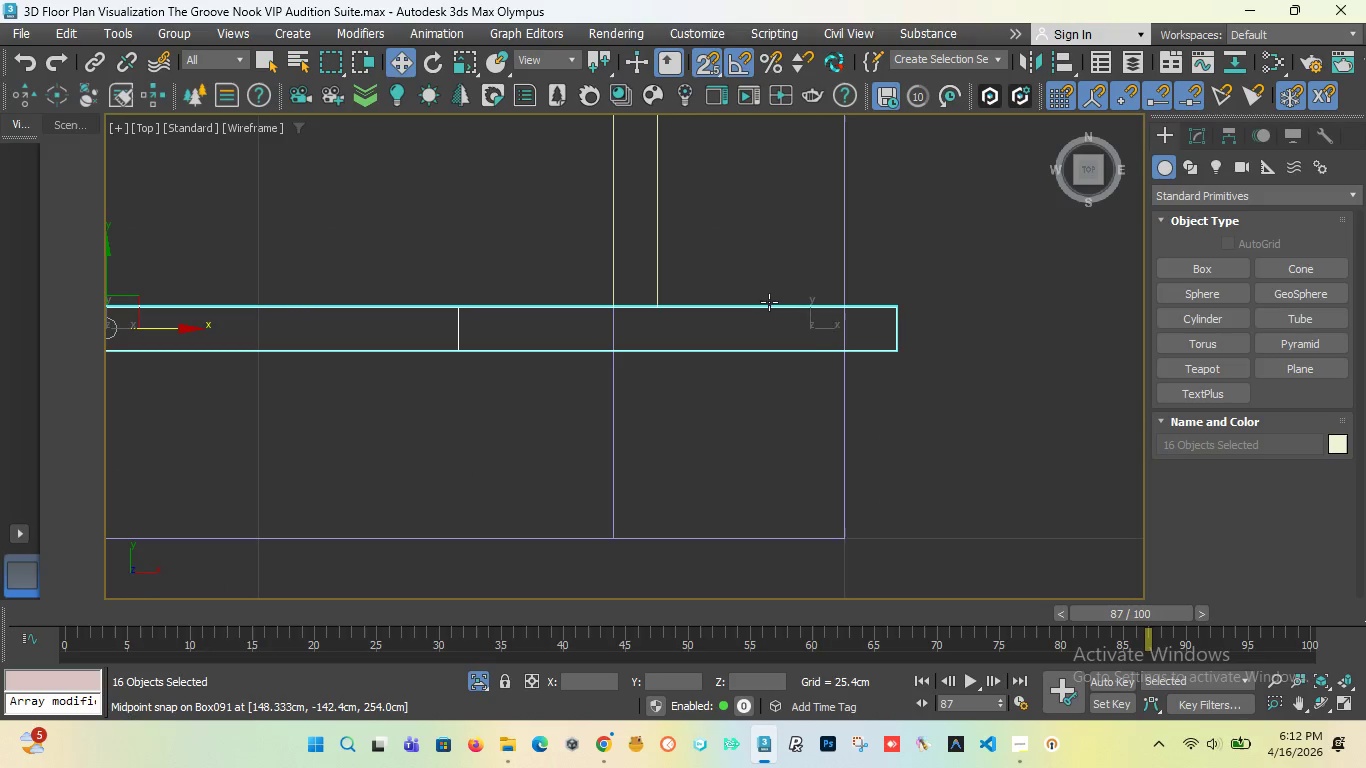 
scroll: coordinate [735, 297], scroll_direction: down, amount: 5.0
 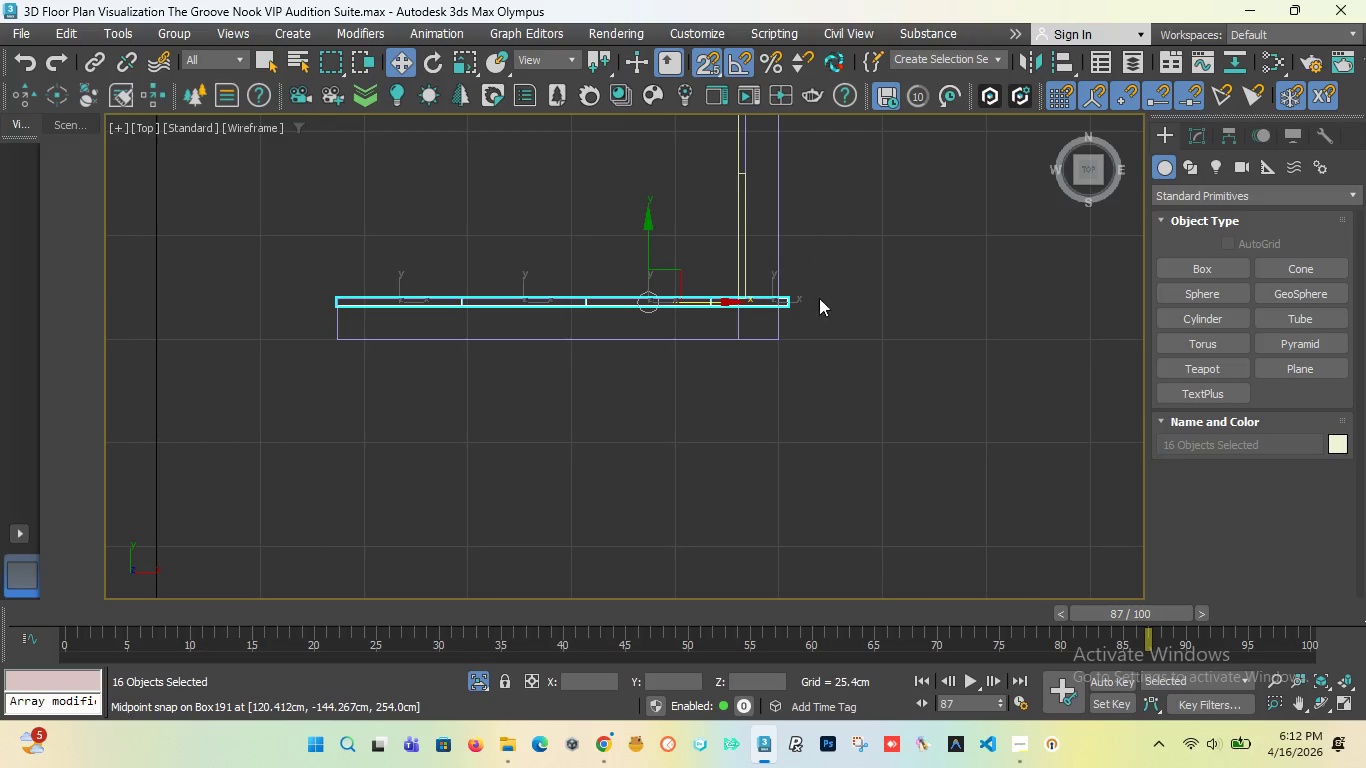 
scroll: coordinate [767, 293], scroll_direction: up, amount: 5.0
 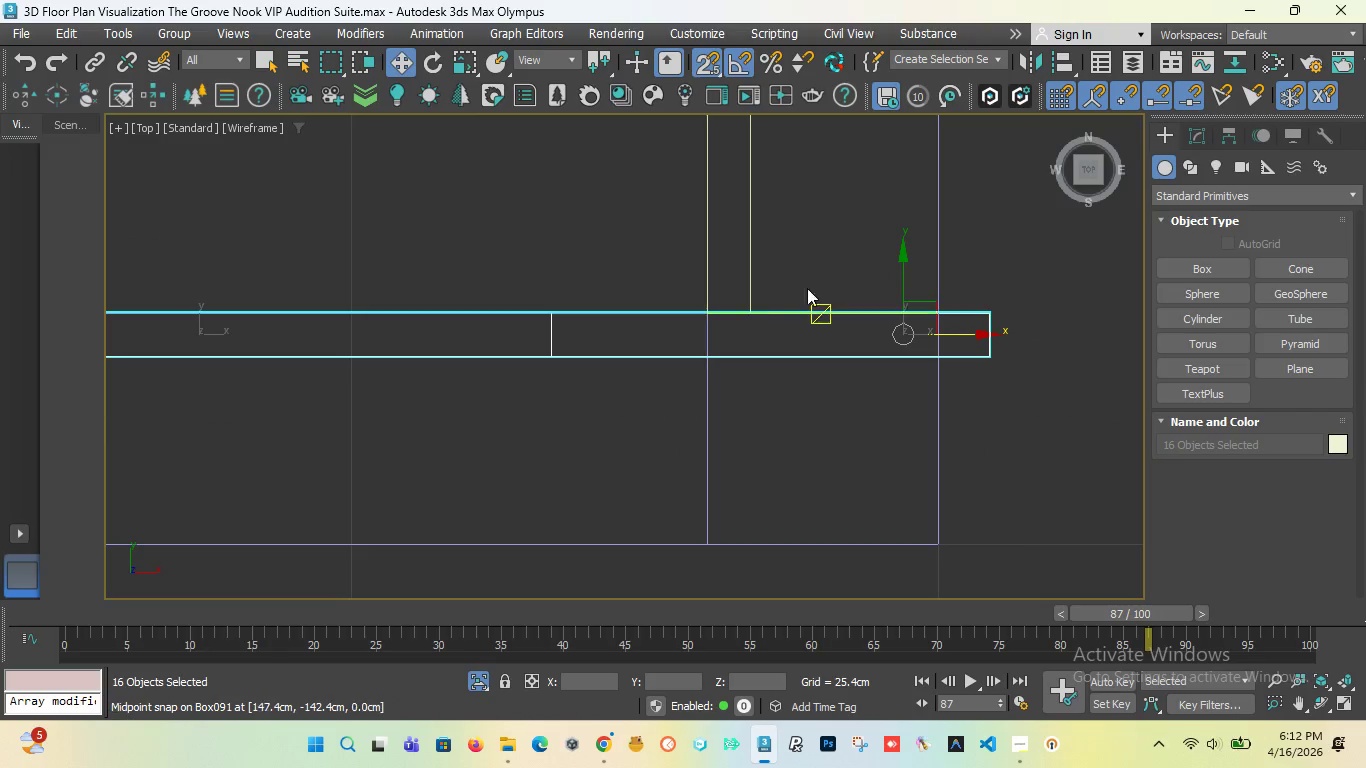 
left_click_drag(start_coordinate=[1088, 168], to_coordinate=[1104, 173])
 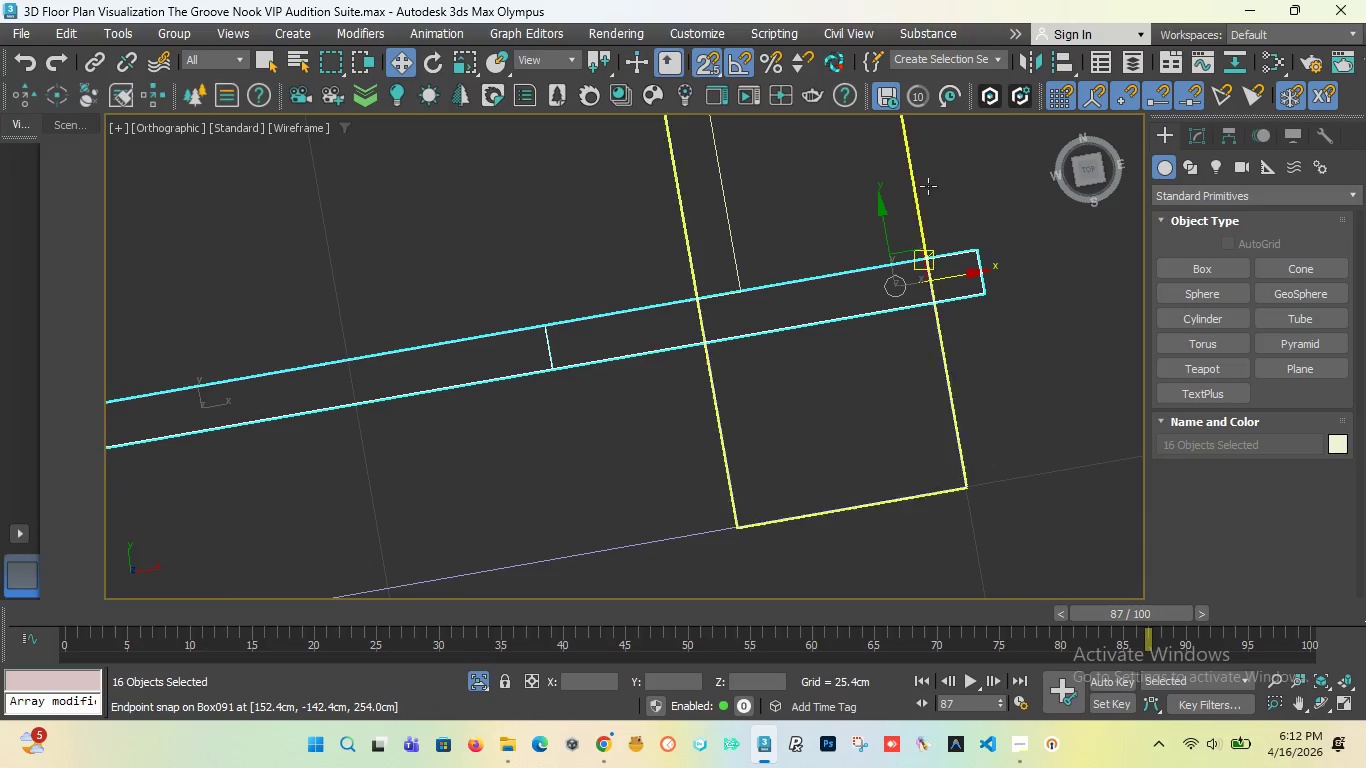 
left_click_drag(start_coordinate=[1079, 173], to_coordinate=[257, 146])
 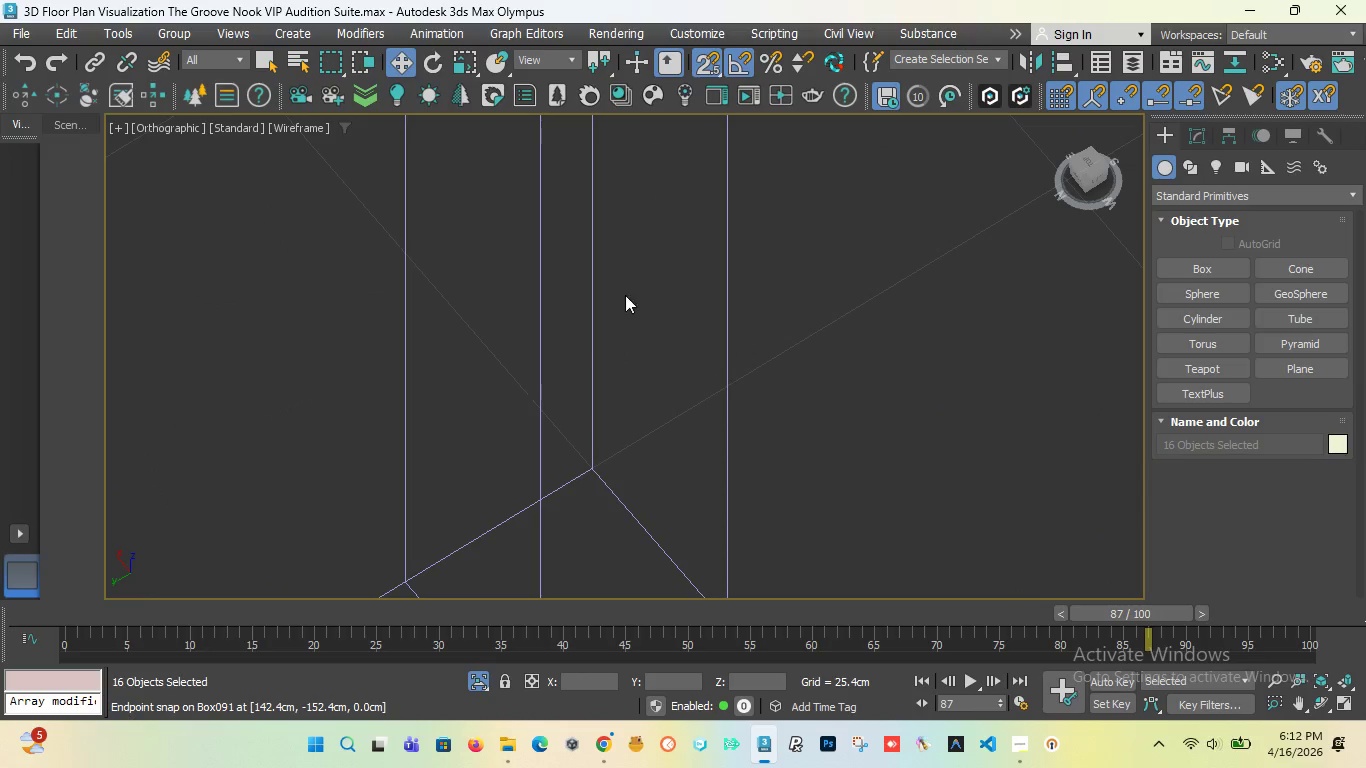 
scroll: coordinate [647, 295], scroll_direction: down, amount: 7.0
 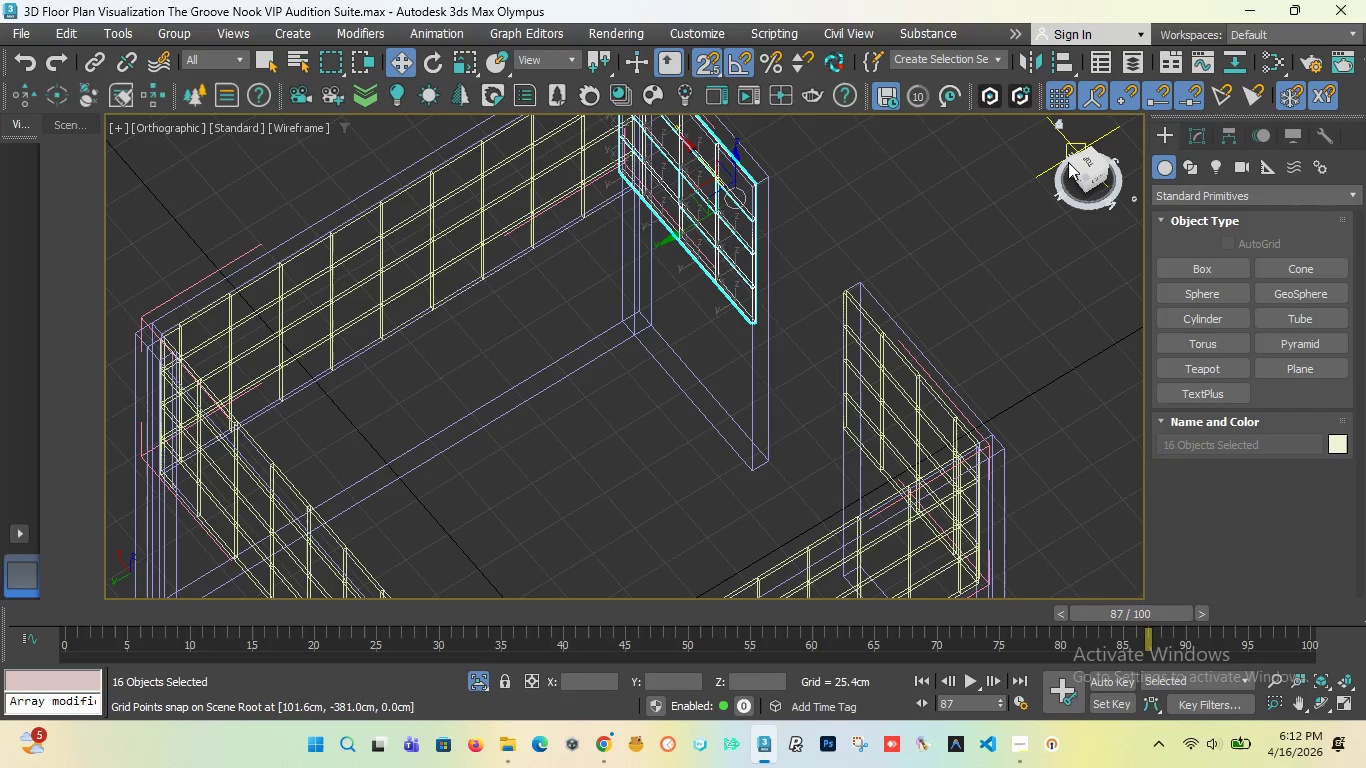 
left_click_drag(start_coordinate=[1083, 161], to_coordinate=[113, 182])
 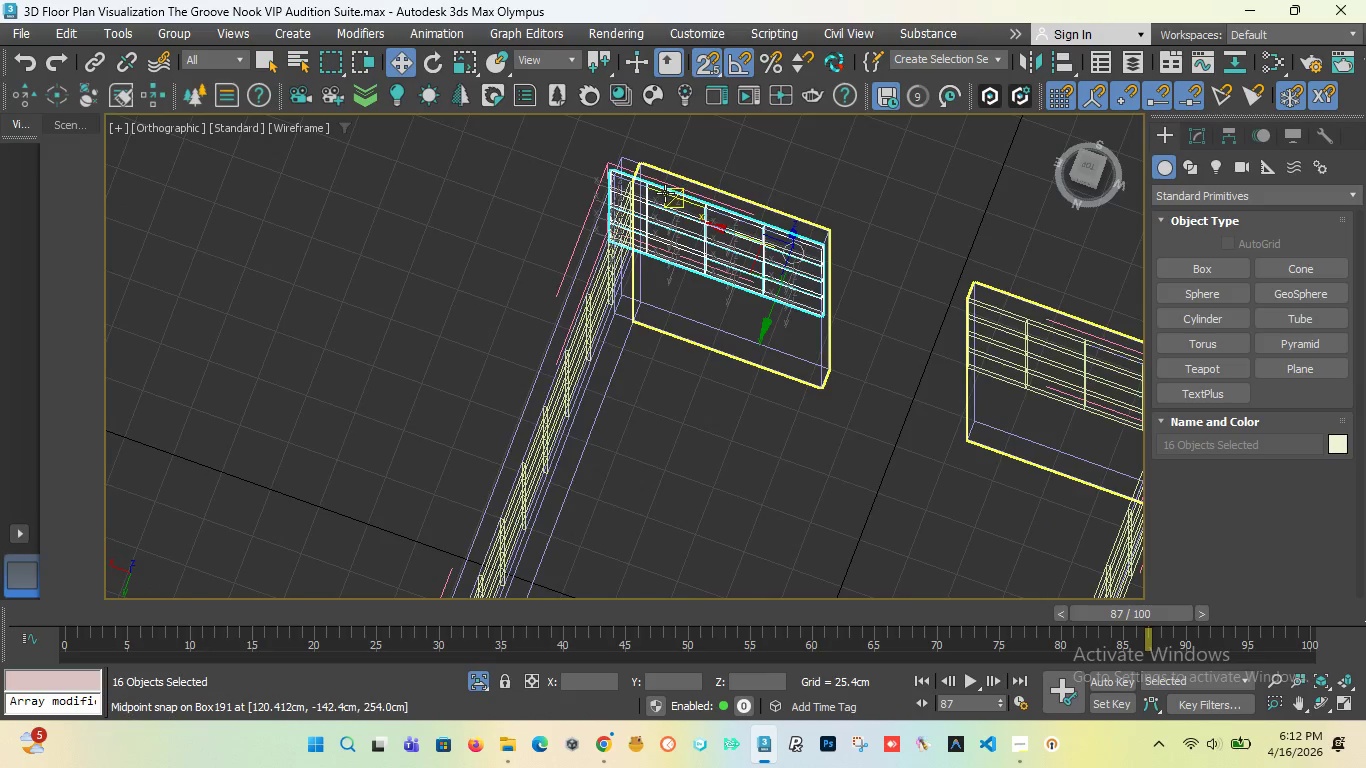 
scroll: coordinate [664, 193], scroll_direction: up, amount: 3.0
 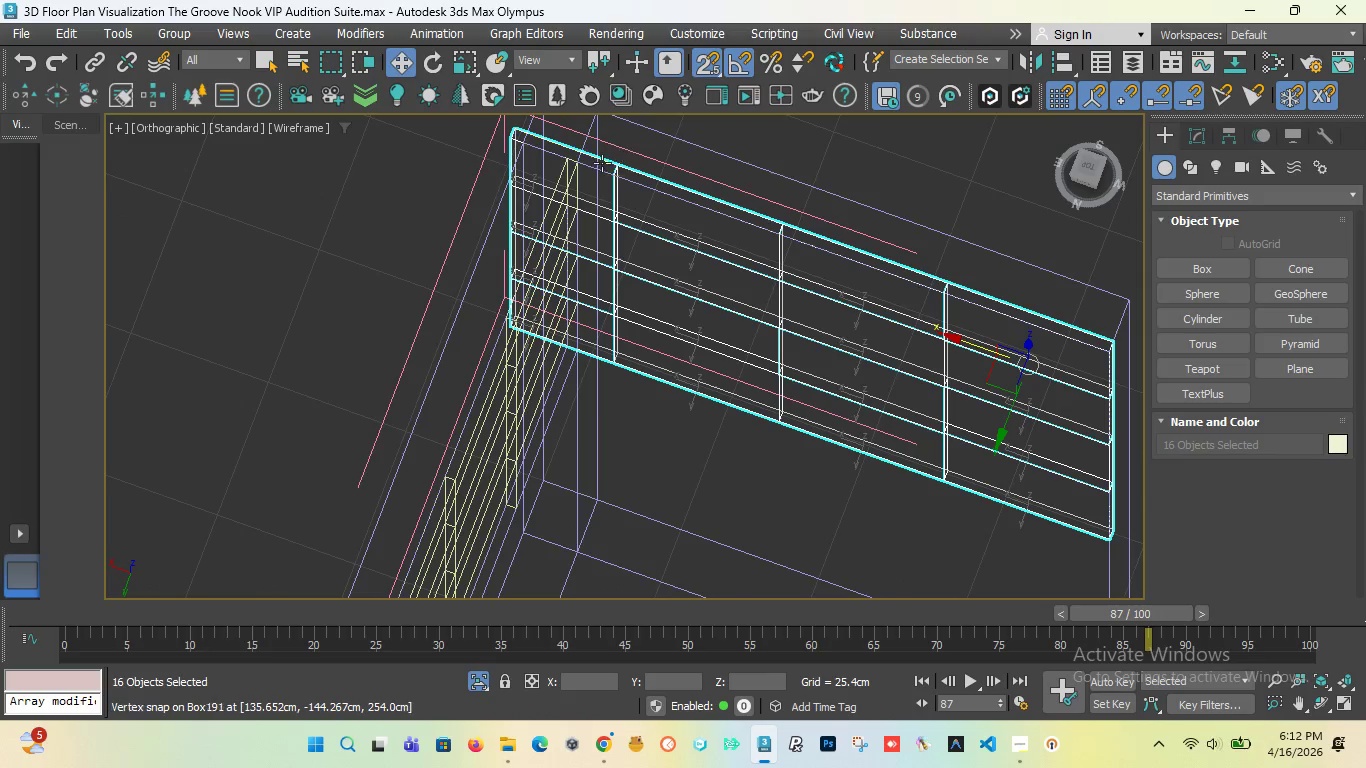 
left_click([594, 166])
 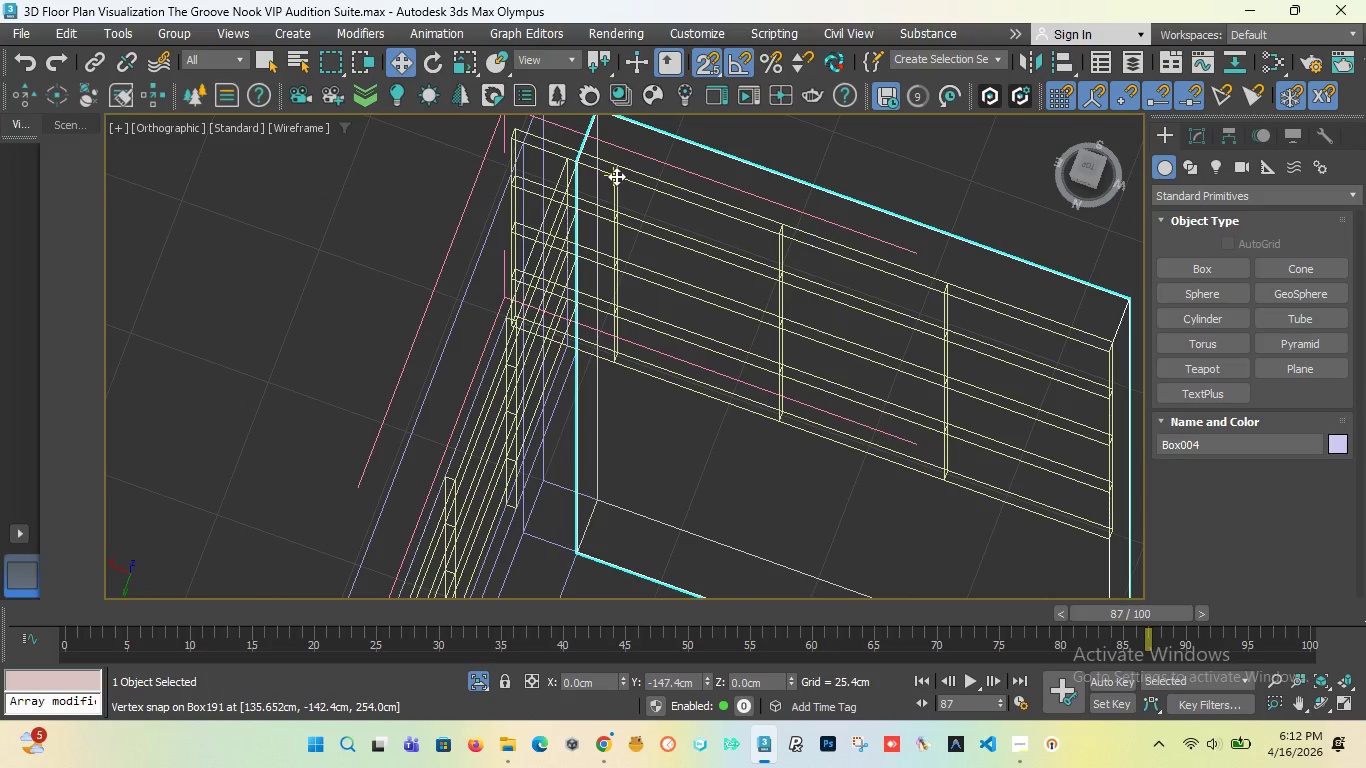 
scroll: coordinate [616, 176], scroll_direction: up, amount: 3.0
 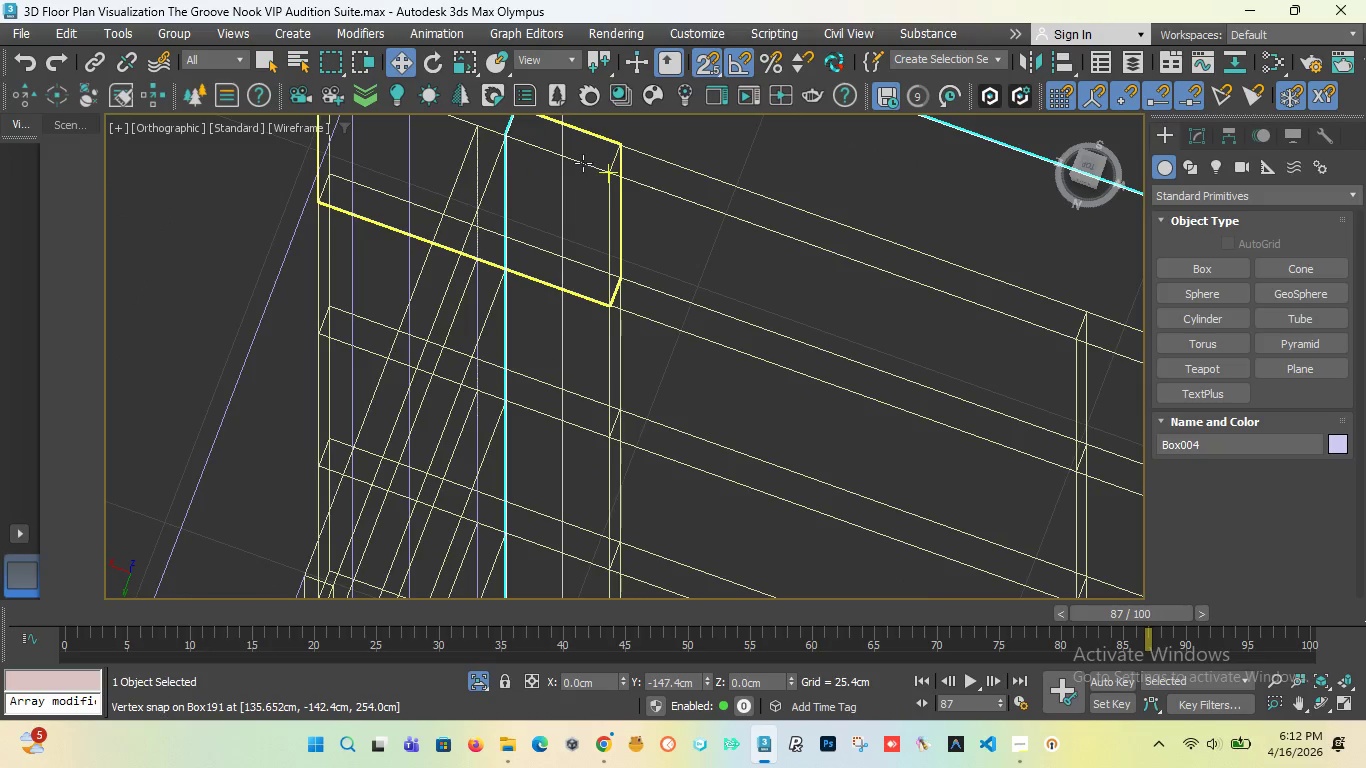 
left_click([583, 163])
 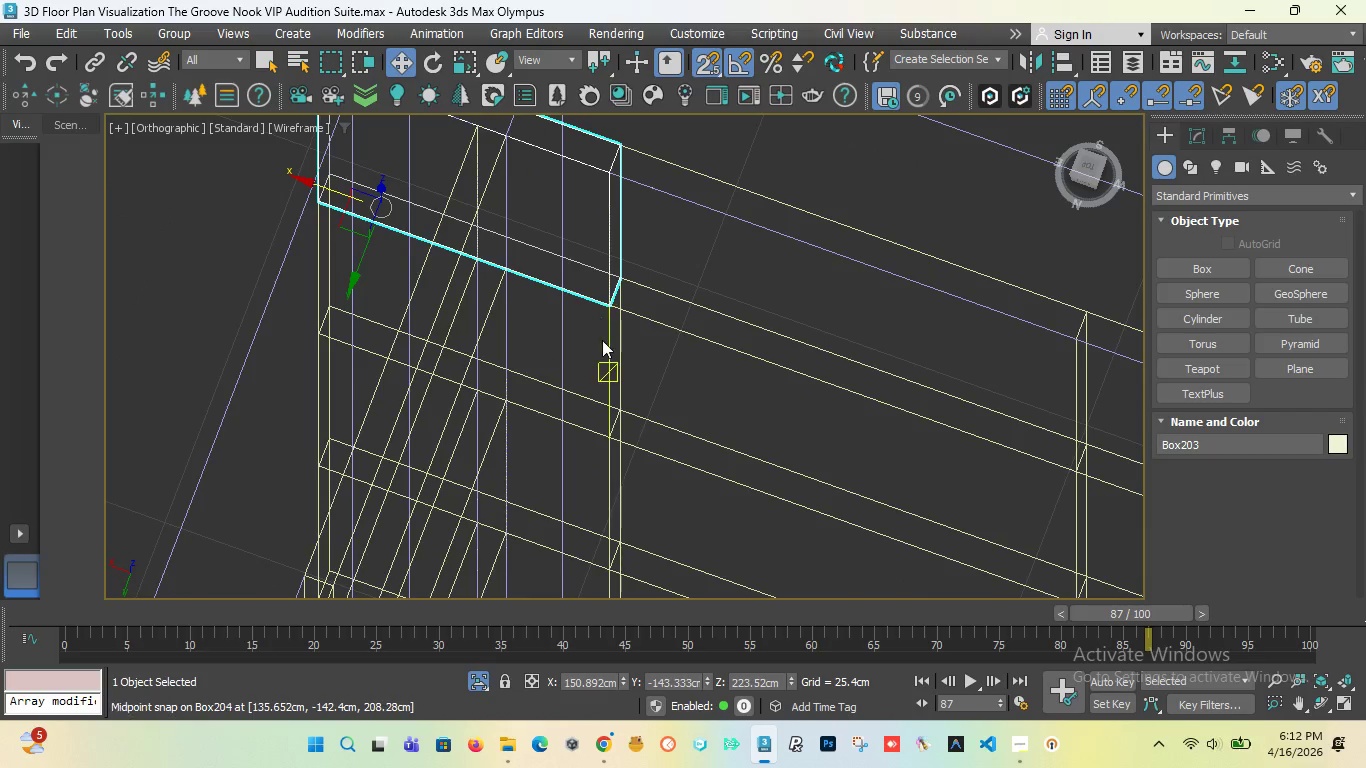 
hold_key(key=ControlLeft, duration=3.03)
left_click([610, 415])
 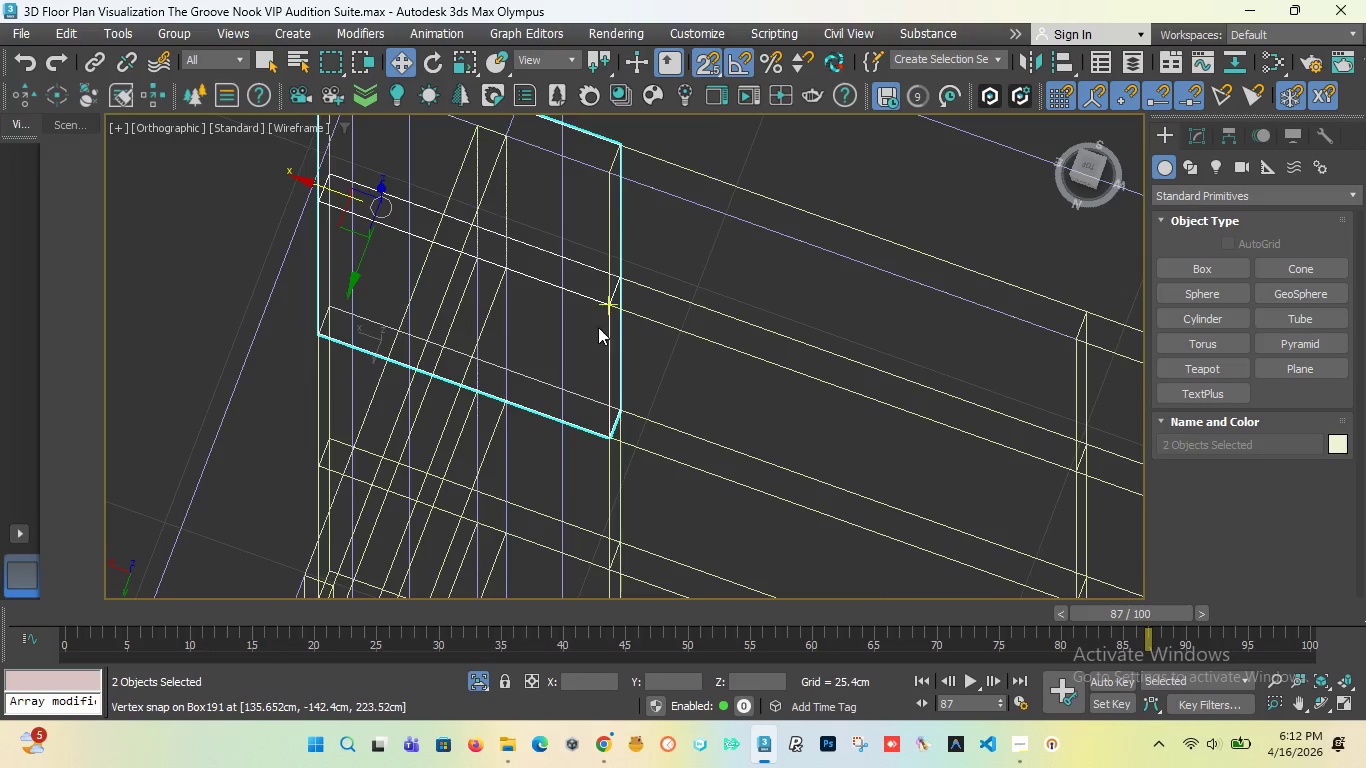 
scroll: coordinate [598, 327], scroll_direction: down, amount: 3.0
 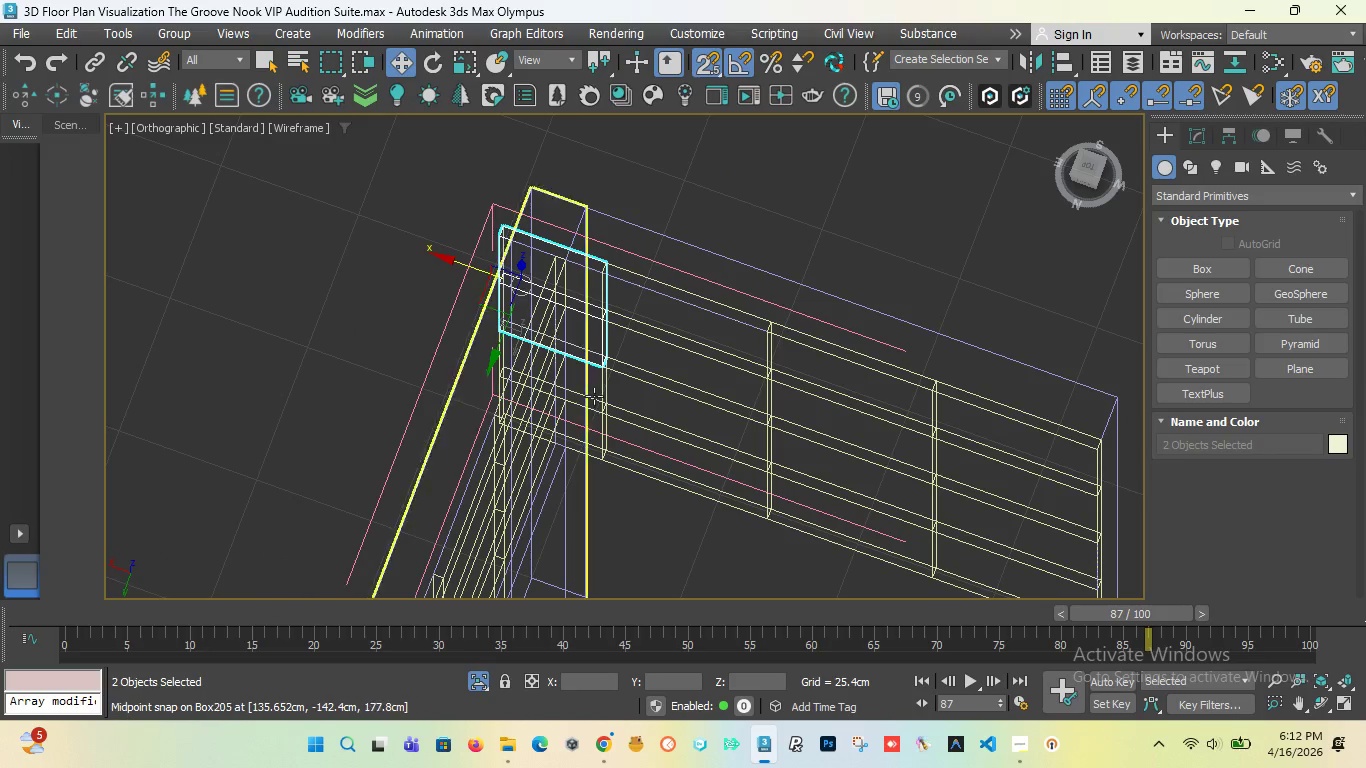 
hold_key(key=ControlLeft, duration=2.02)
 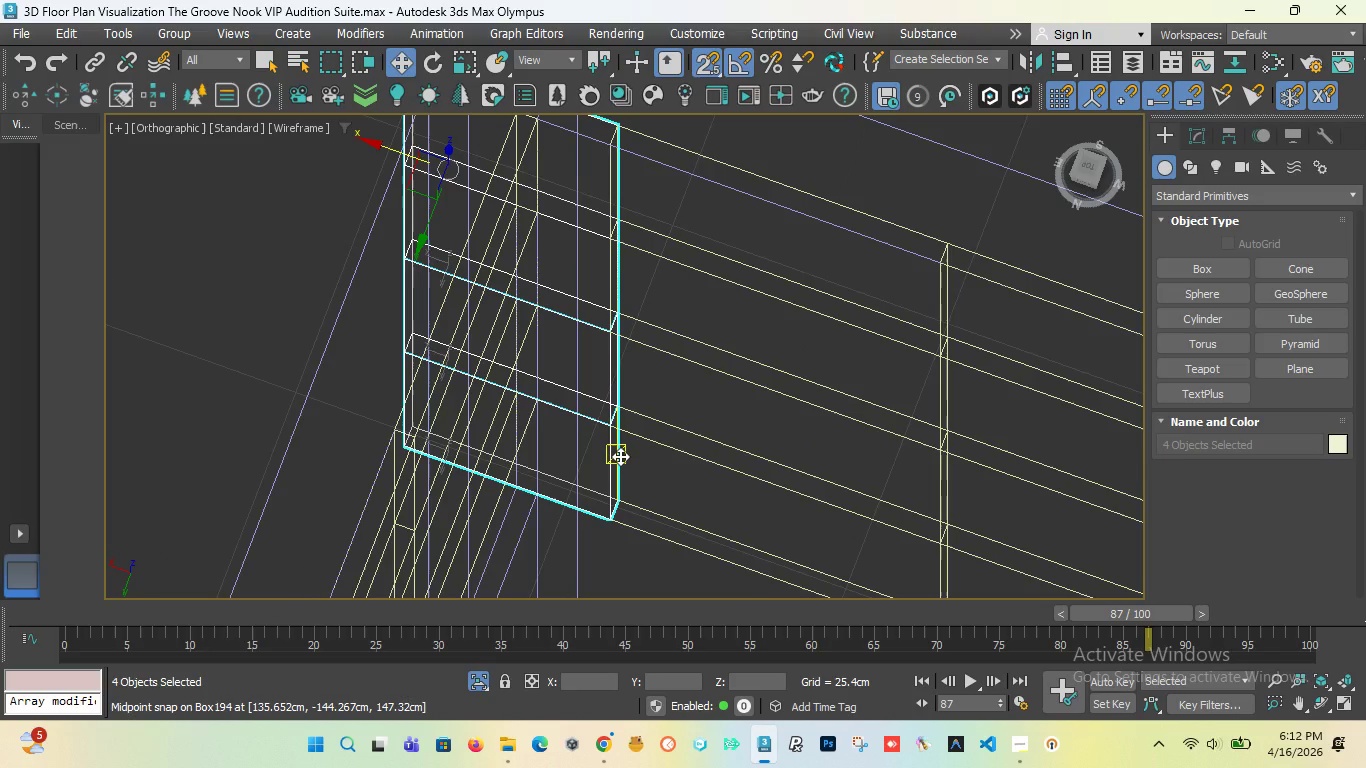 
scroll: coordinate [594, 400], scroll_direction: up, amount: 2.0
 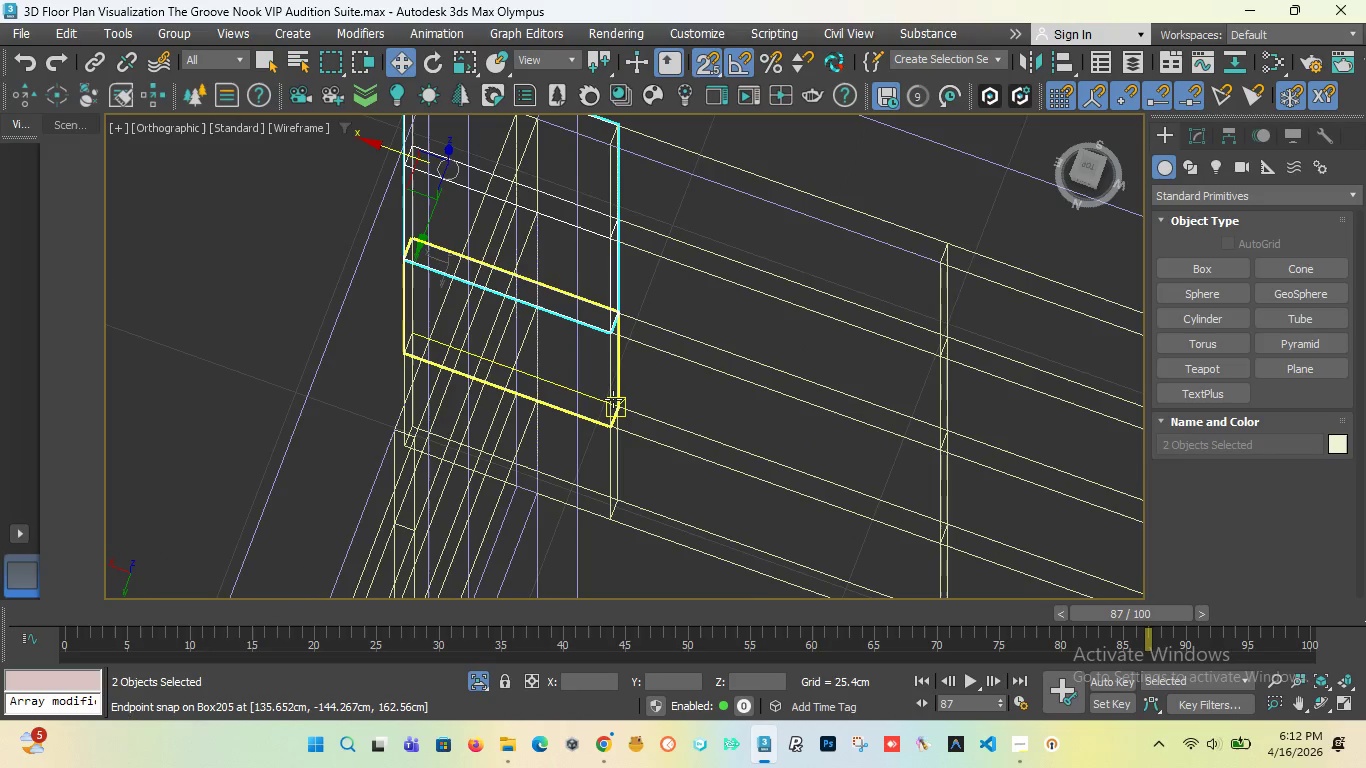 
left_click([610, 397])
 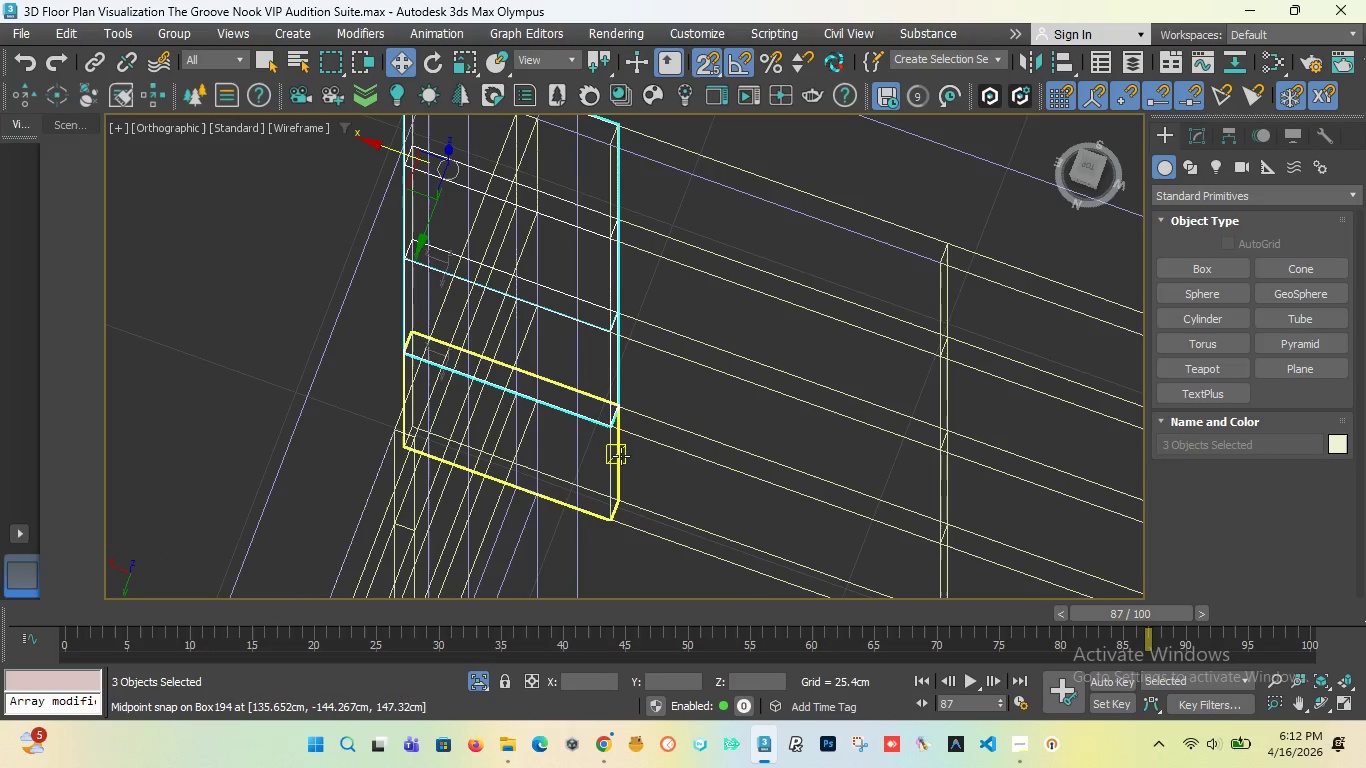 
left_click([621, 456])
 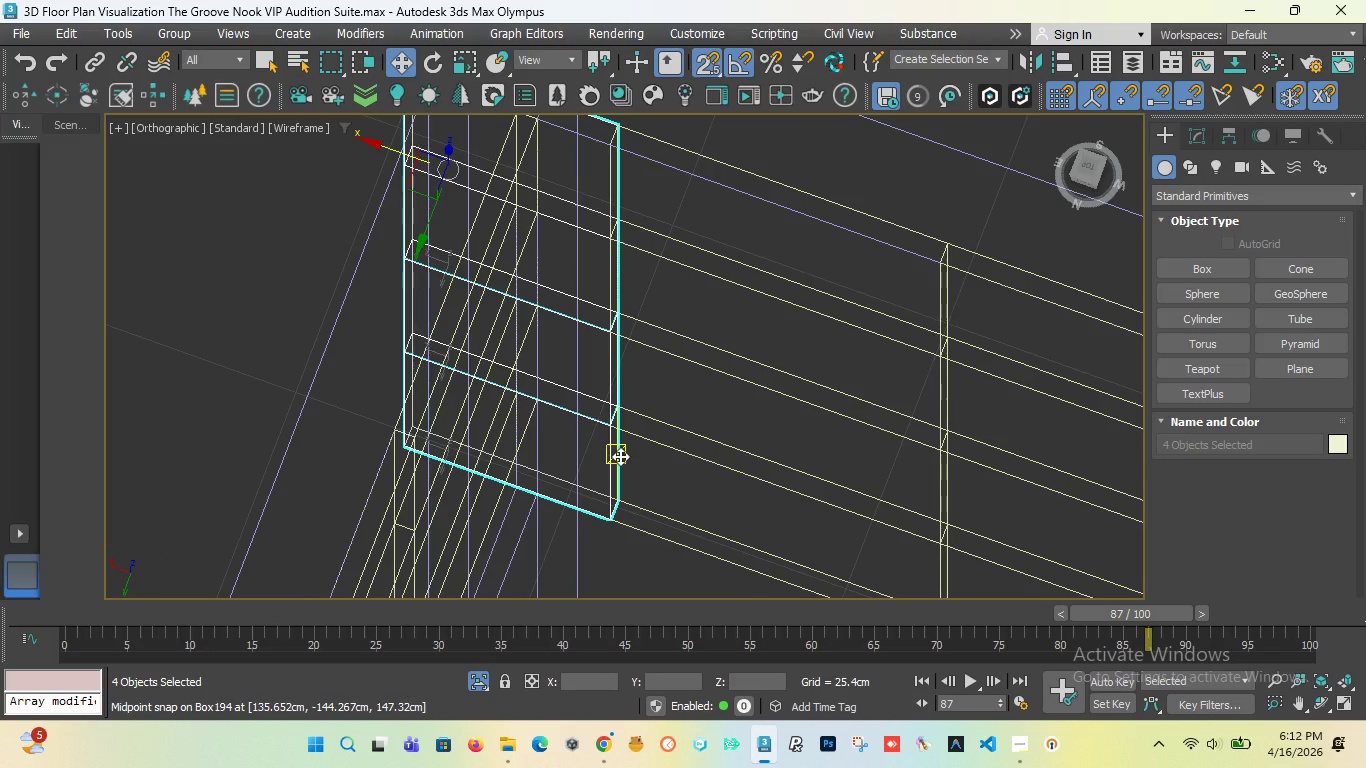 
key(T)
 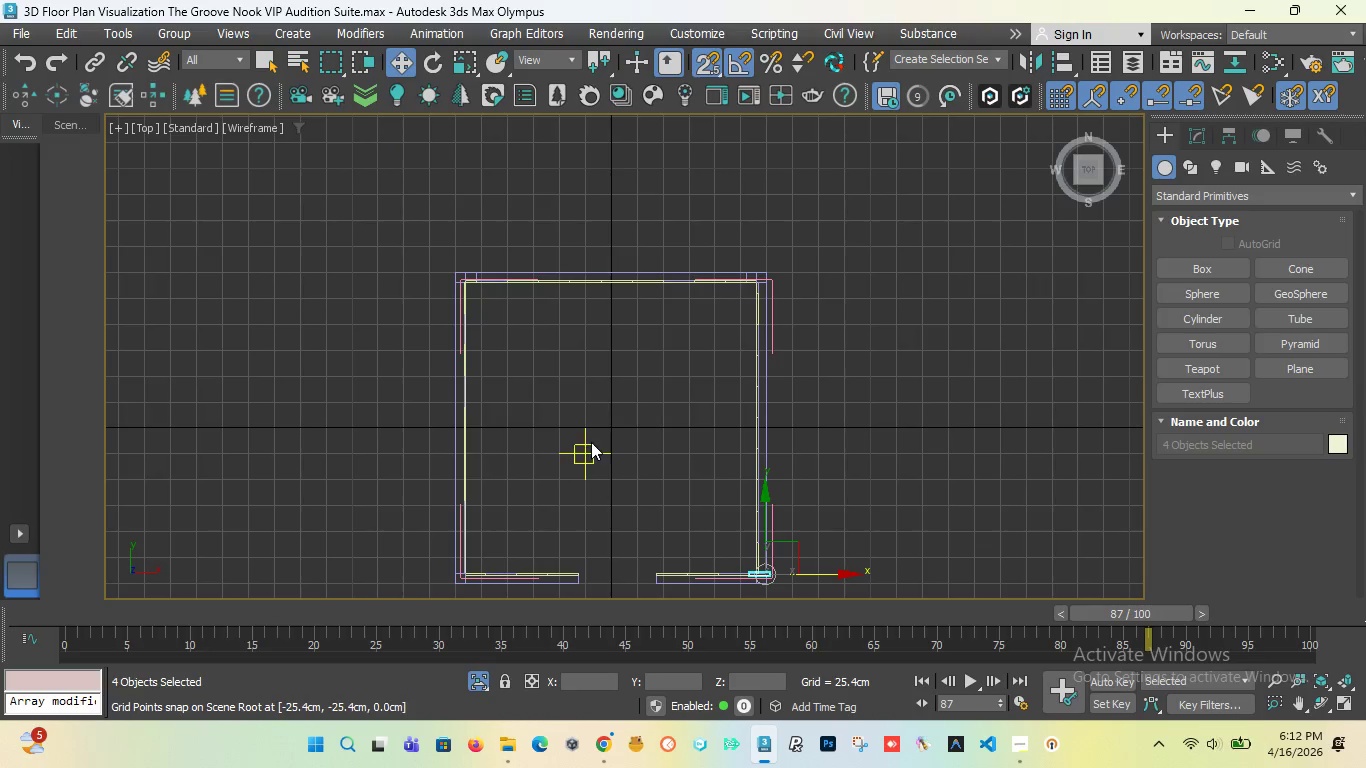 
scroll: coordinate [552, 409], scroll_direction: up, amount: 7.0
 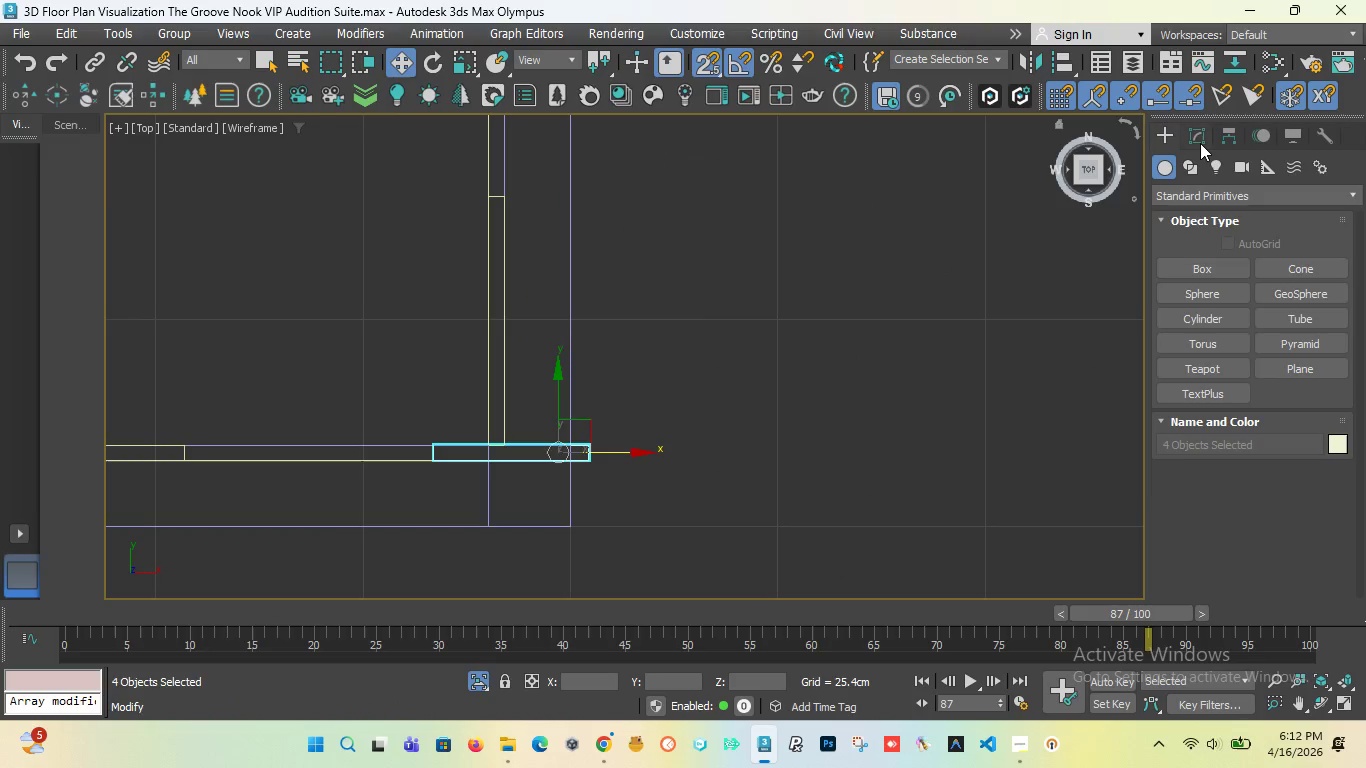 
left_click([1200, 143])
 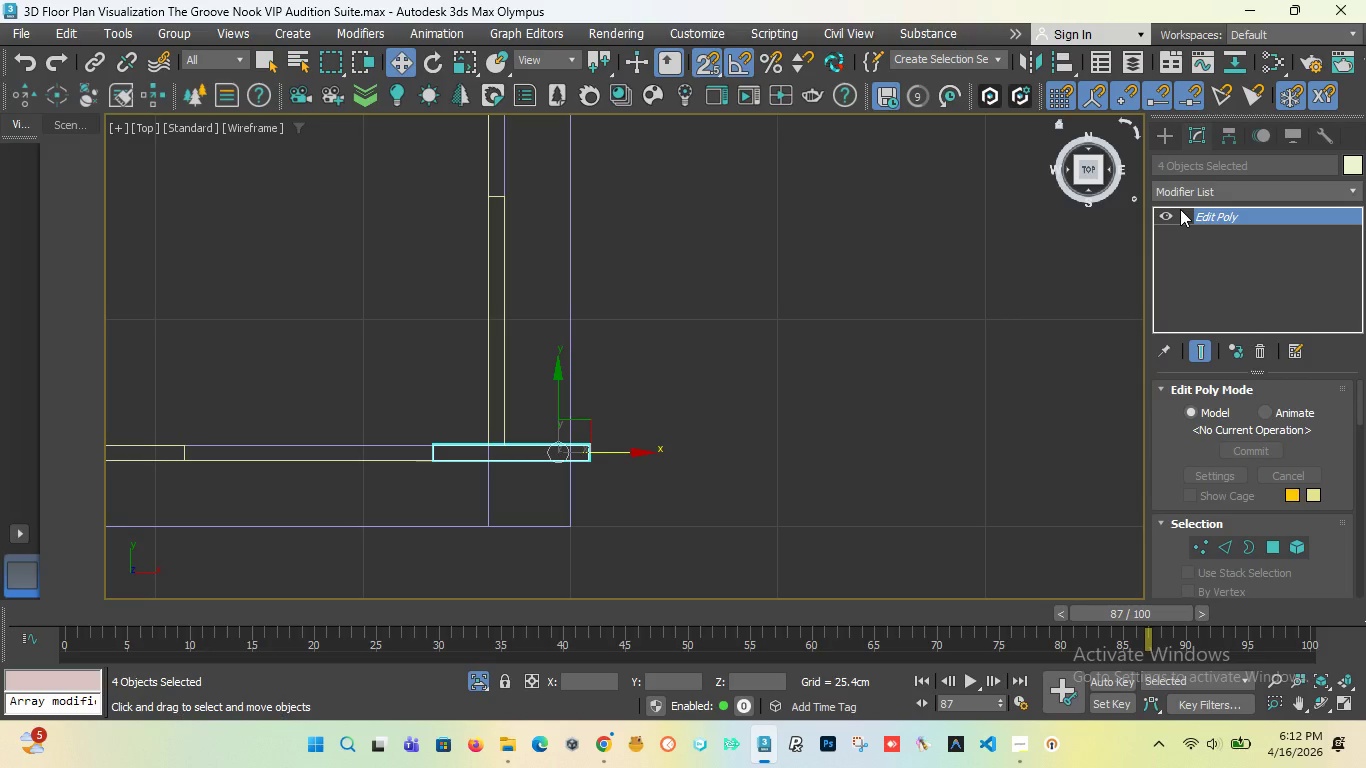 
left_click([1180, 209])
 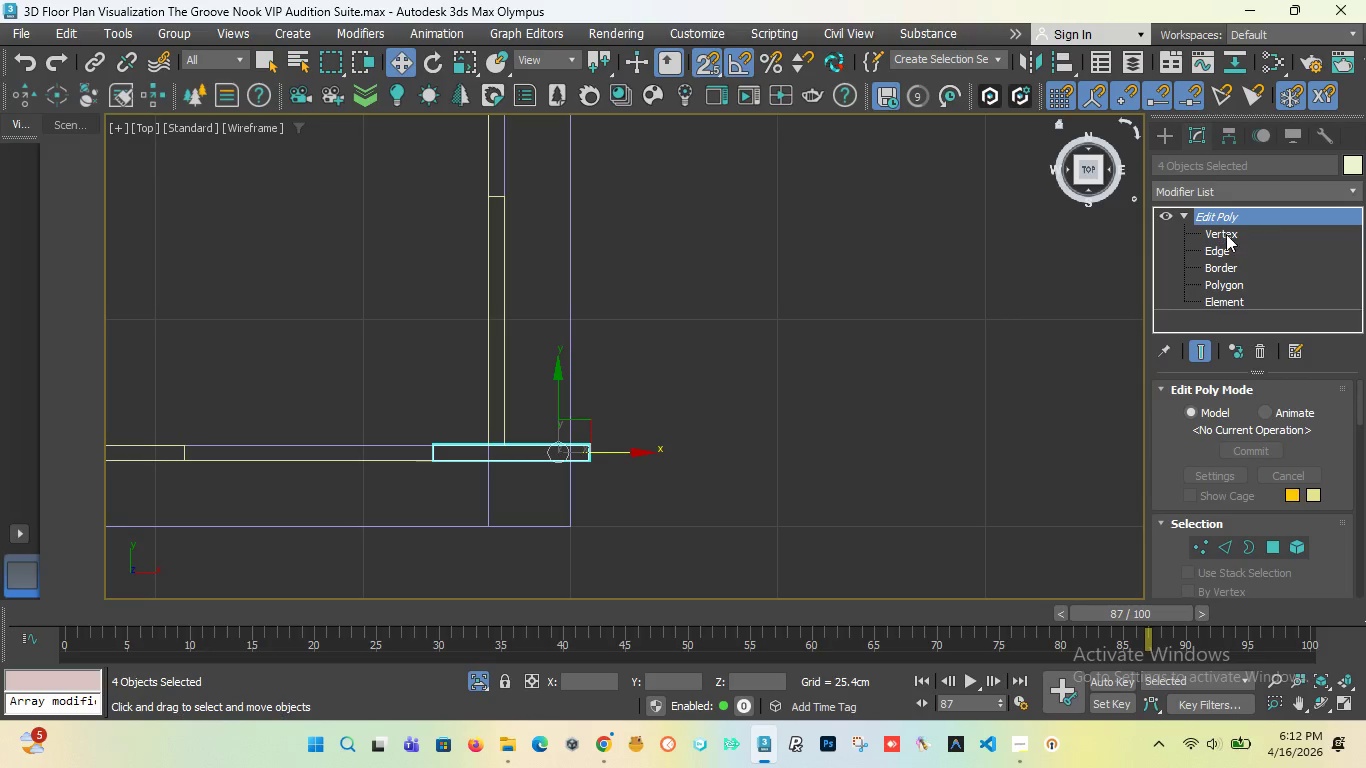 
left_click([1226, 237])
 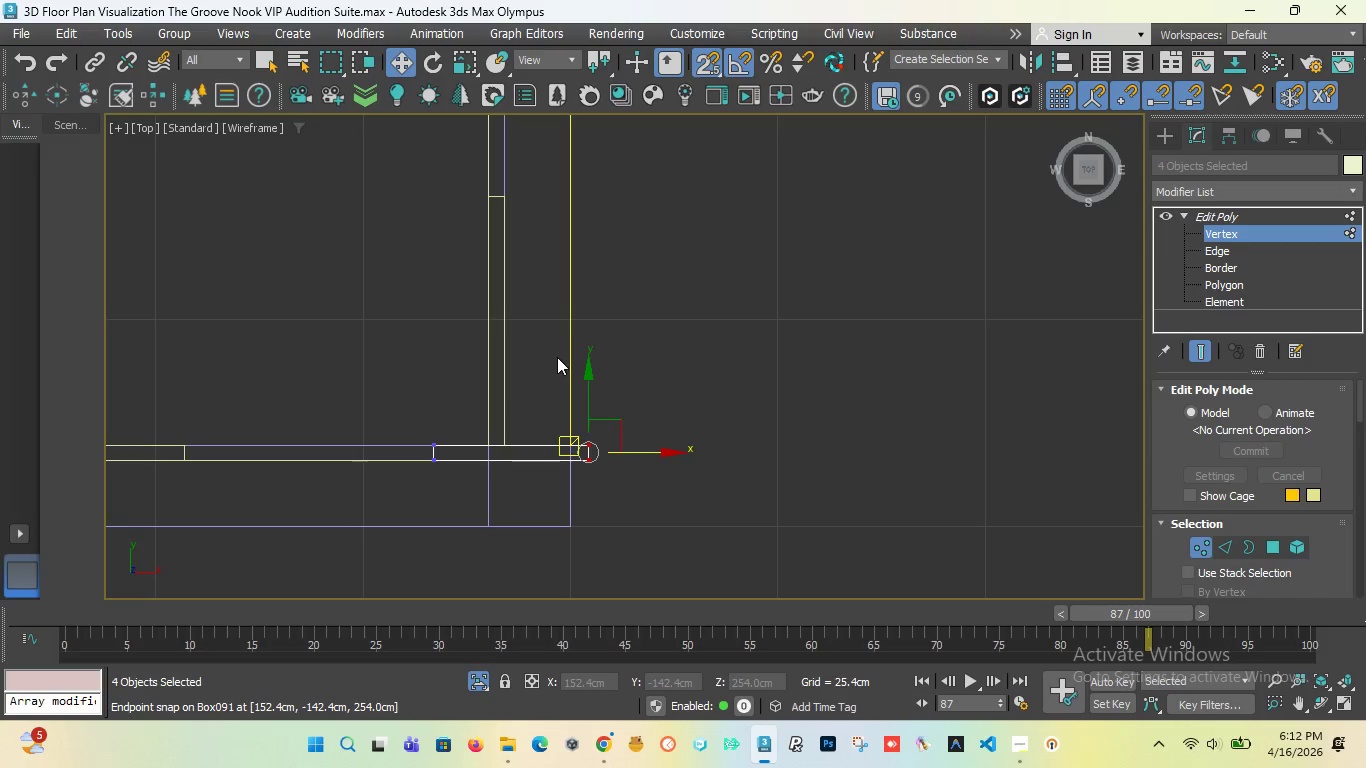 
left_click_drag(start_coordinate=[564, 378], to_coordinate=[642, 550])
 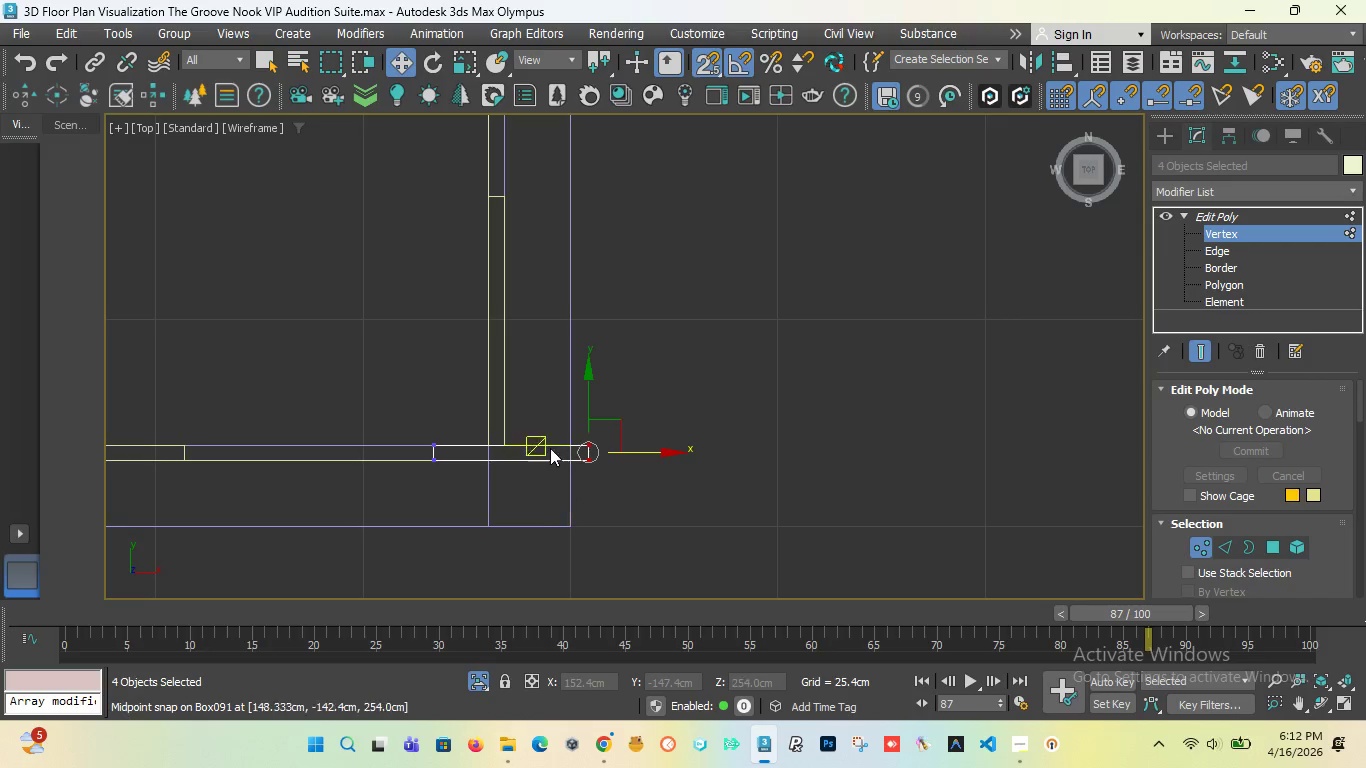 
scroll: coordinate [548, 446], scroll_direction: up, amount: 3.0
 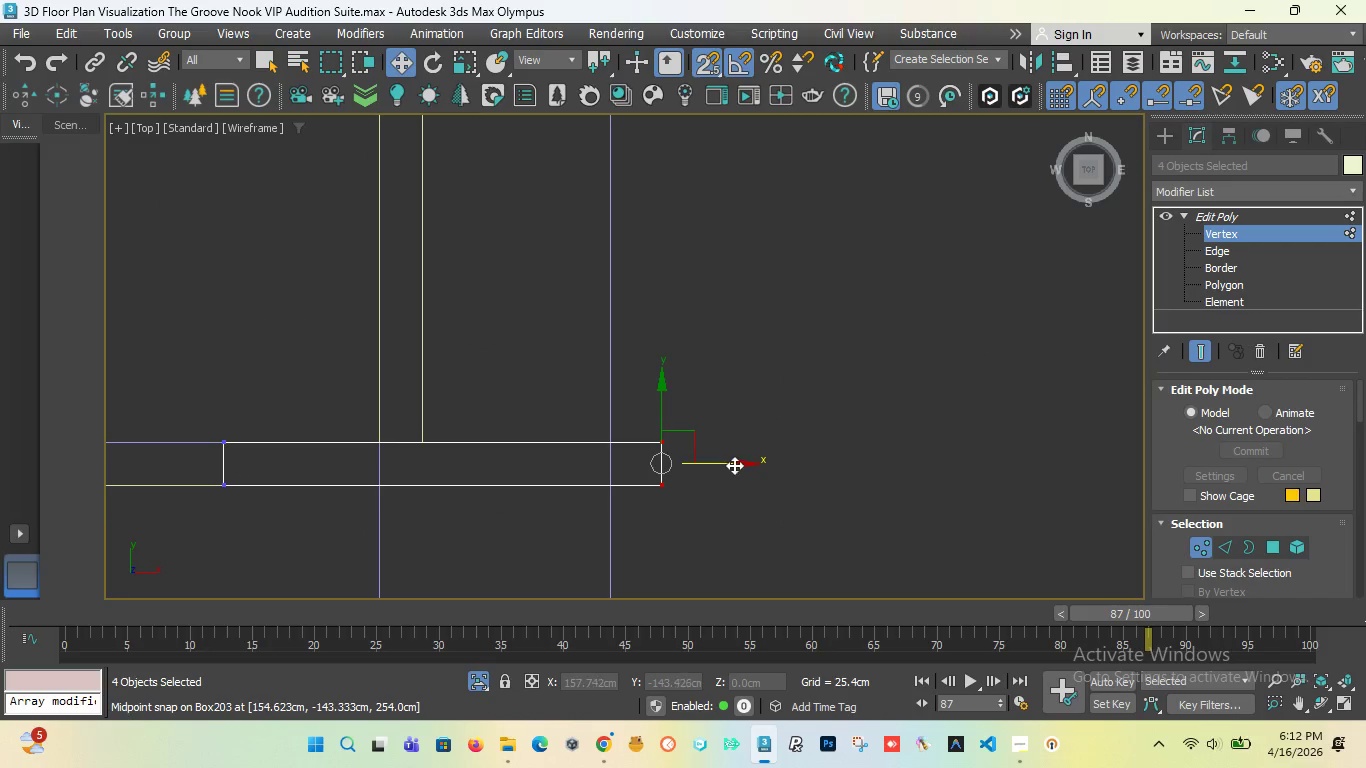 
left_click_drag(start_coordinate=[733, 465], to_coordinate=[379, 434])
 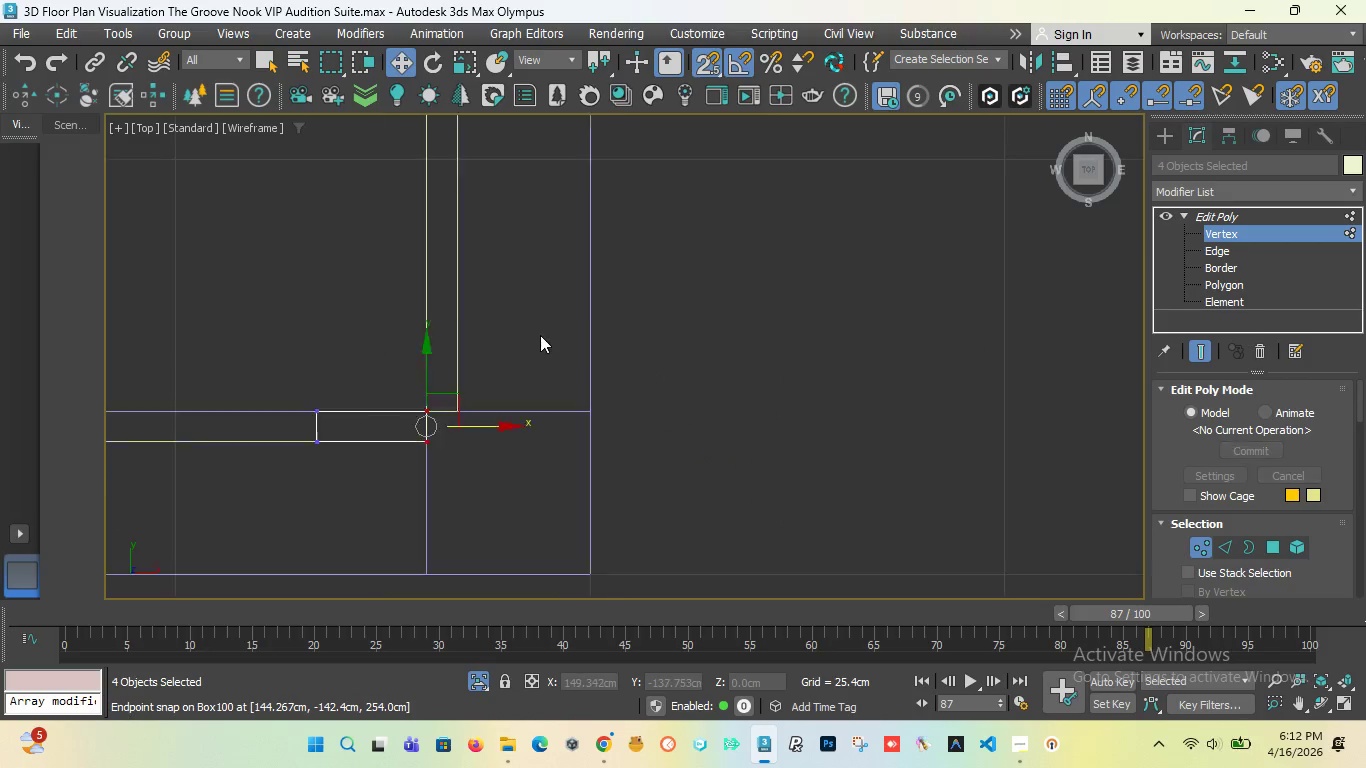 
scroll: coordinate [534, 335], scroll_direction: down, amount: 10.0
 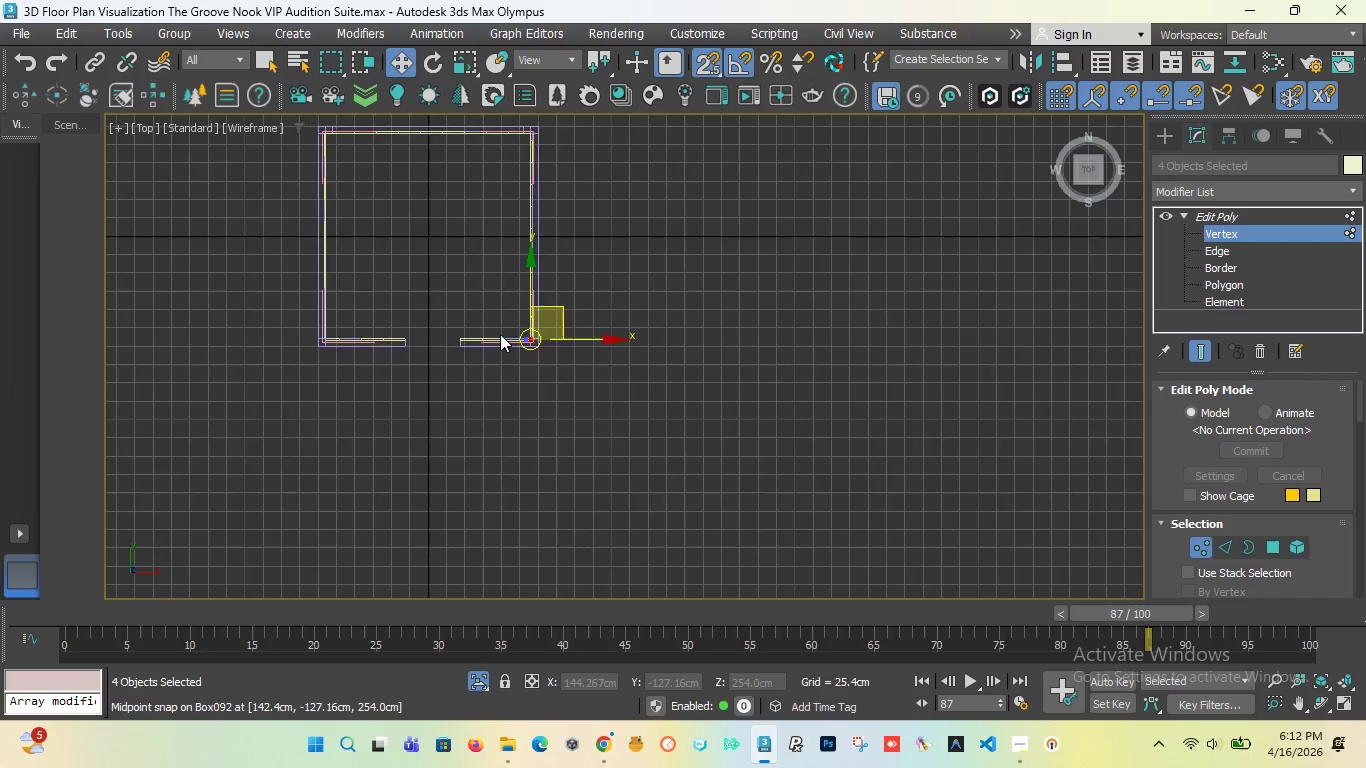 
scroll: coordinate [326, 327], scroll_direction: up, amount: 9.0
 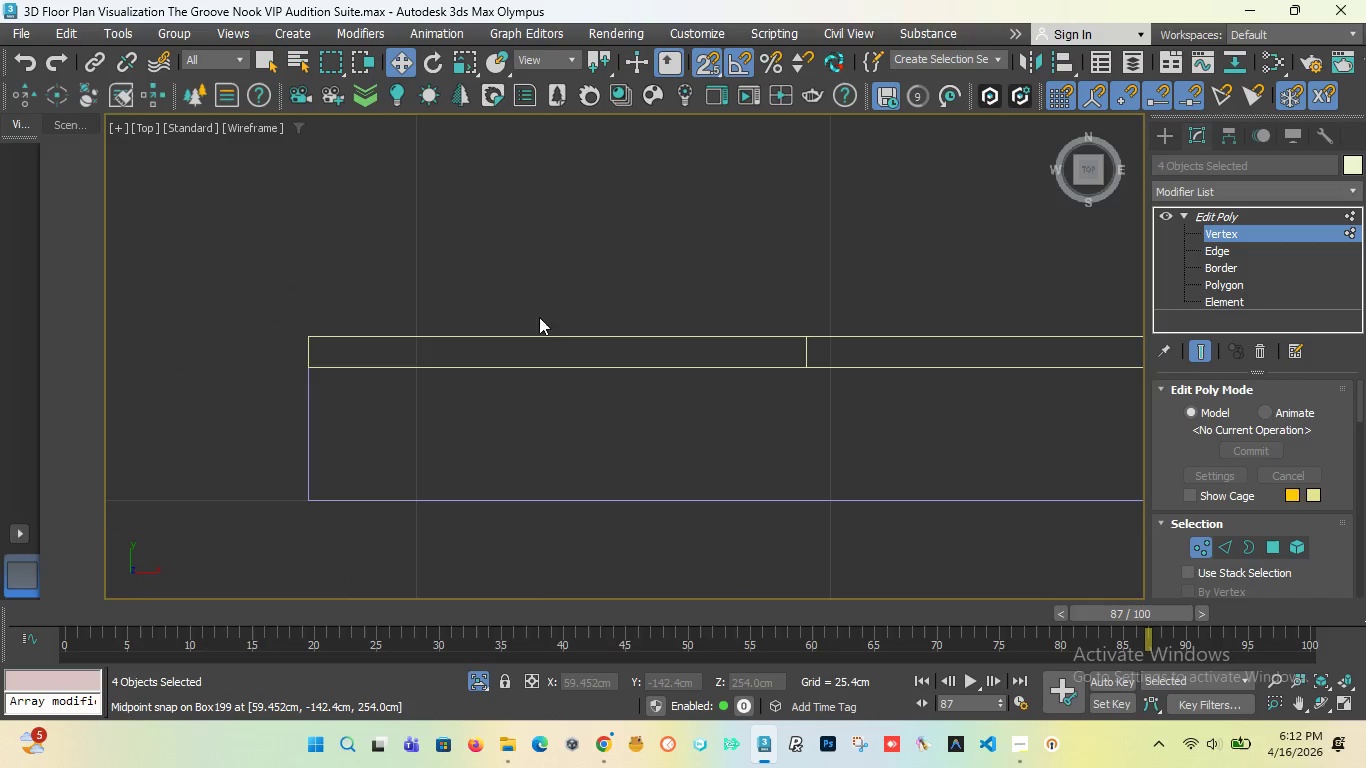 
scroll: coordinate [612, 314], scroll_direction: down, amount: 4.0
 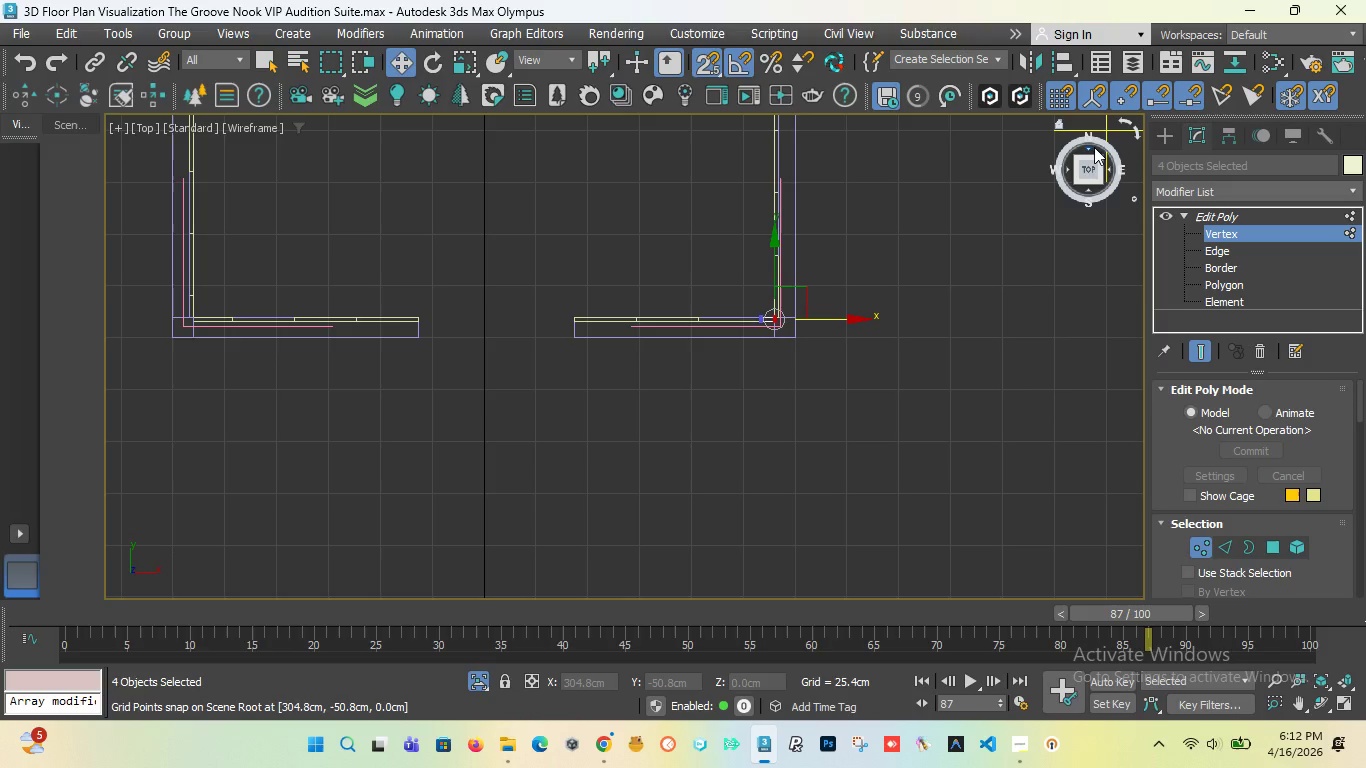 
left_click_drag(start_coordinate=[1084, 168], to_coordinate=[976, 139])
 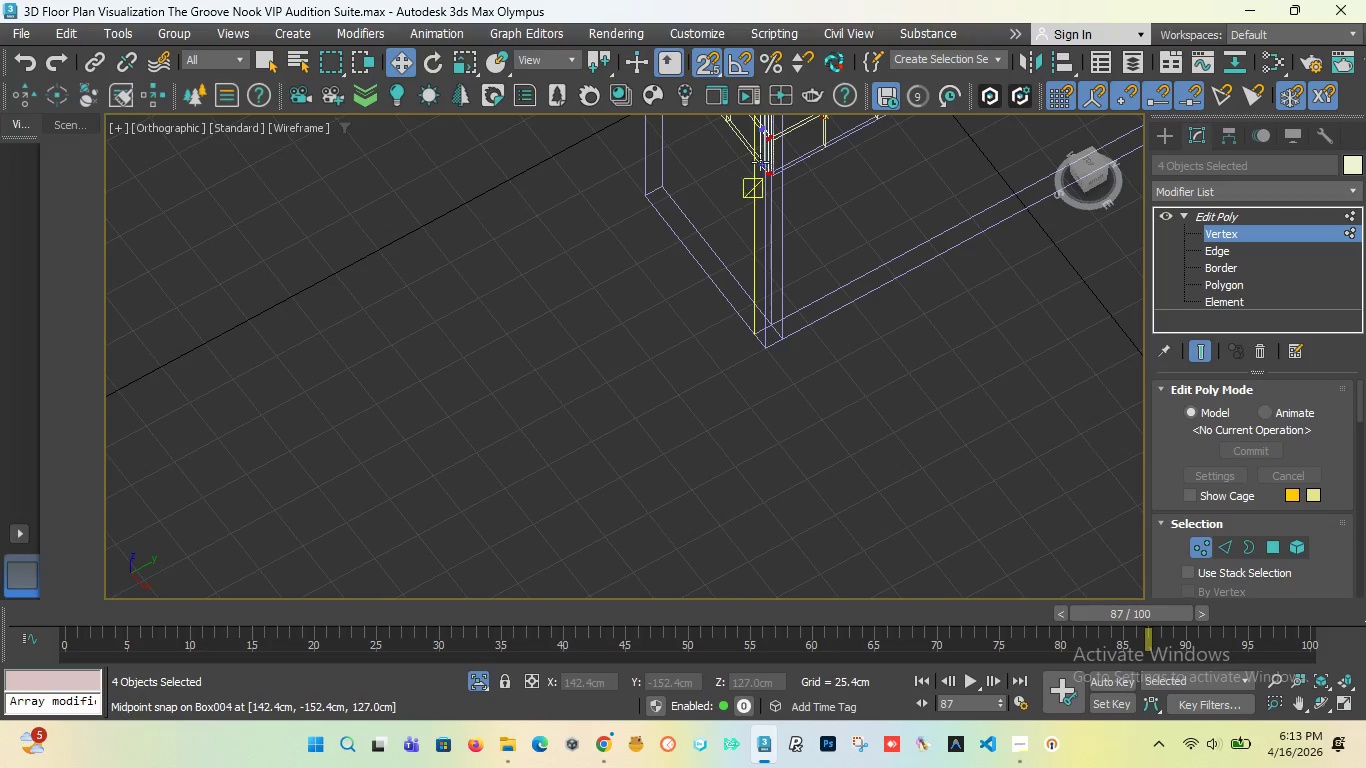 
scroll: coordinate [652, 238], scroll_direction: up, amount: 9.0
 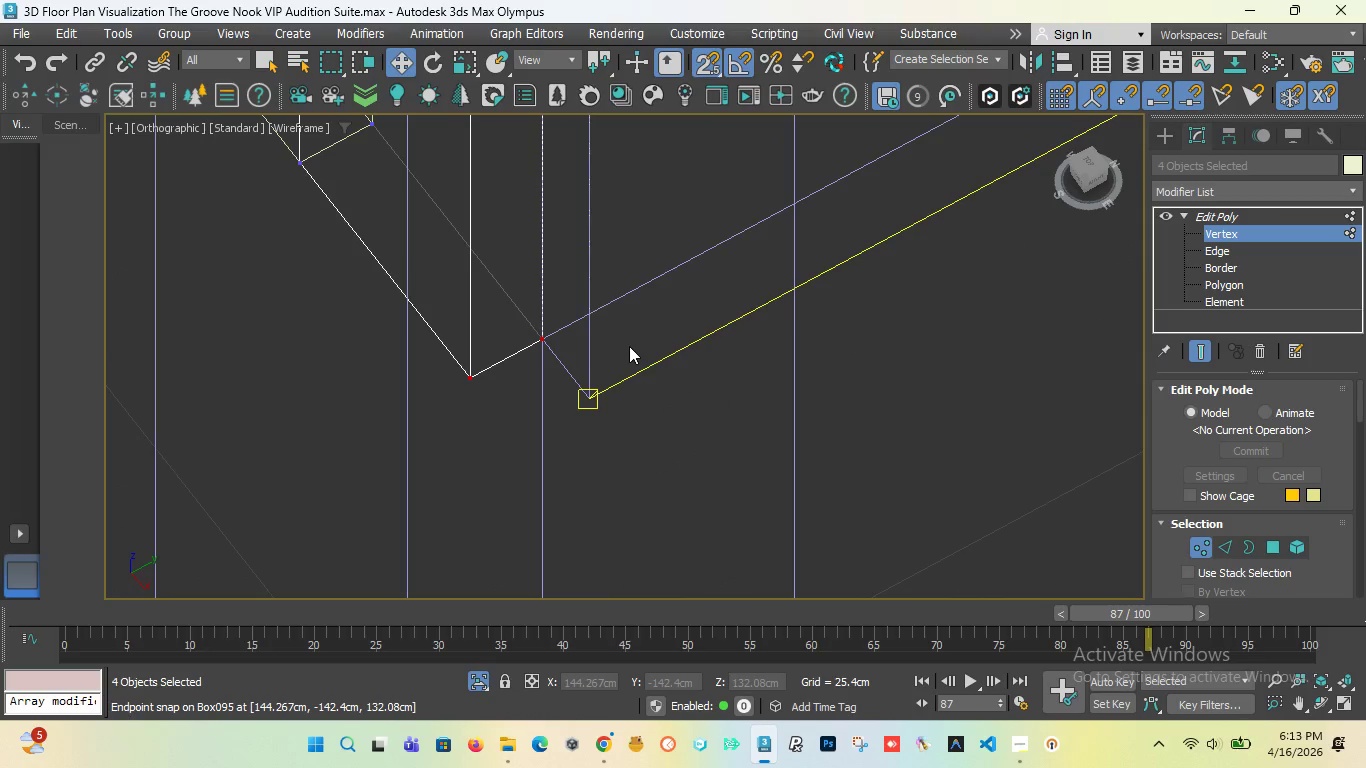 
scroll: coordinate [633, 339], scroll_direction: down, amount: 11.0
 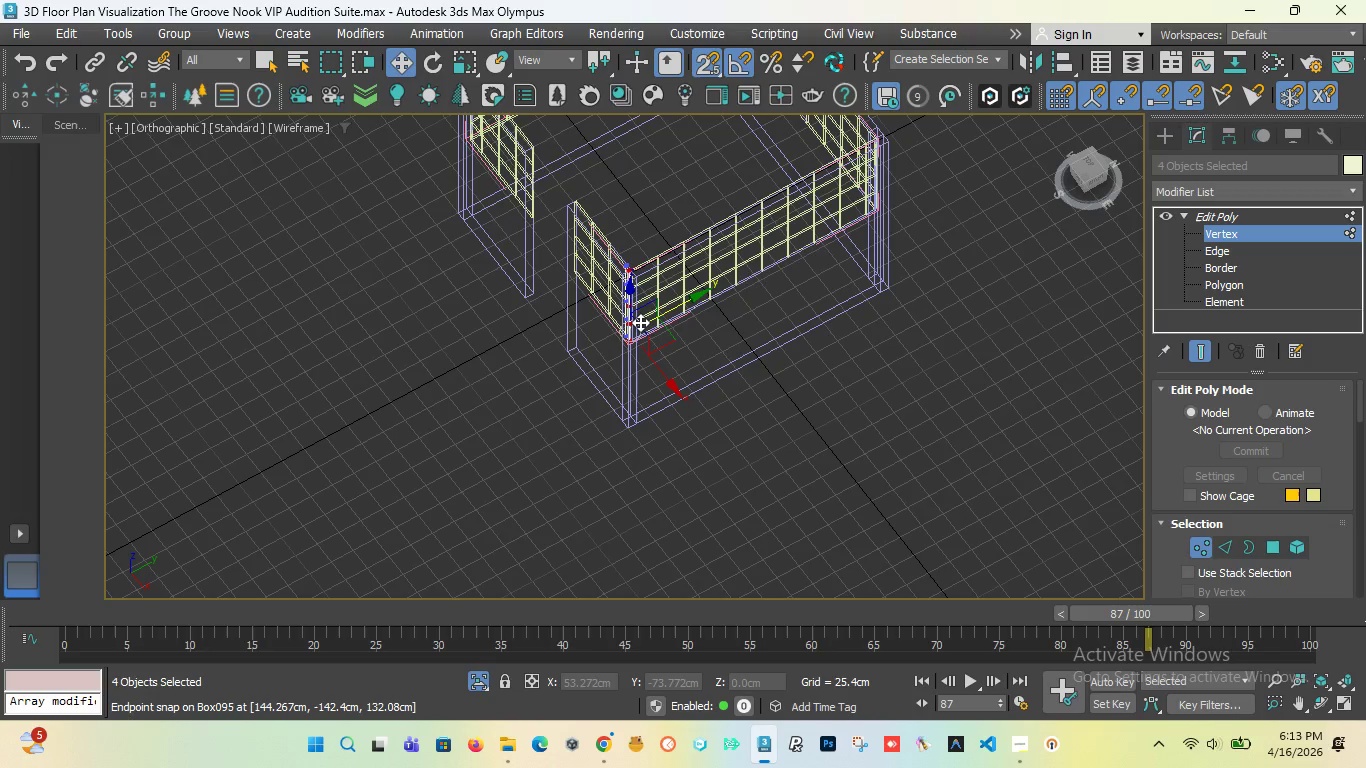 
scroll: coordinate [379, 405], scroll_direction: up, amount: 15.0
 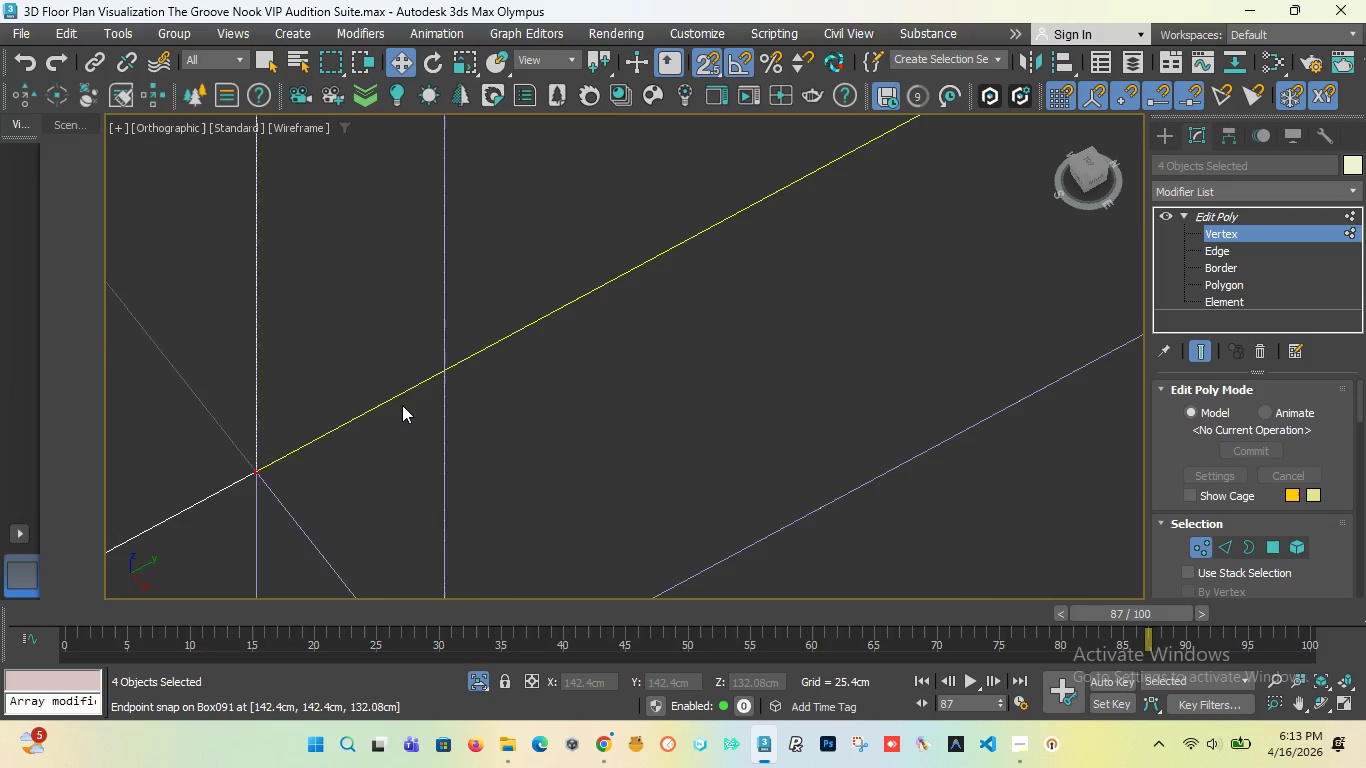 
scroll: coordinate [407, 403], scroll_direction: down, amount: 12.0
 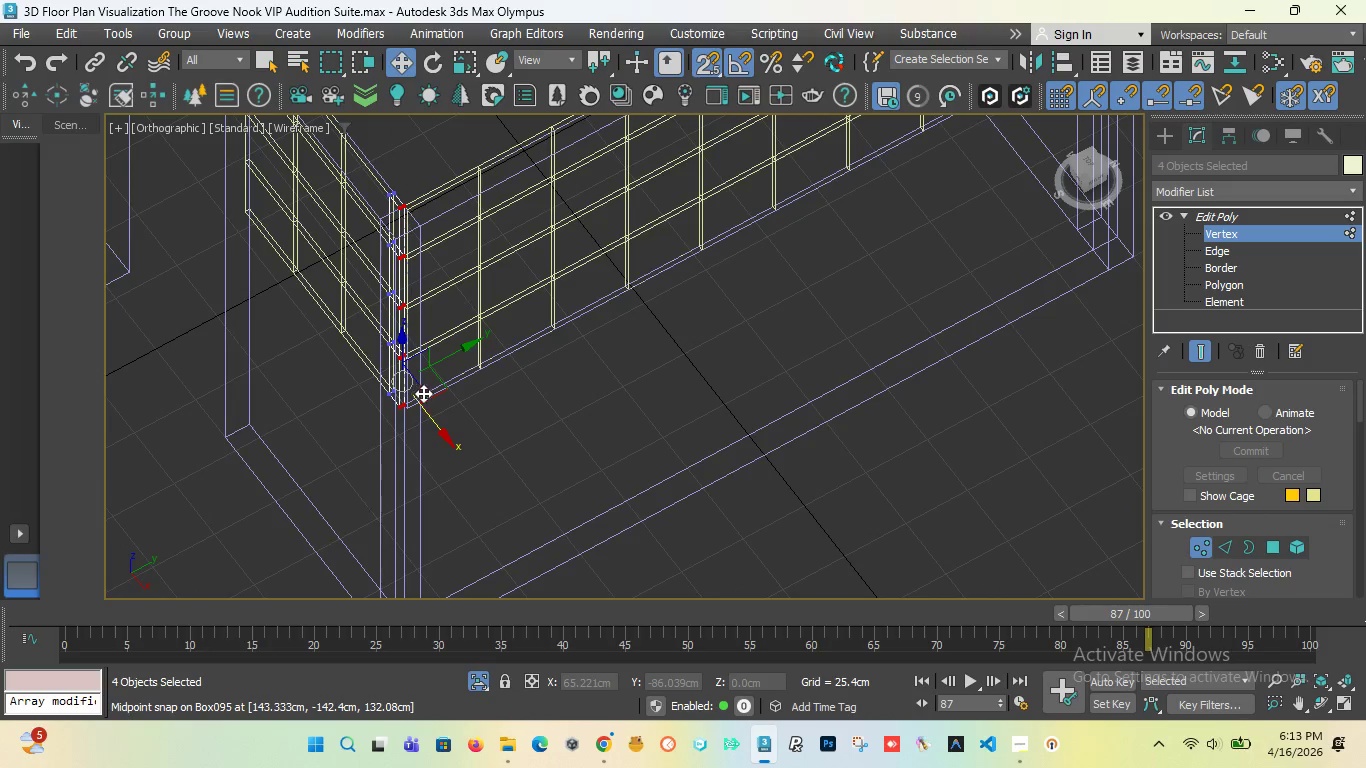 
scroll: coordinate [425, 393], scroll_direction: up, amount: 3.0
 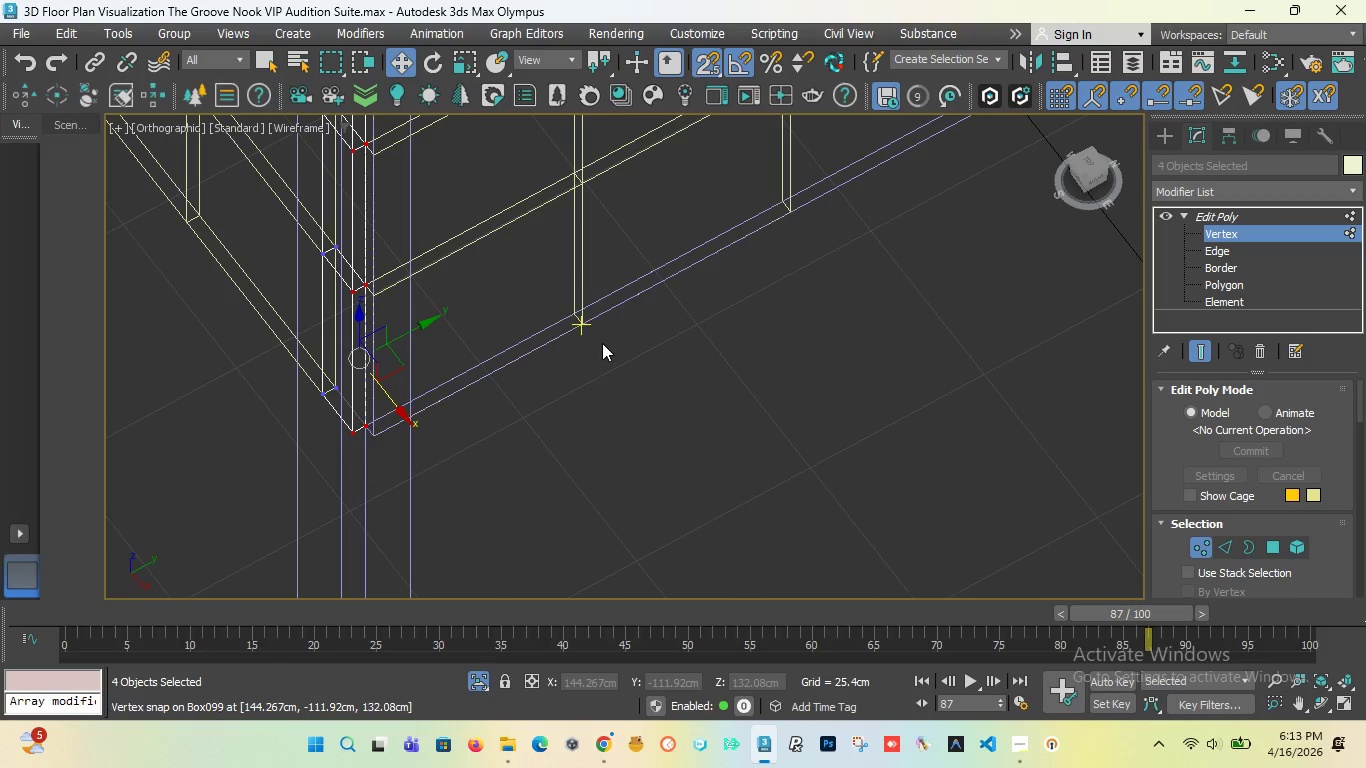 
scroll: coordinate [604, 335], scroll_direction: down, amount: 10.0
 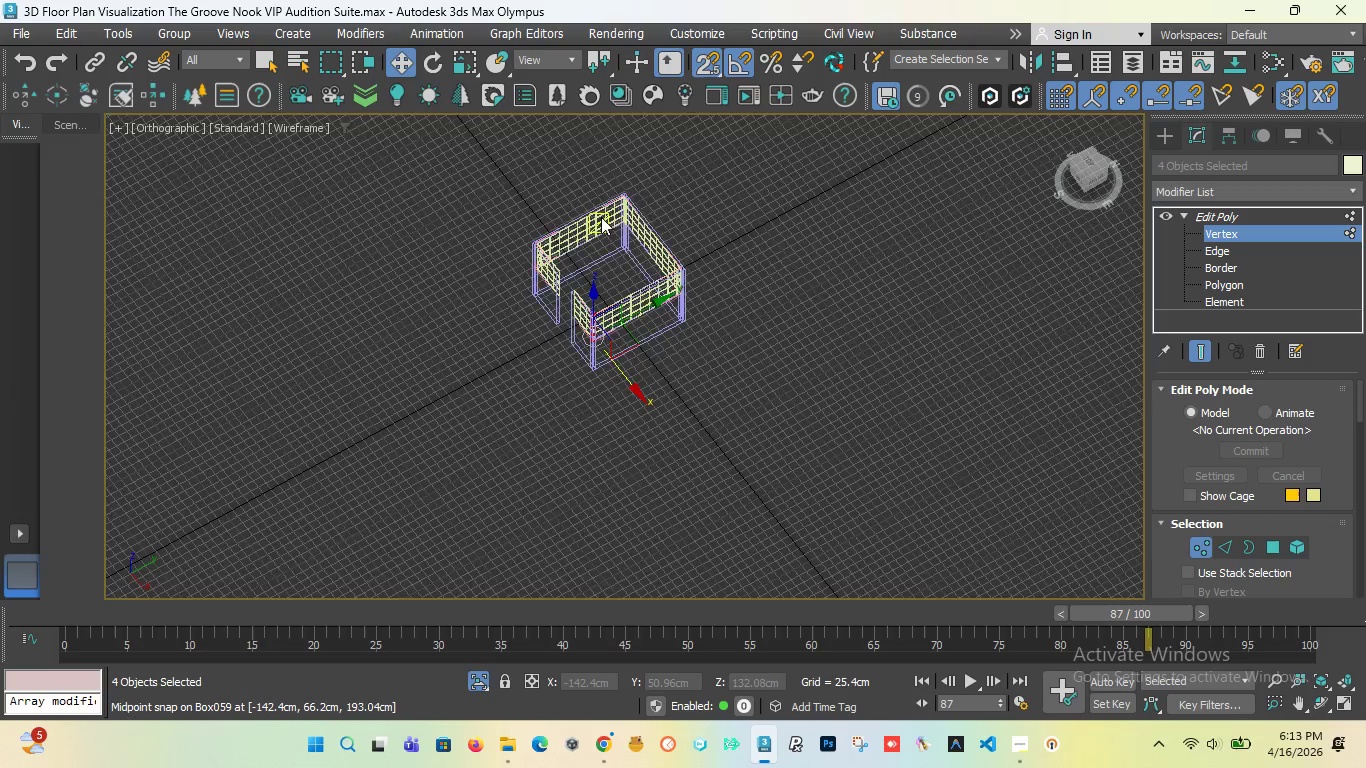 
scroll: coordinate [633, 307], scroll_direction: up, amount: 12.0
 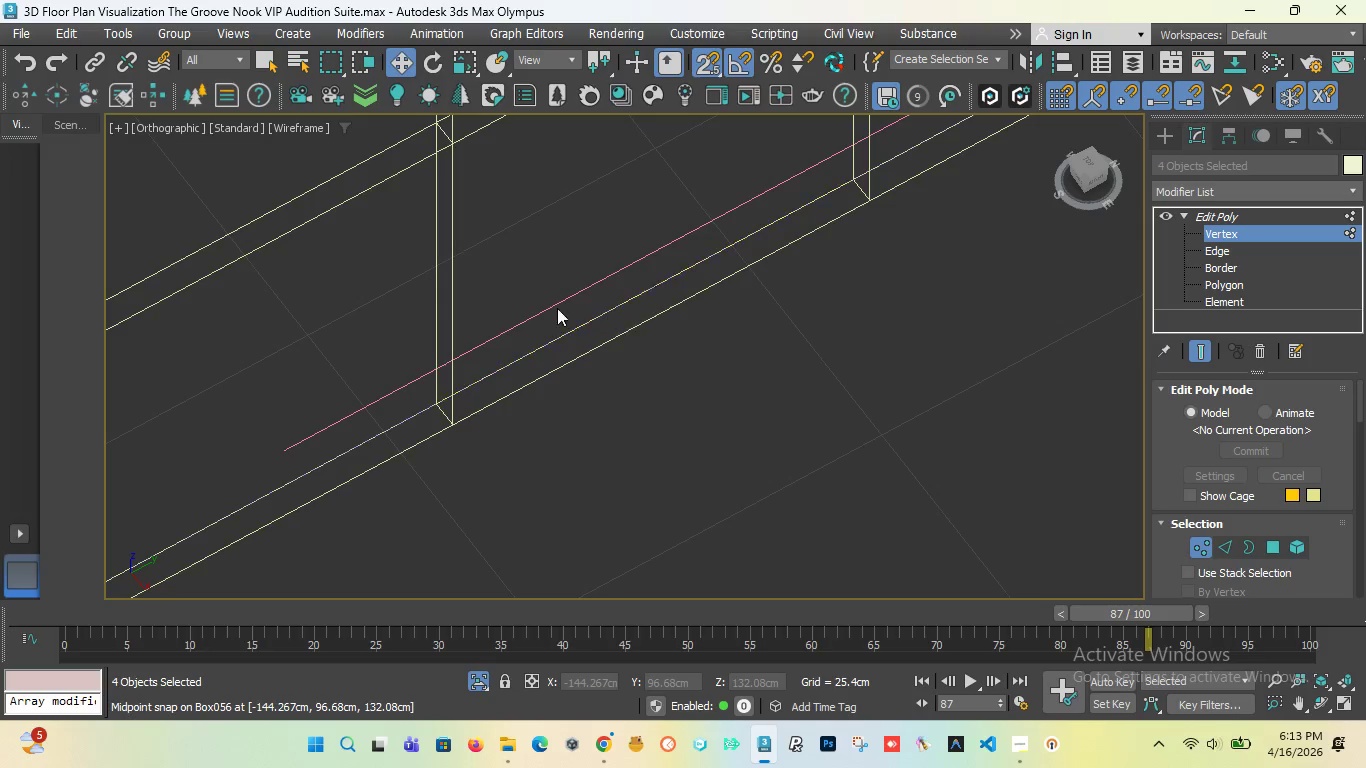 
scroll: coordinate [549, 308], scroll_direction: down, amount: 6.0
 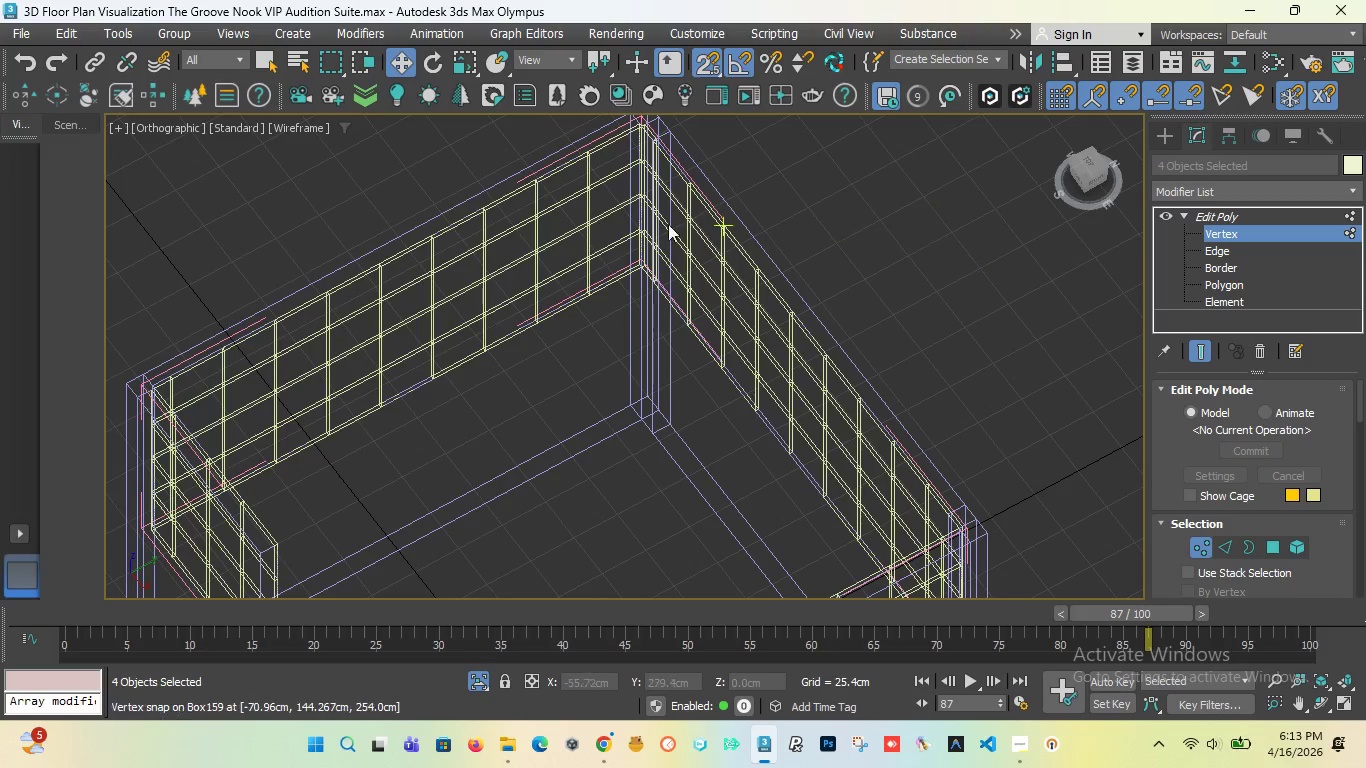 
scroll: coordinate [632, 284], scroll_direction: up, amount: 6.0
 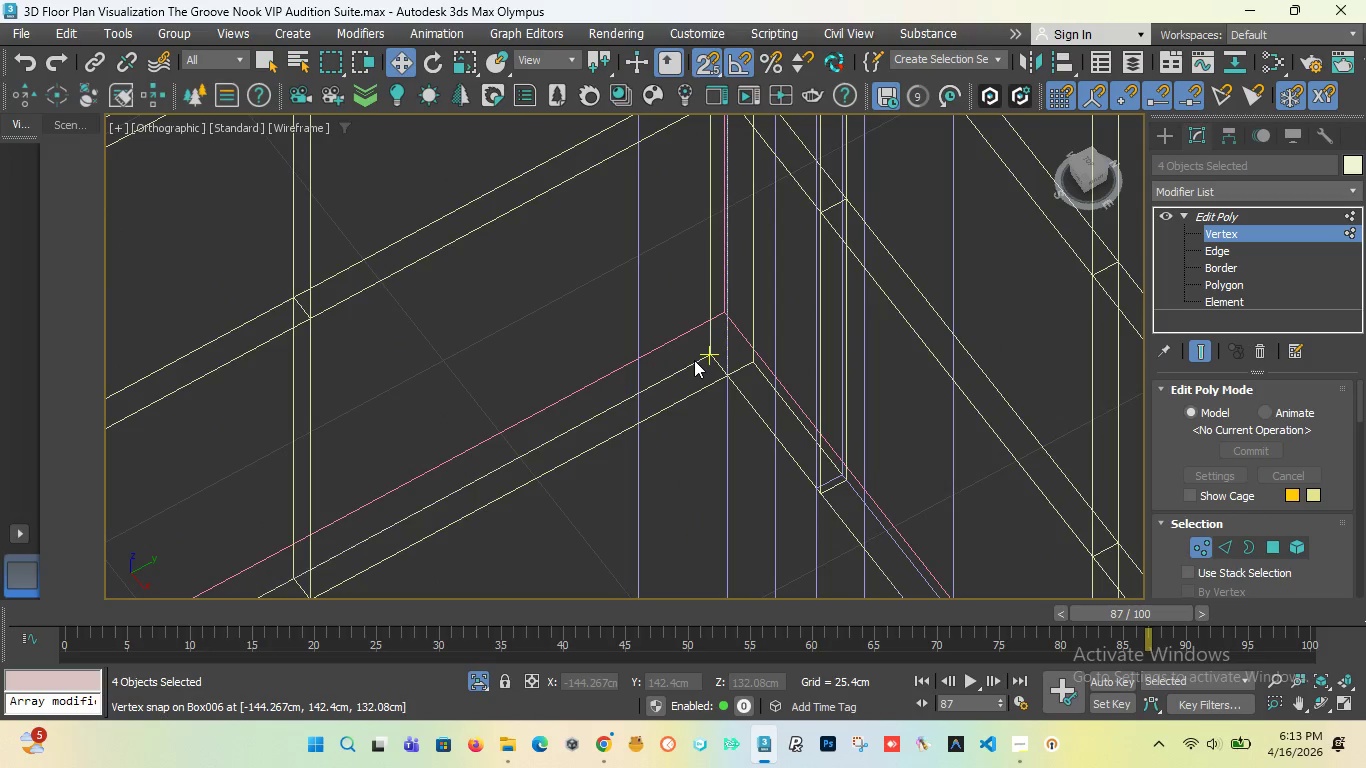 
scroll: coordinate [694, 360], scroll_direction: down, amount: 2.0
 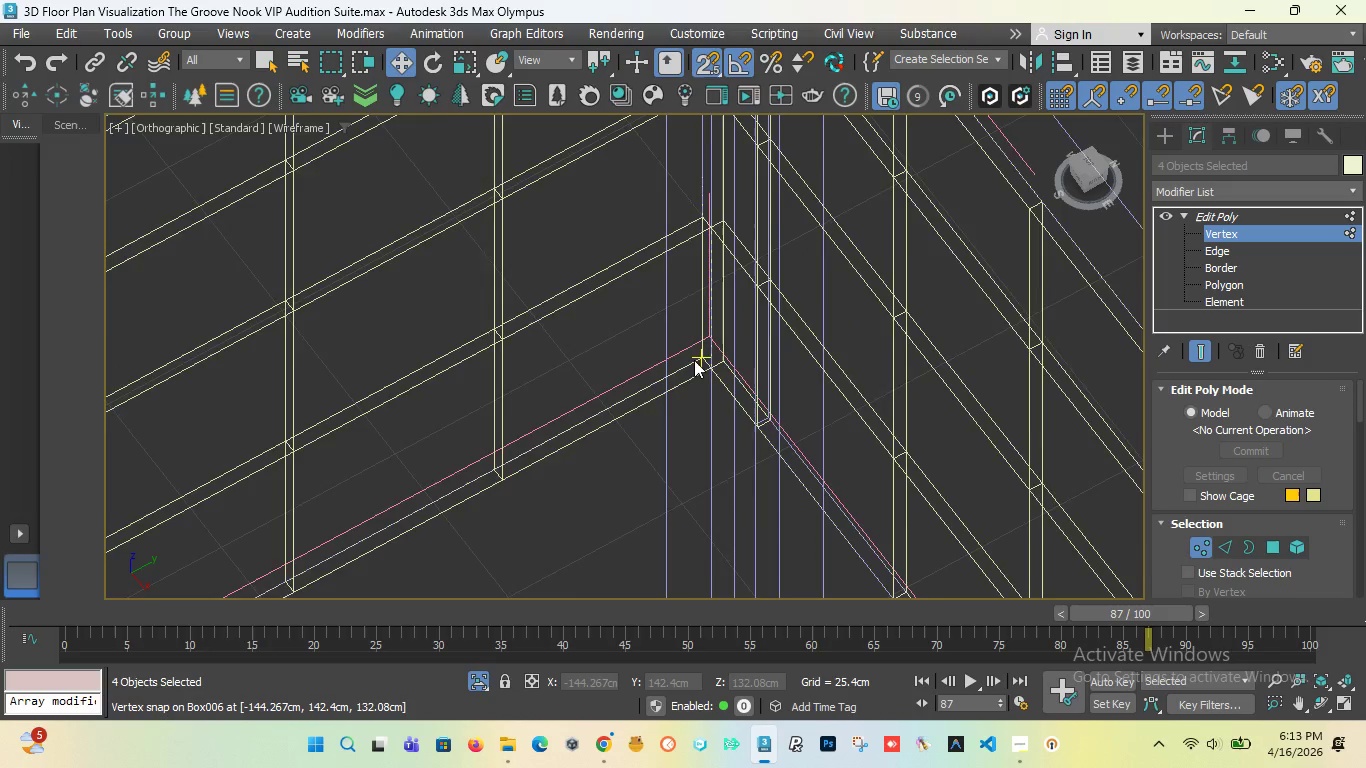 
scroll: coordinate [730, 394], scroll_direction: up, amount: 3.0
 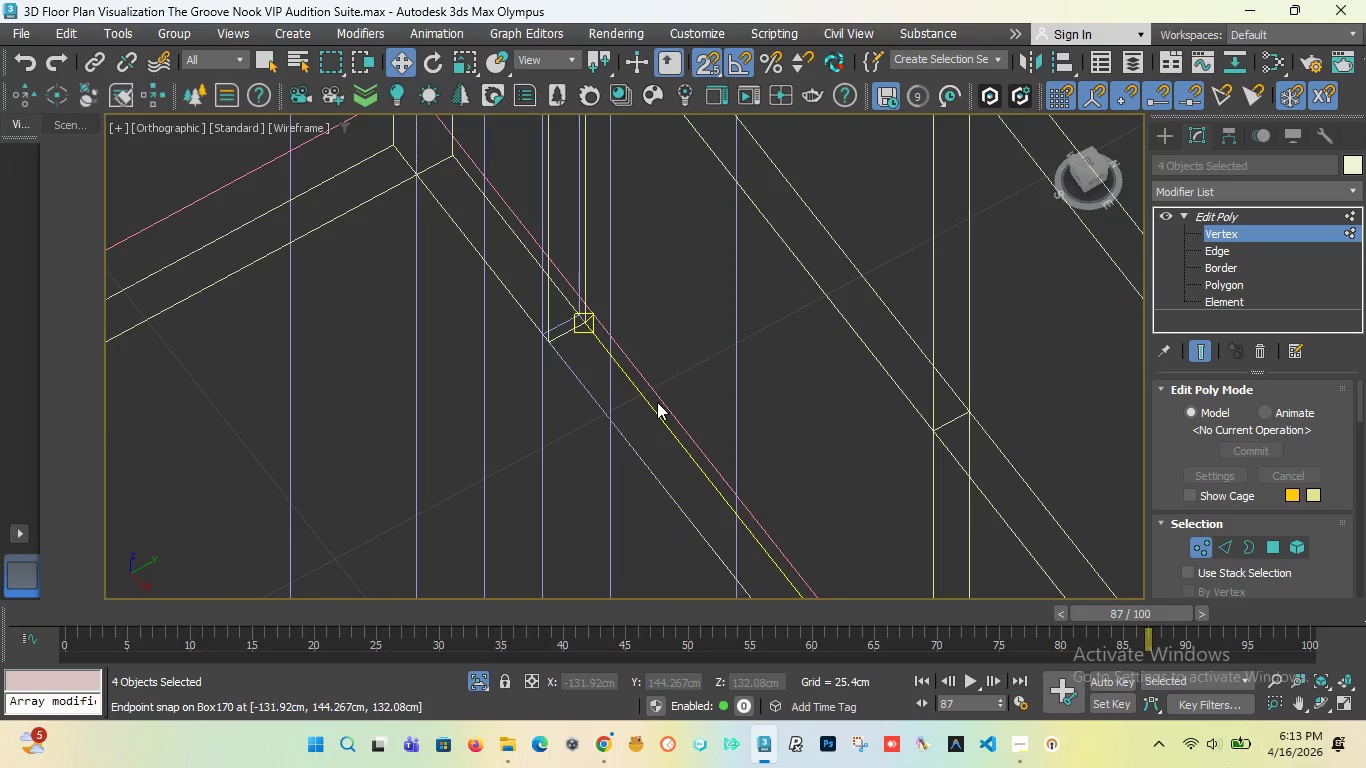 
scroll: coordinate [579, 365], scroll_direction: down, amount: 12.0
 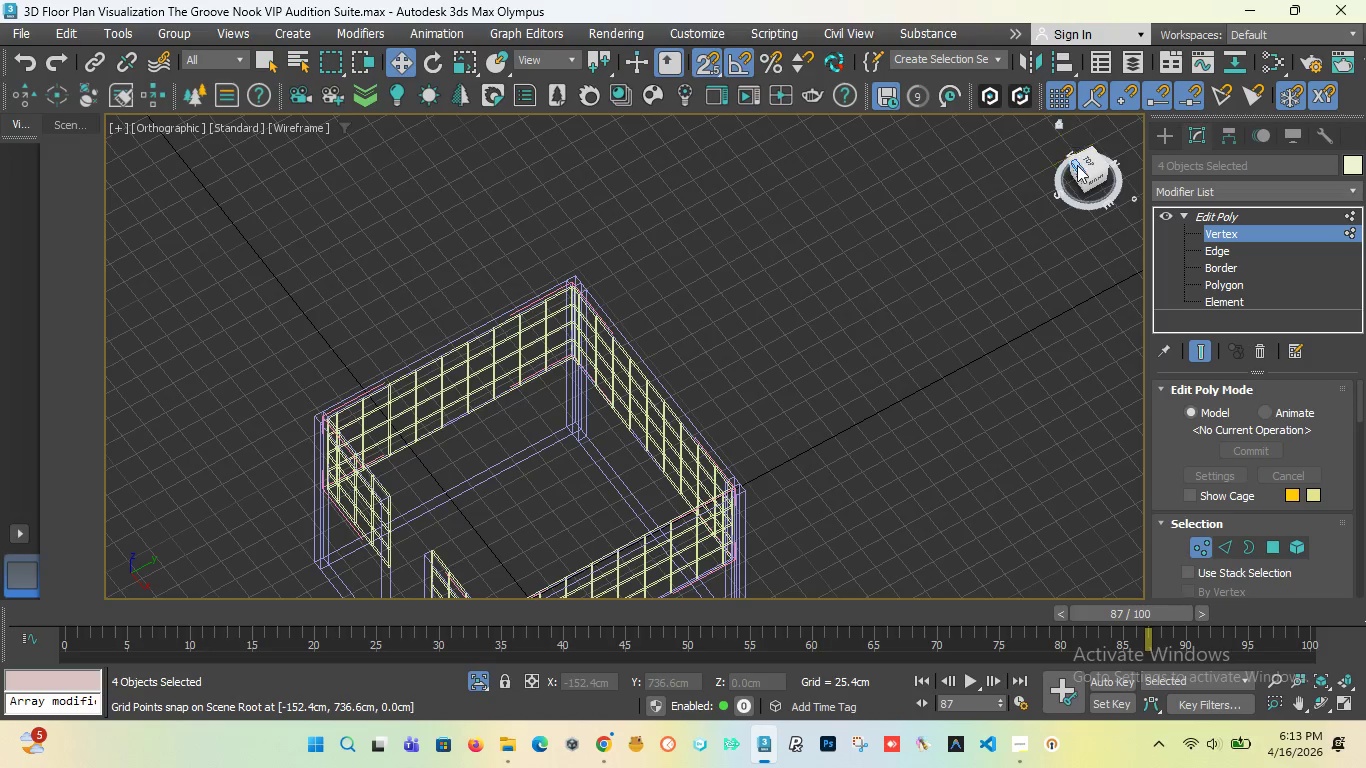 
left_click_drag(start_coordinate=[1085, 167], to_coordinate=[235, 167])
 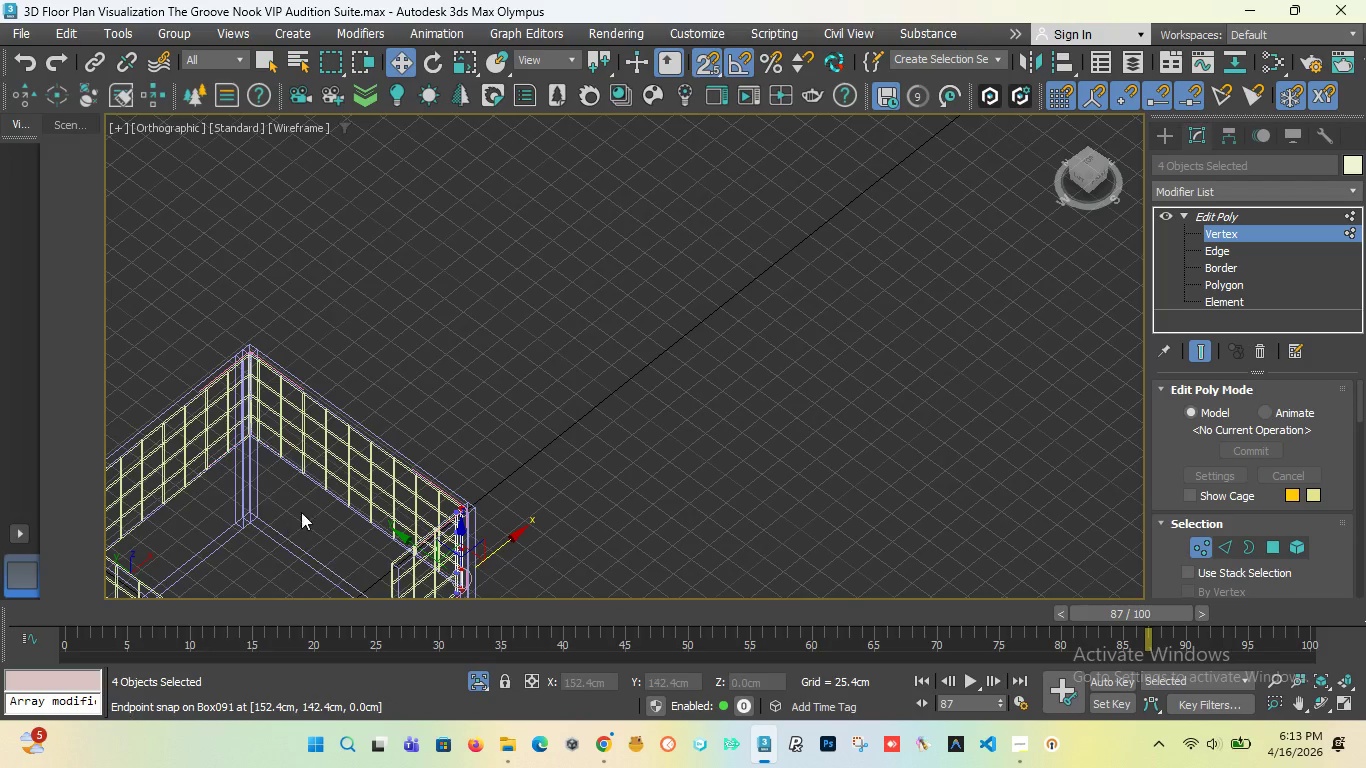 
scroll: coordinate [436, 443], scroll_direction: up, amount: 8.0
 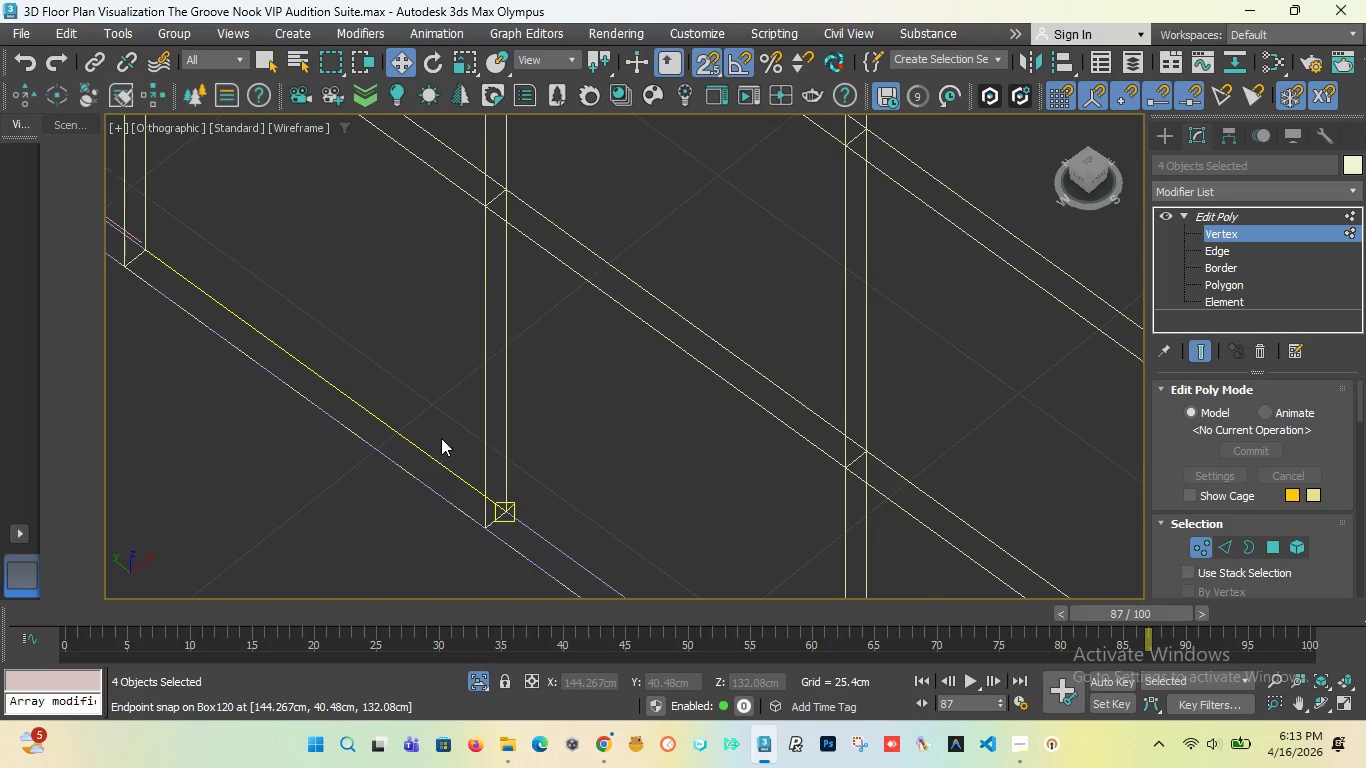 
scroll: coordinate [441, 438], scroll_direction: down, amount: 5.0
 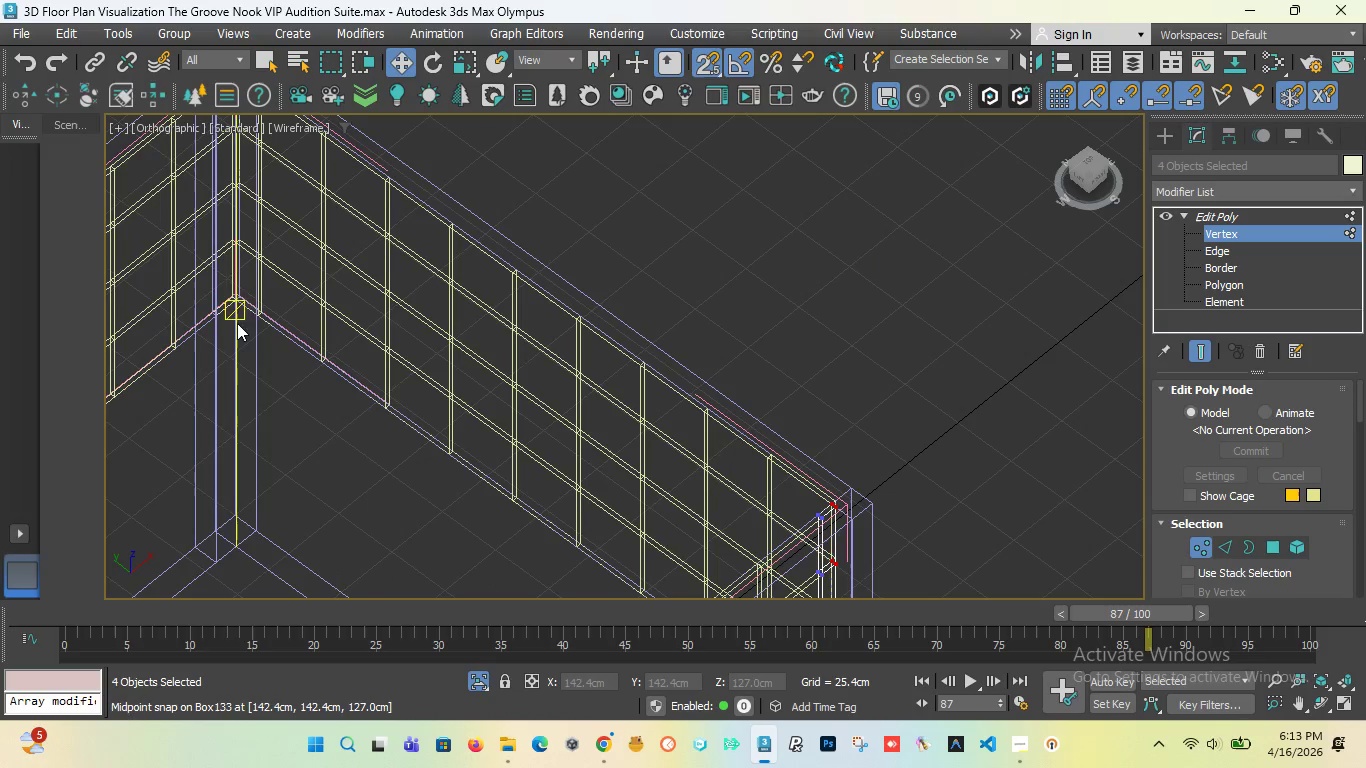 
scroll: coordinate [240, 294], scroll_direction: up, amount: 6.0
 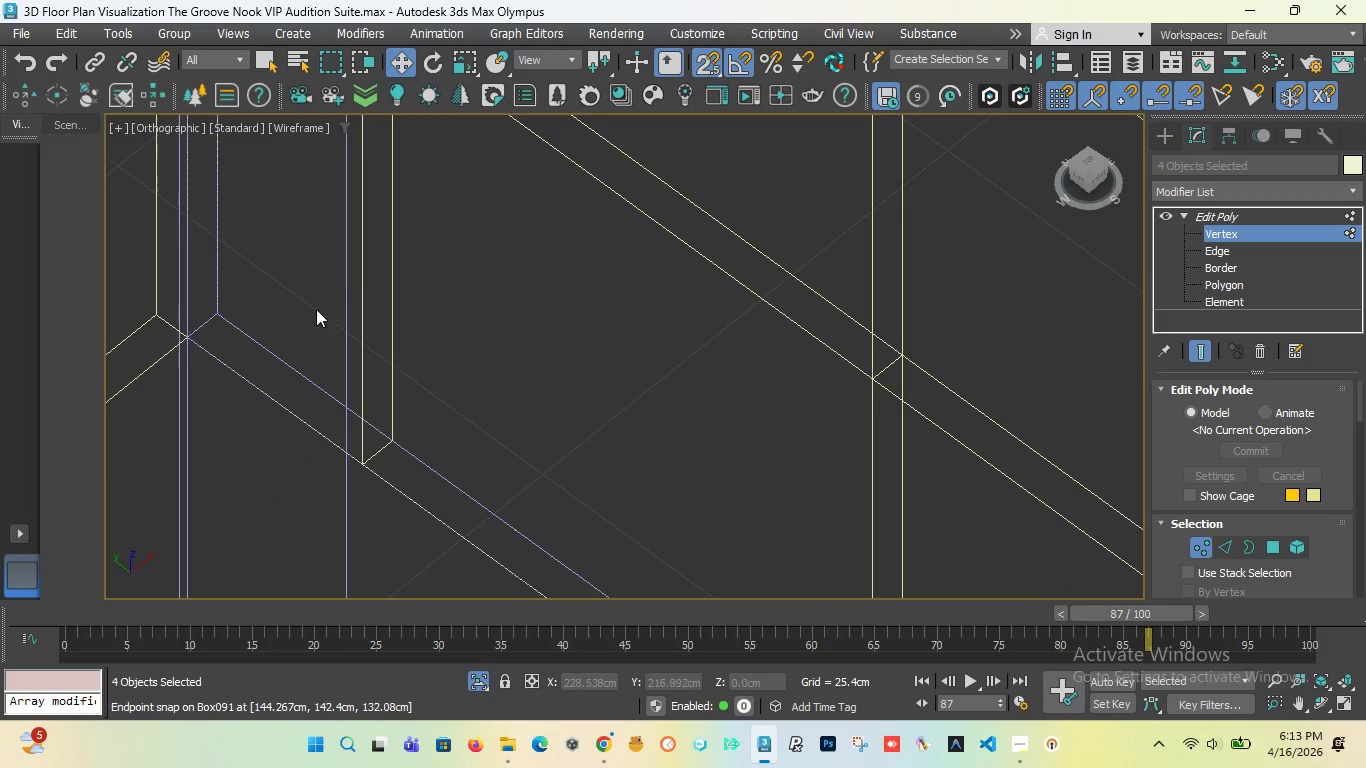 
scroll: coordinate [323, 309], scroll_direction: down, amount: 11.0
 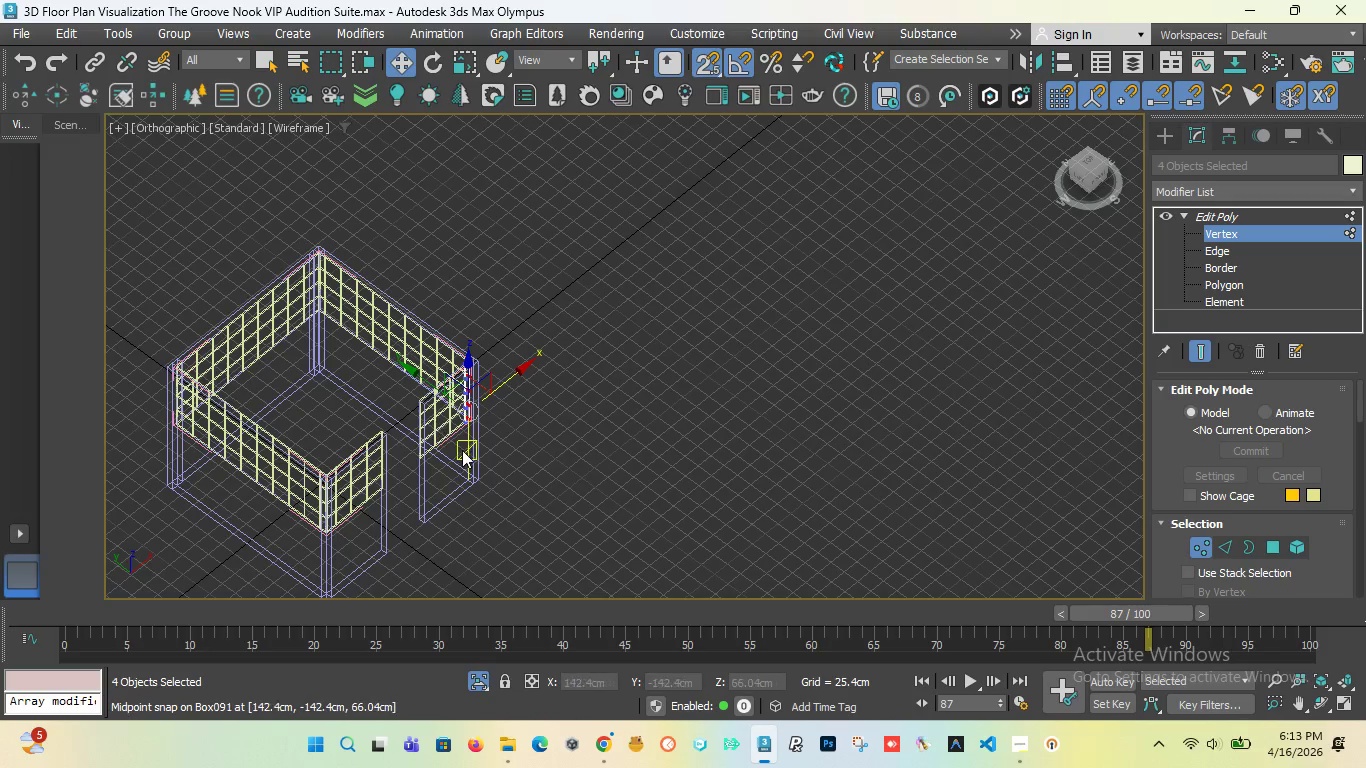 
scroll: coordinate [562, 271], scroll_direction: up, amount: 11.0
 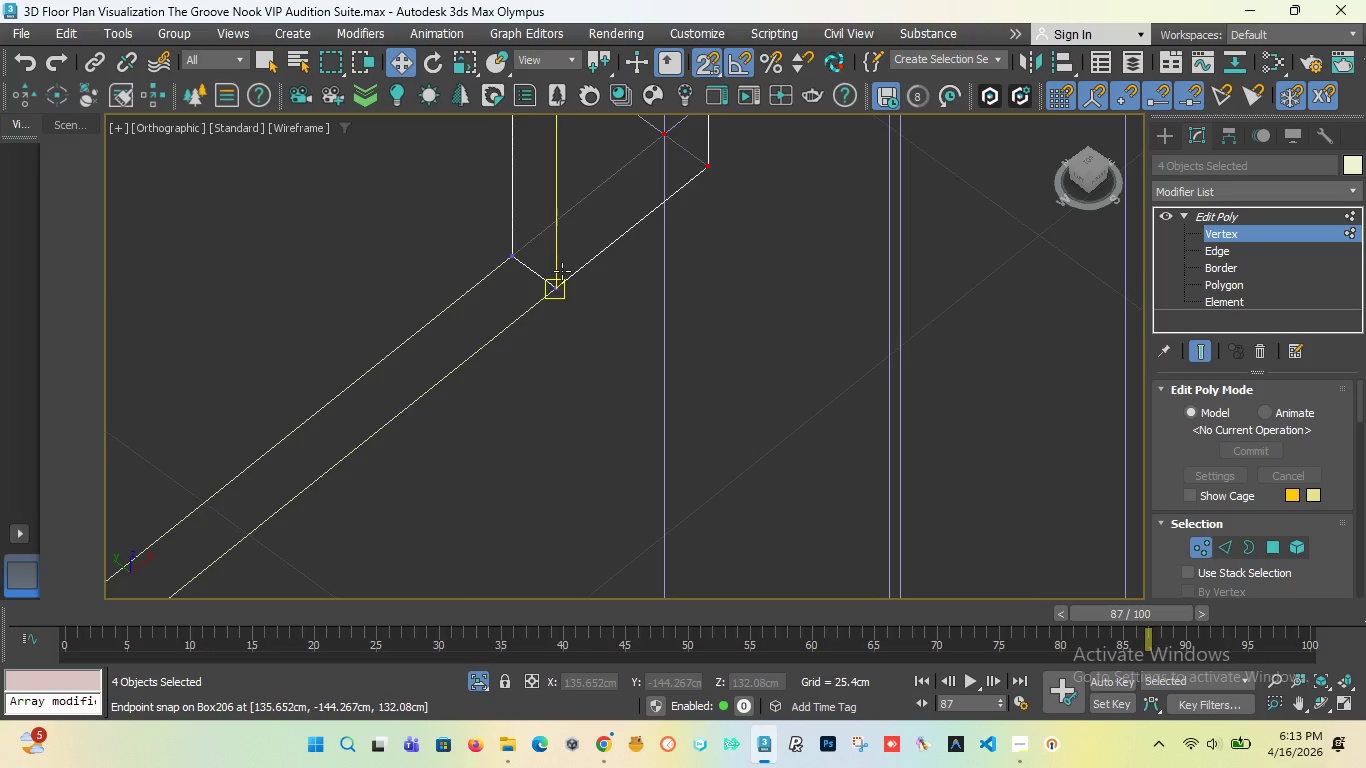 
scroll: coordinate [561, 289], scroll_direction: down, amount: 11.0
 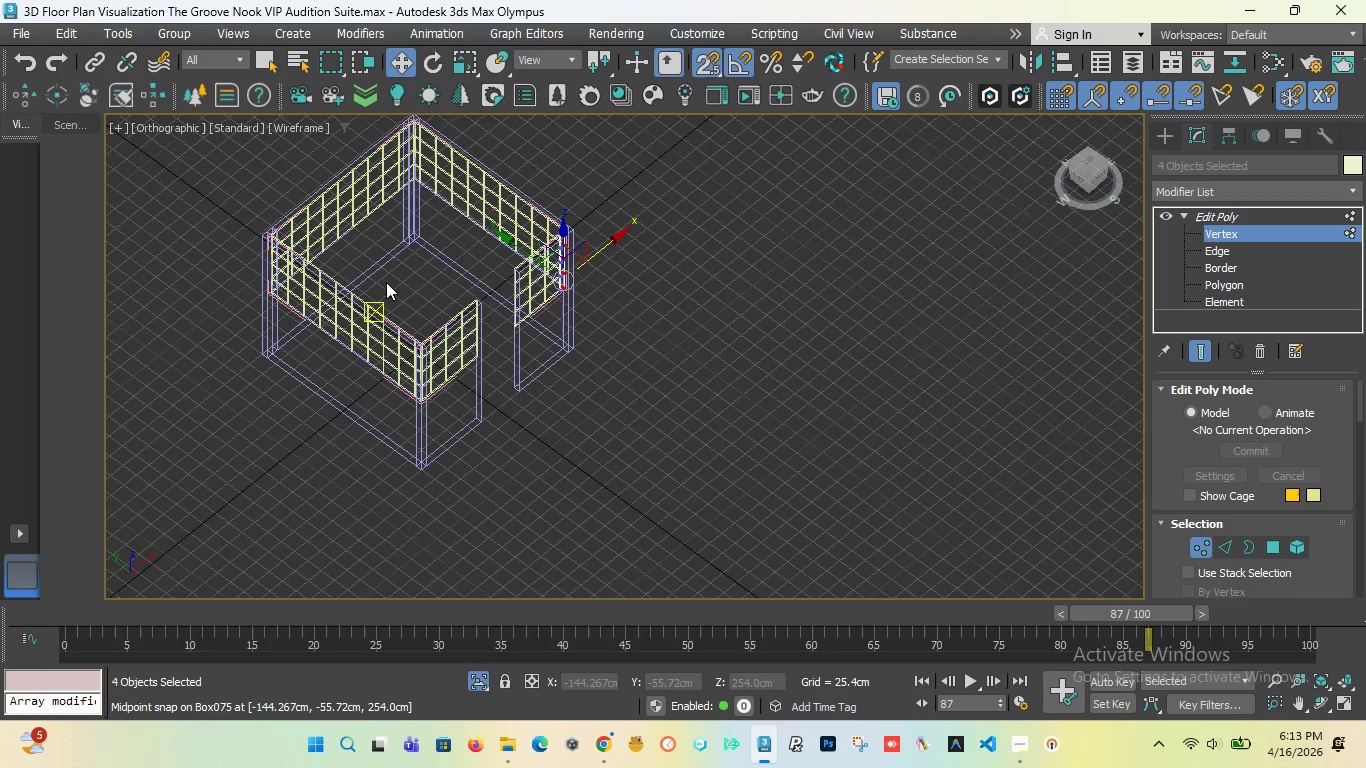 
key(F3)
 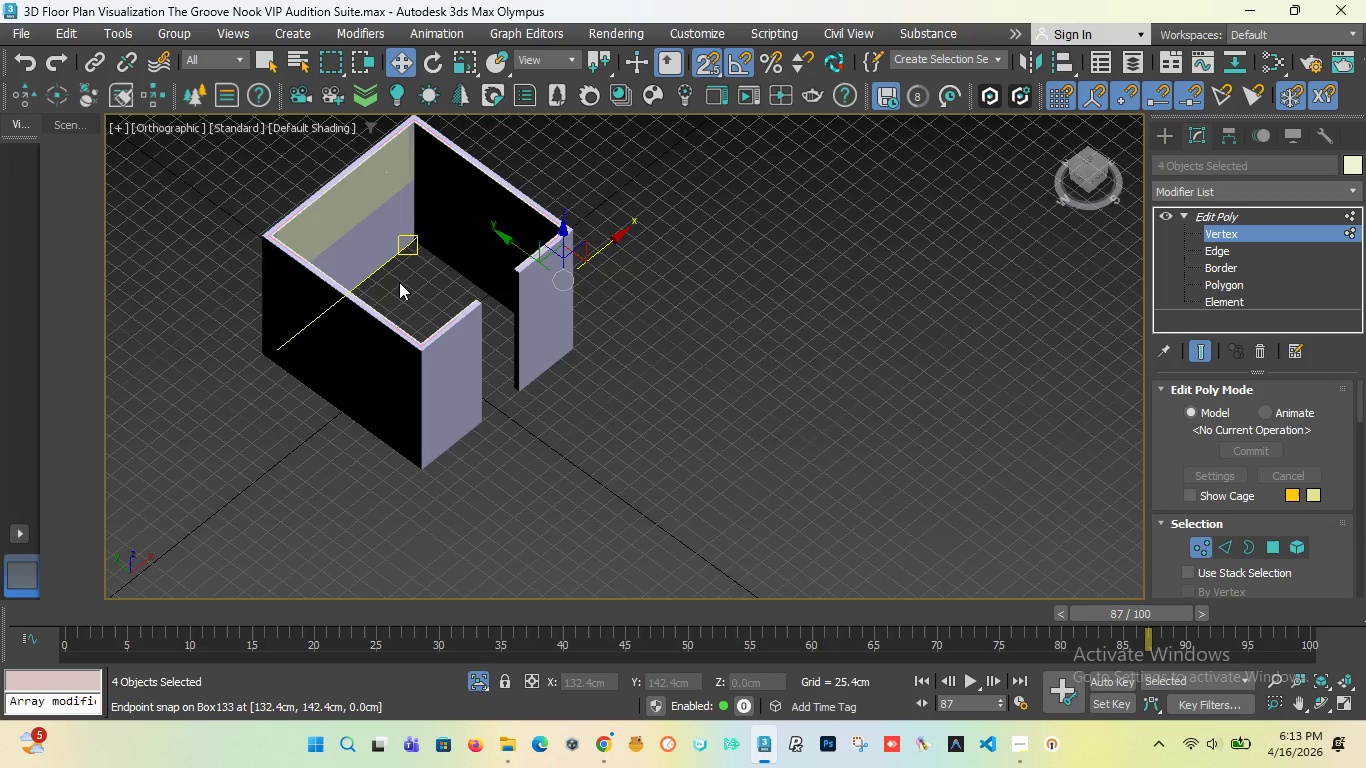 
key(F3)
 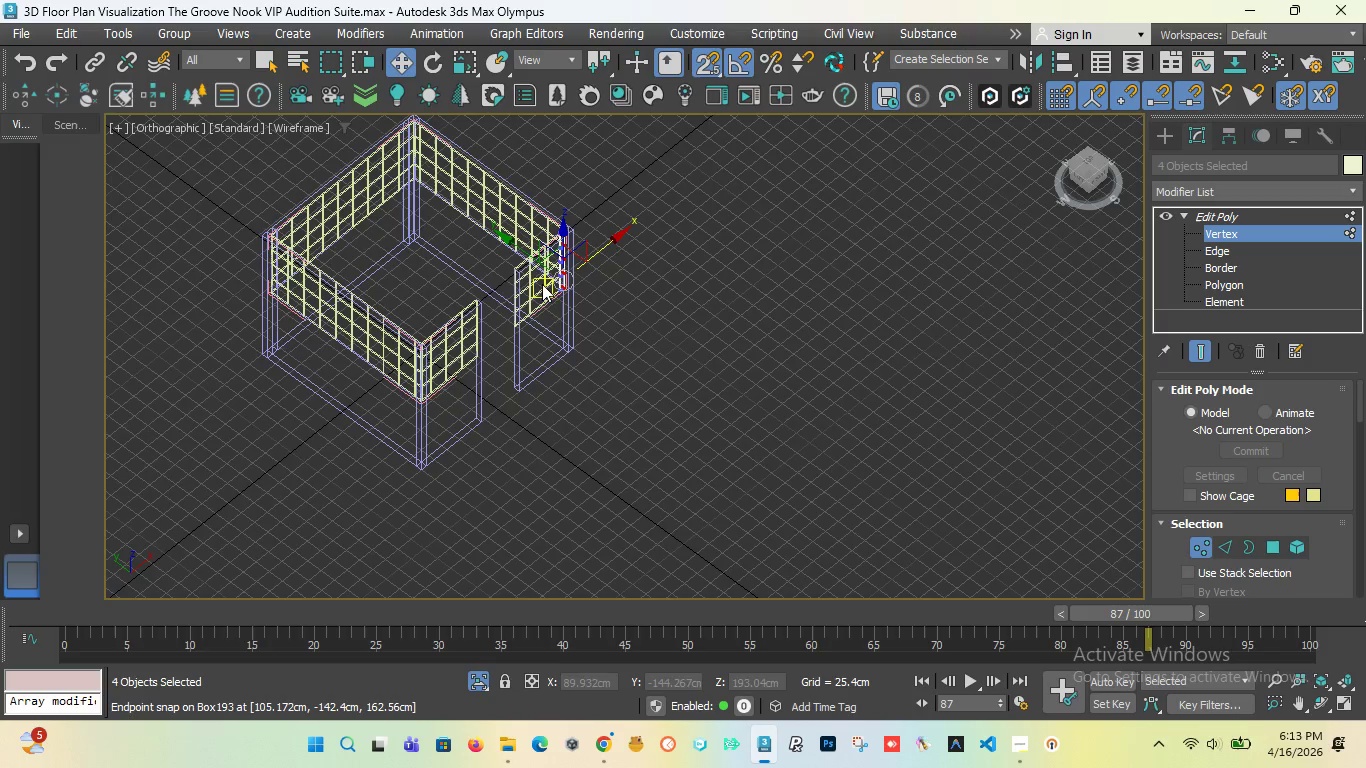 
scroll: coordinate [539, 310], scroll_direction: up, amount: 4.0
 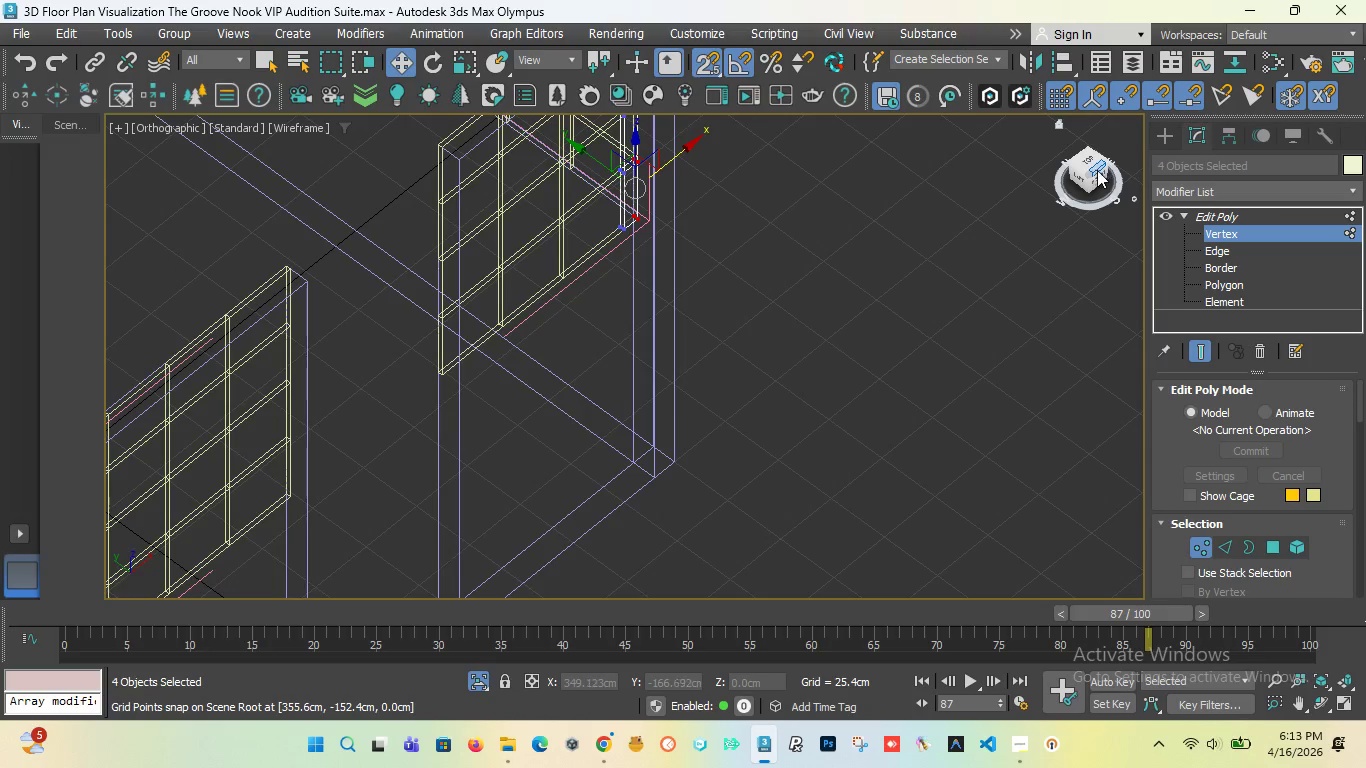 
left_click_drag(start_coordinate=[1100, 172], to_coordinate=[1066, 178])
 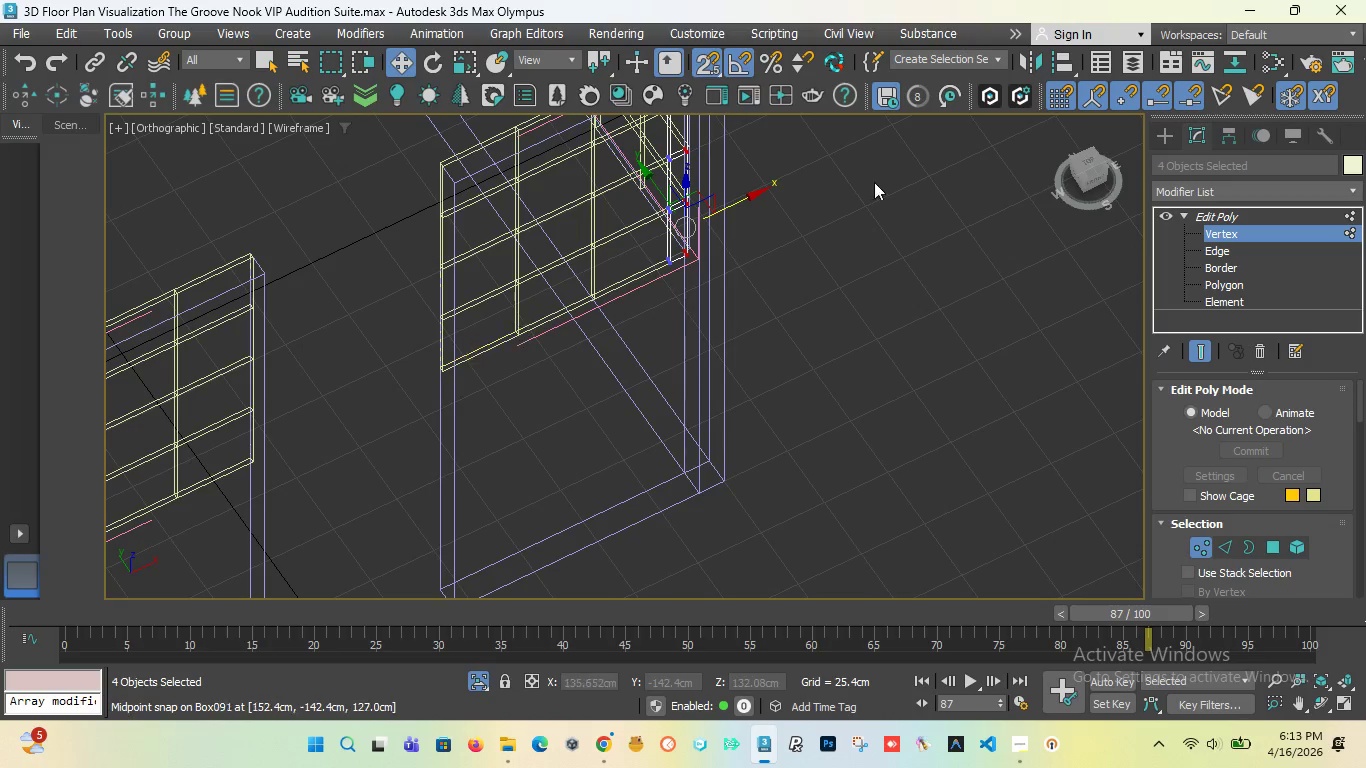 
left_click([1160, 139])
 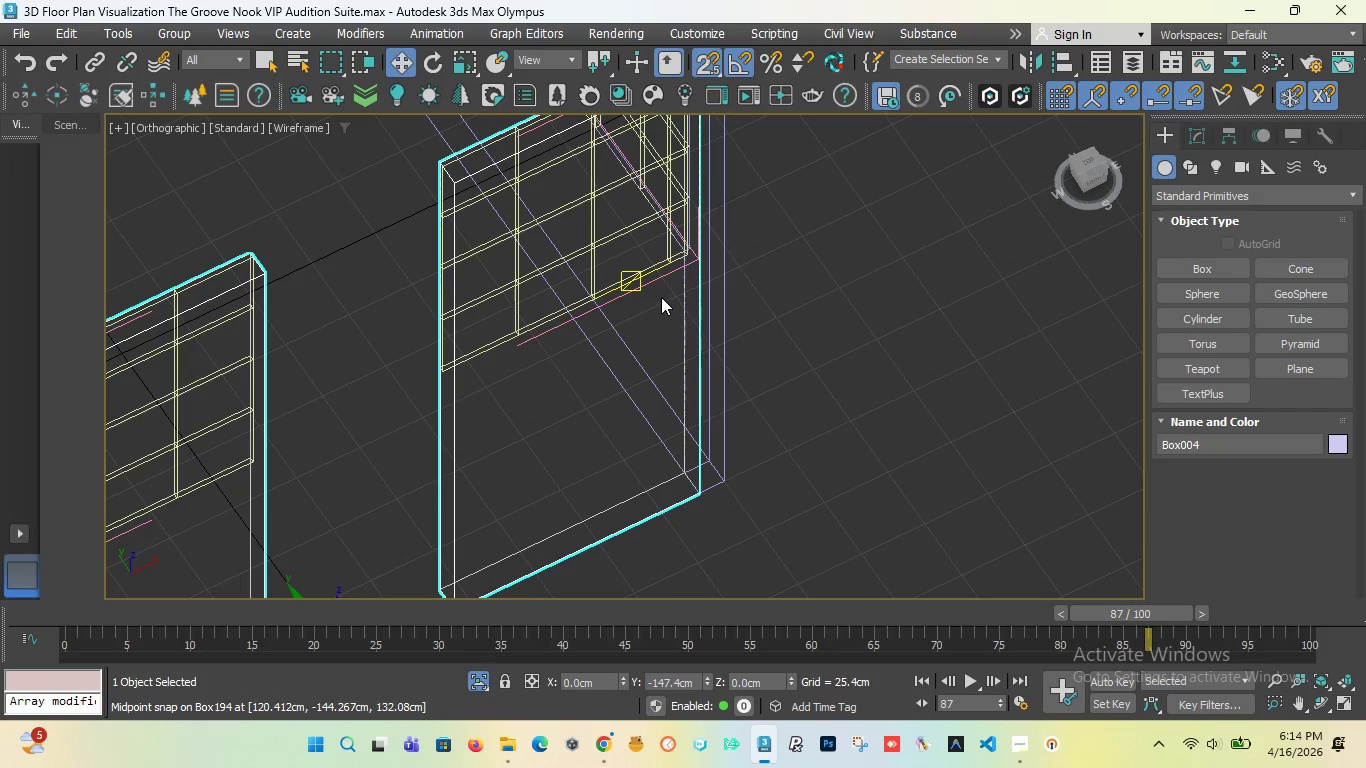 
key(F)
 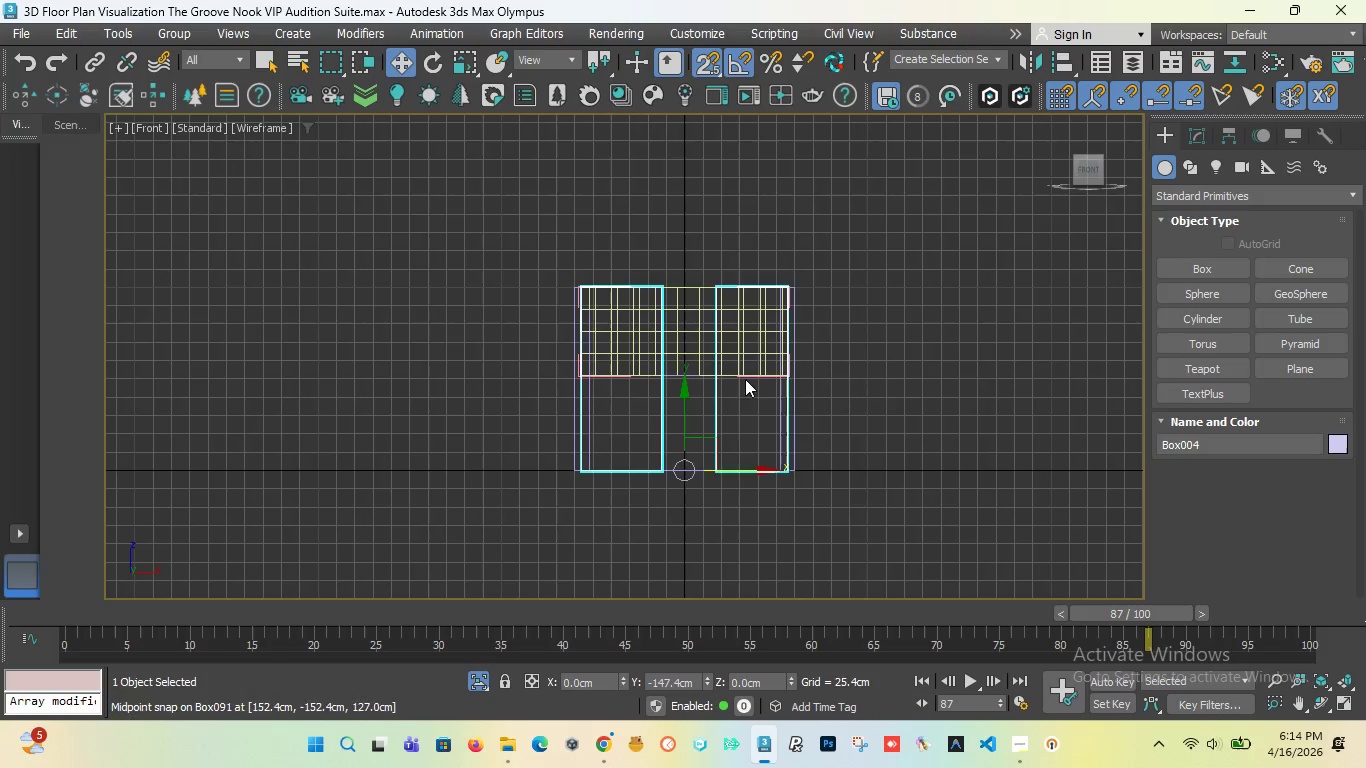 
scroll: coordinate [744, 379], scroll_direction: up, amount: 4.0
 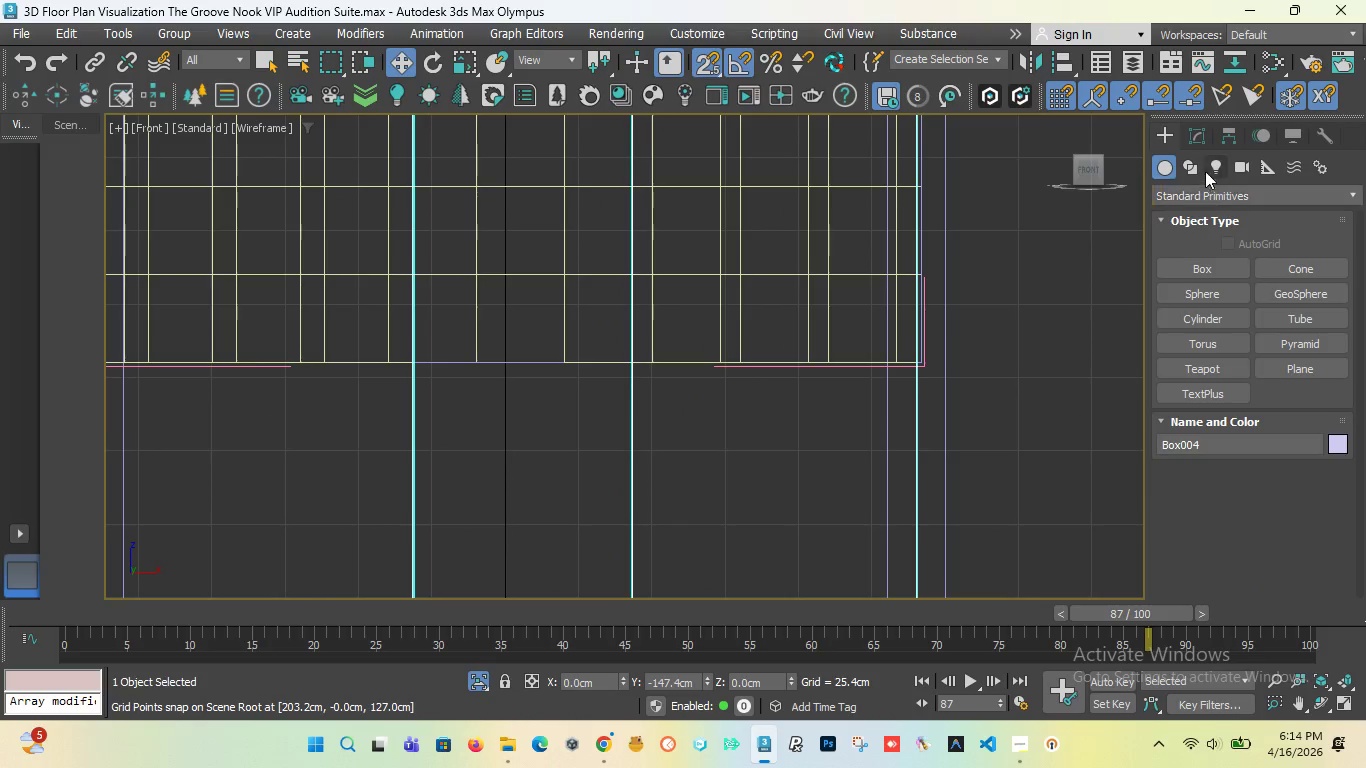 
left_click([1202, 133])
 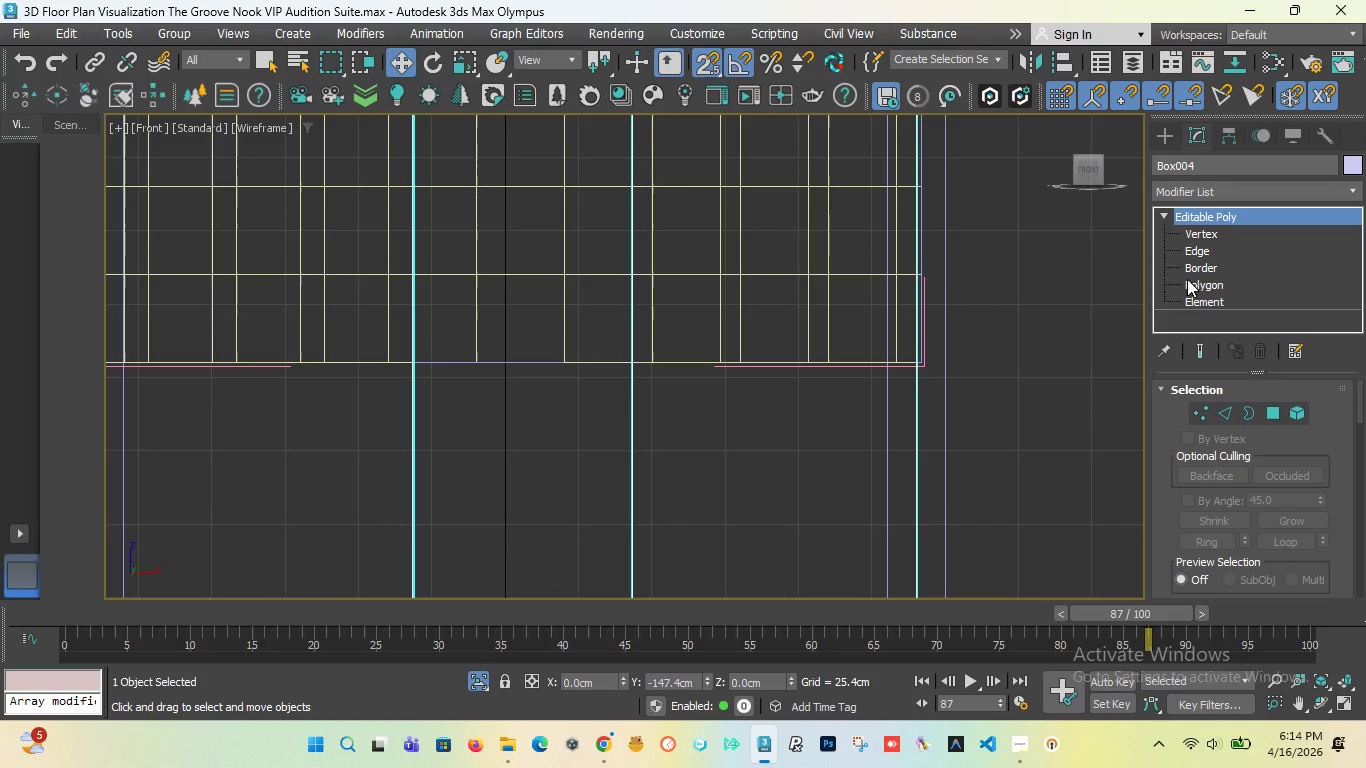 
key(Alt+1)
 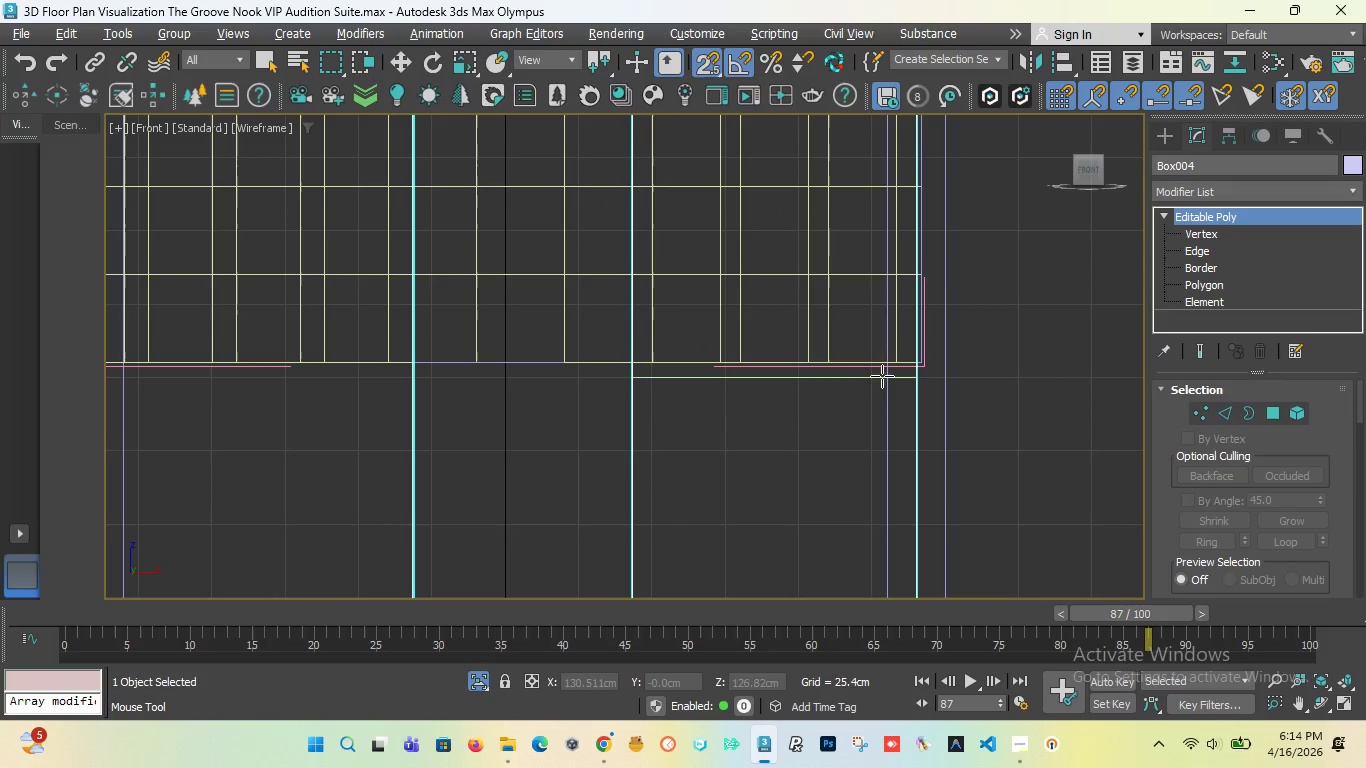 
scroll: coordinate [856, 375], scroll_direction: down, amount: 3.0
 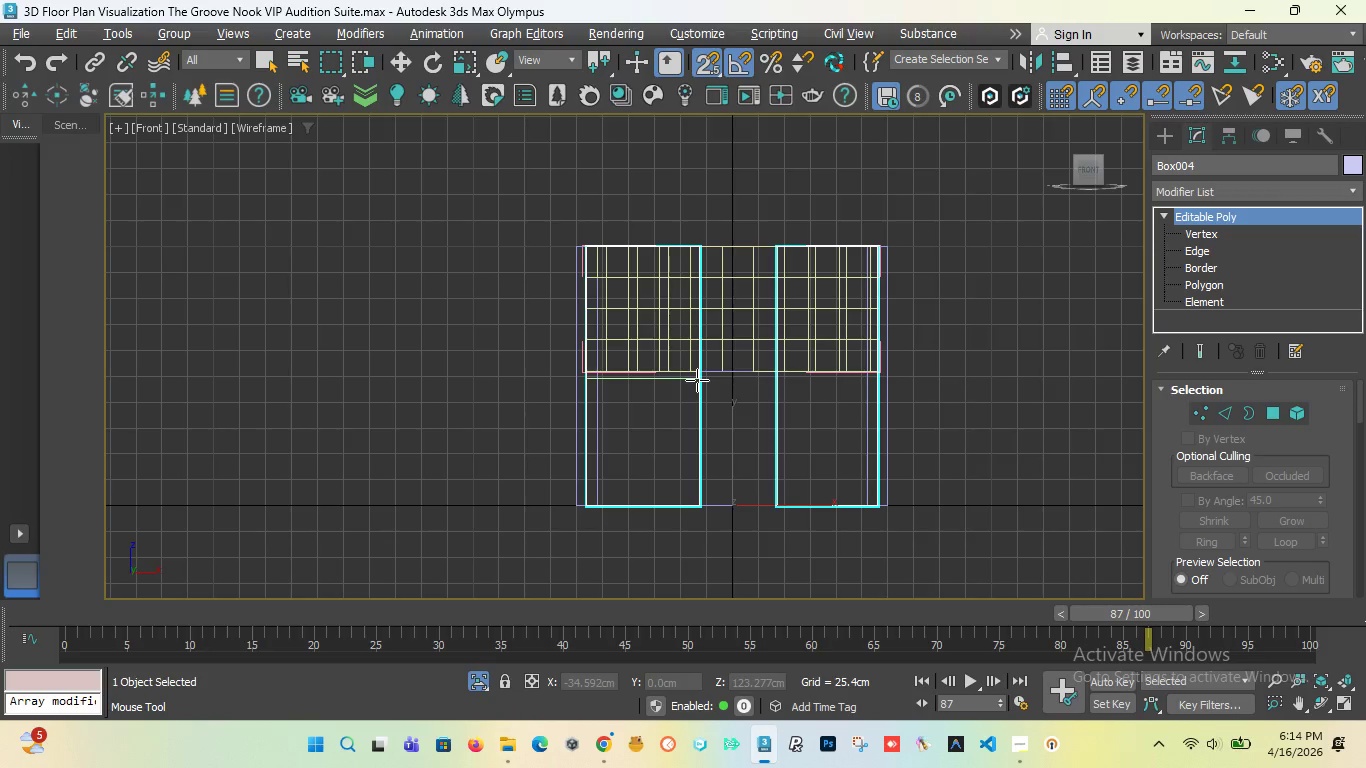 
scroll: coordinate [701, 369], scroll_direction: up, amount: 6.0
 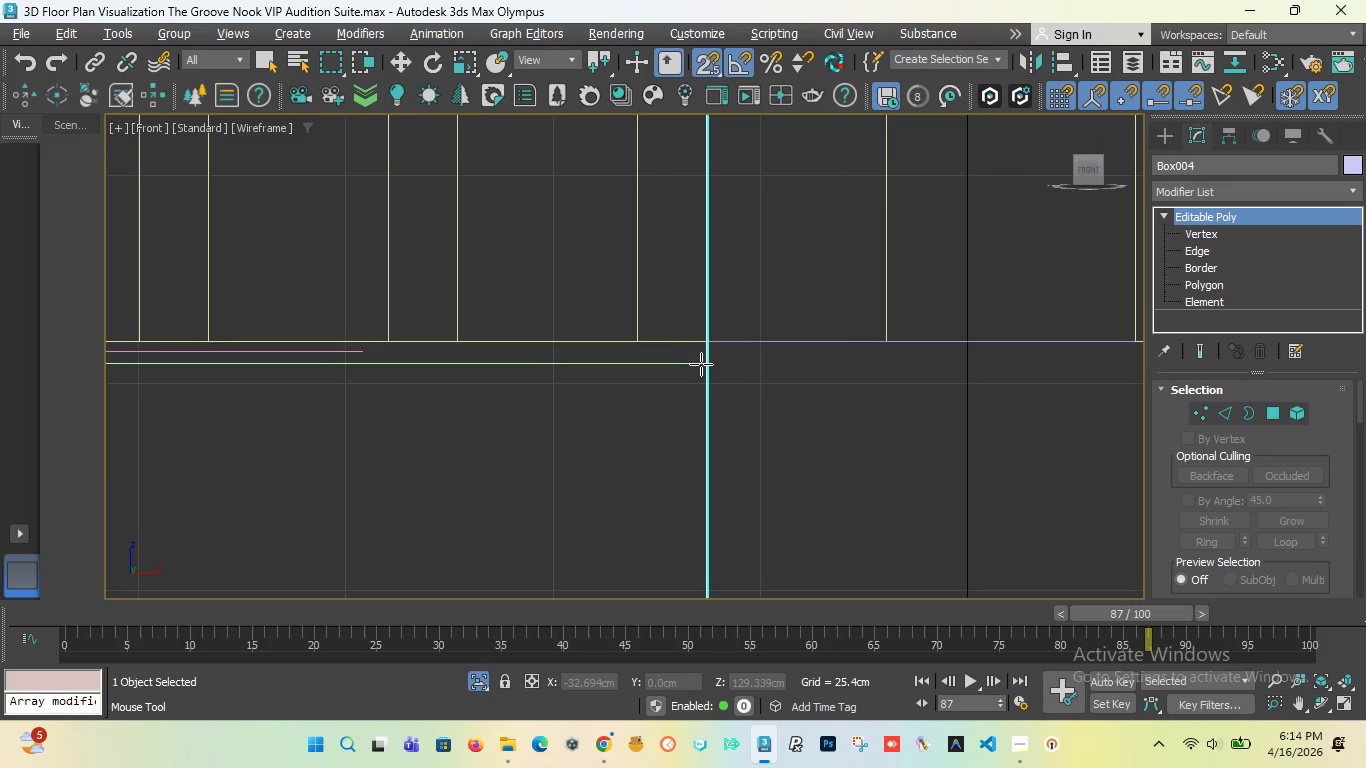 
left_click([701, 366])
 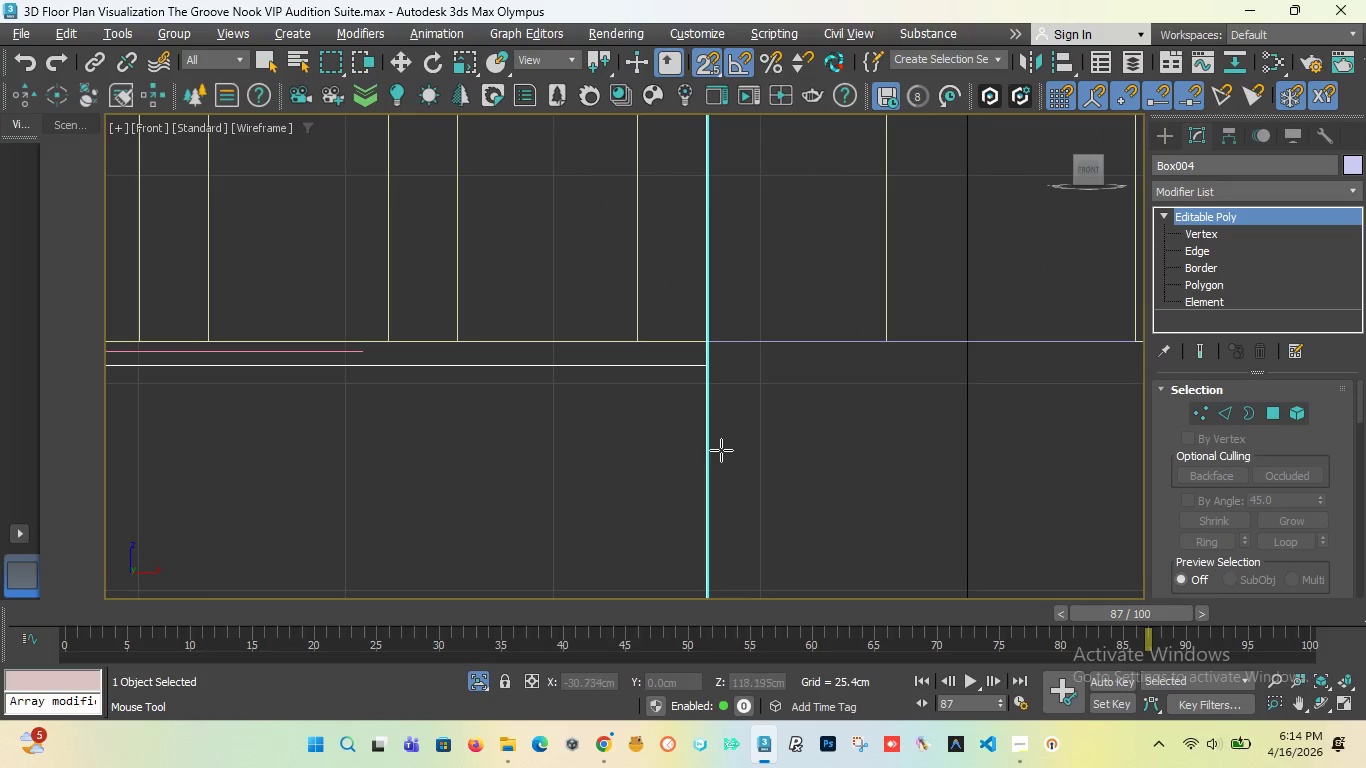 
scroll: coordinate [843, 406], scroll_direction: down, amount: 3.0
 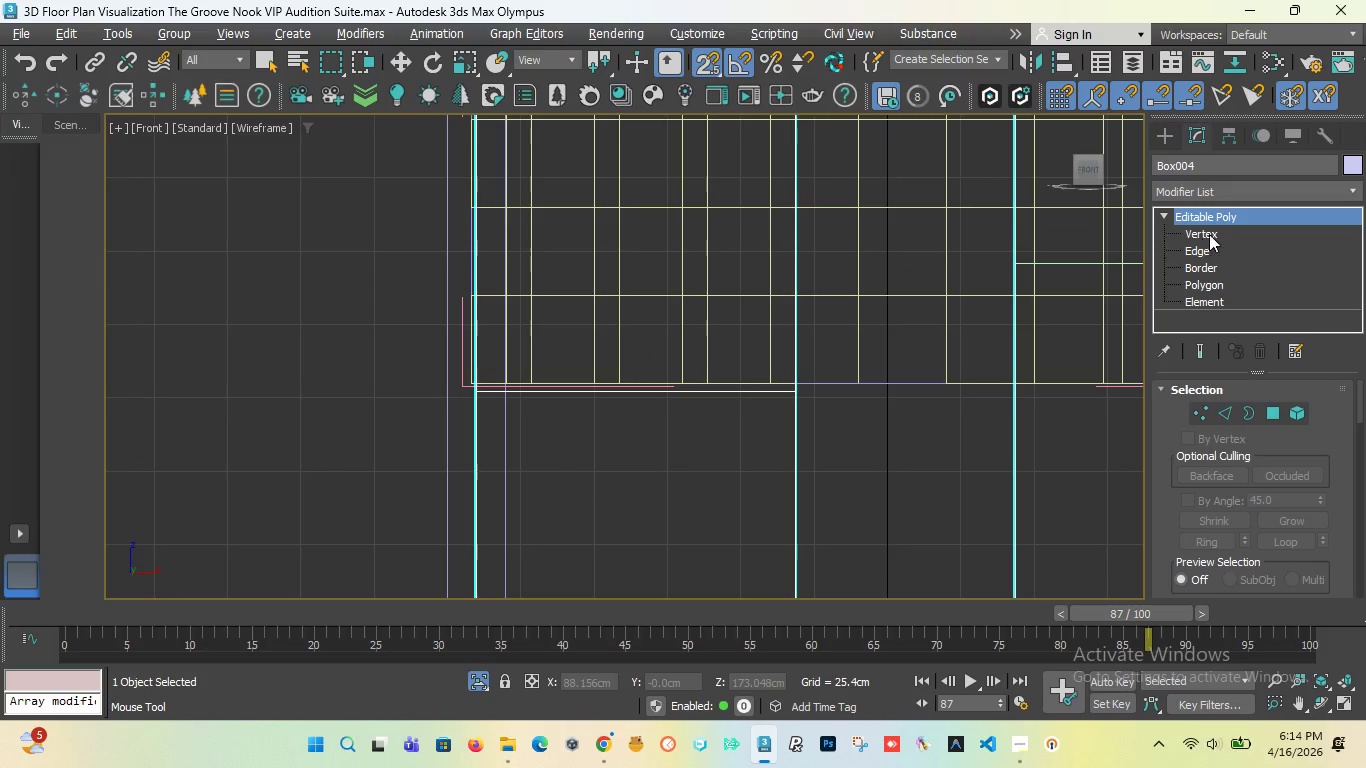 
left_click([1213, 230])
 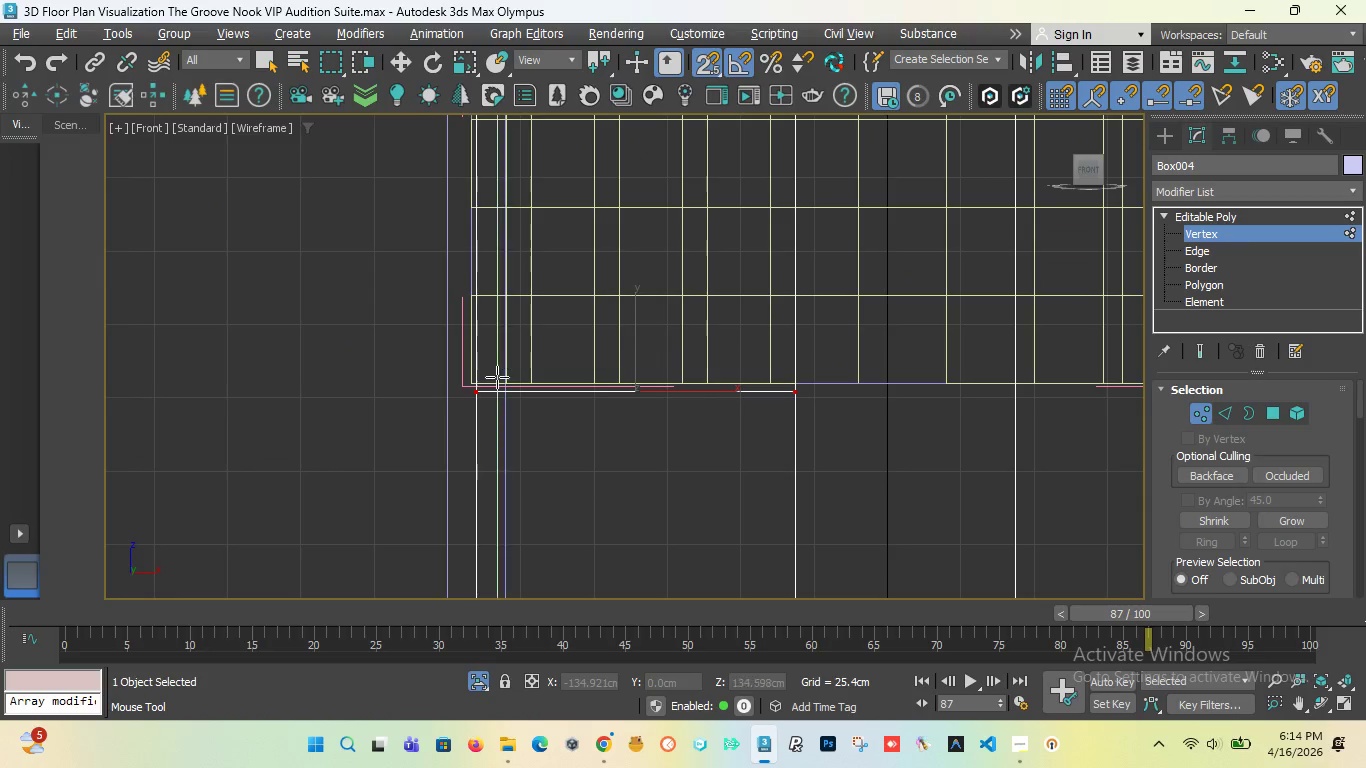 
scroll: coordinate [483, 393], scroll_direction: up, amount: 3.0
 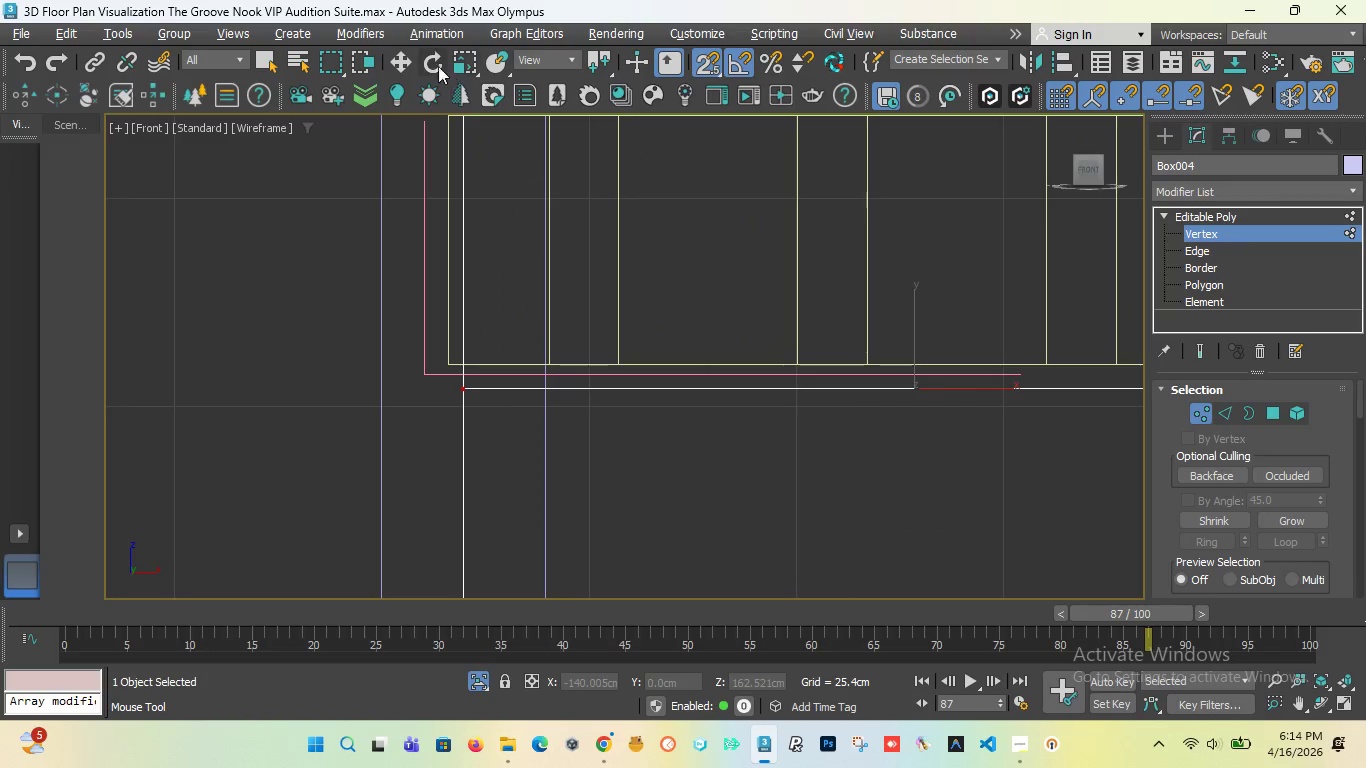 
left_click([406, 53])
 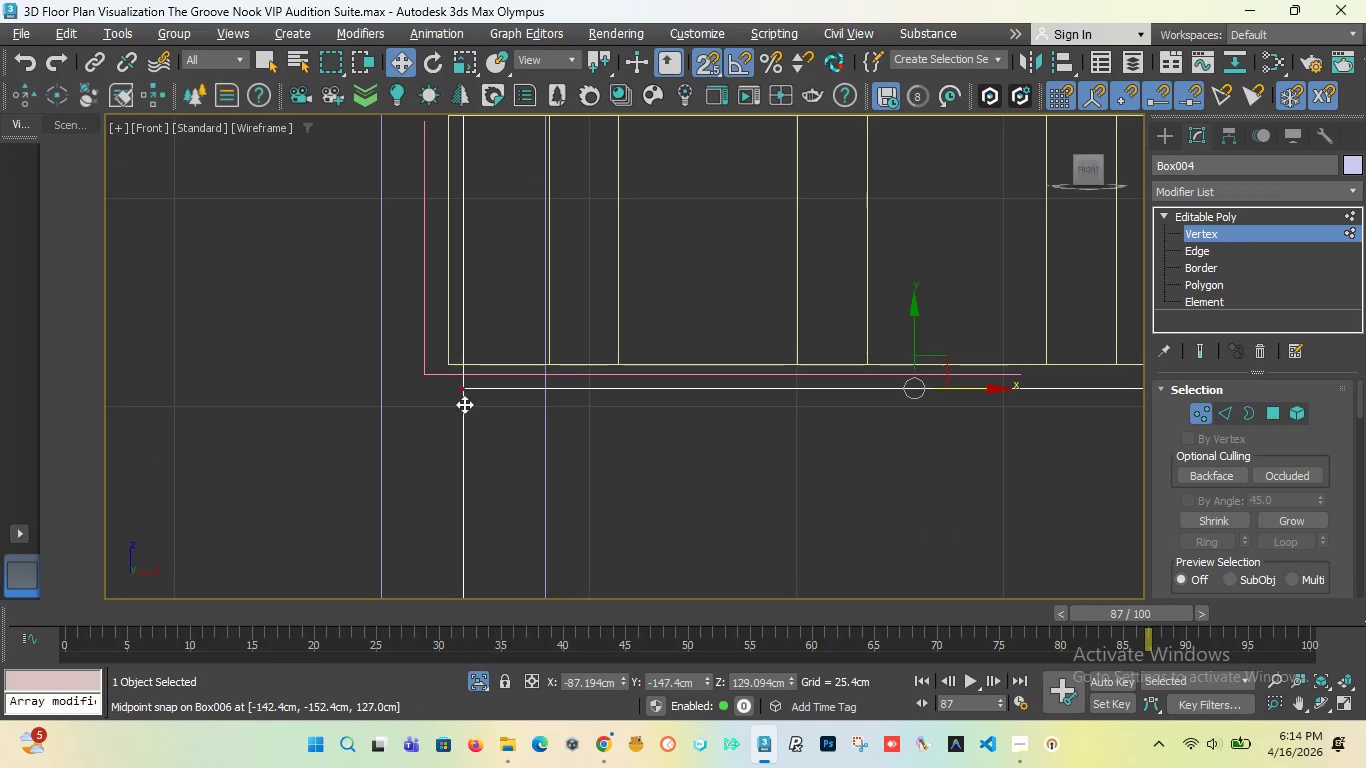 
scroll: coordinate [464, 397], scroll_direction: up, amount: 2.0
 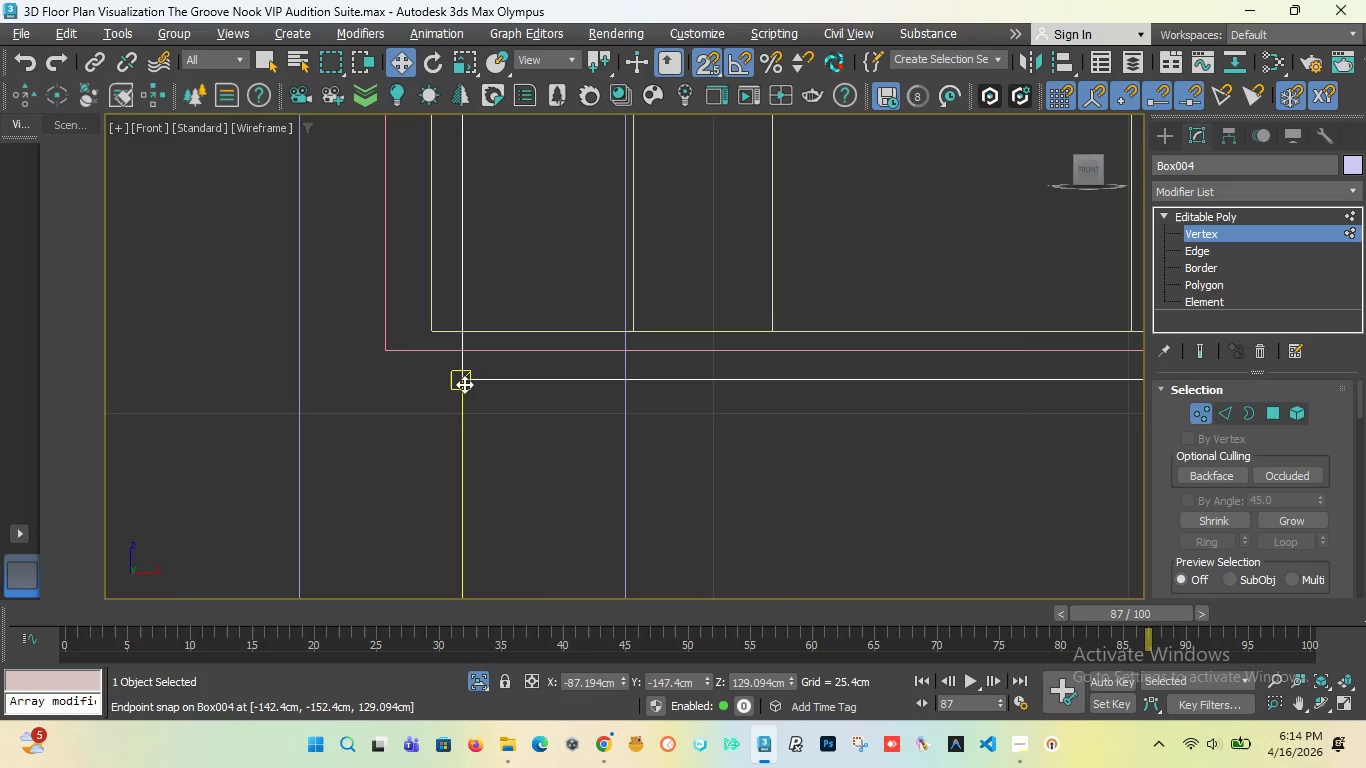 
left_click_drag(start_coordinate=[464, 384], to_coordinate=[464, 349])
 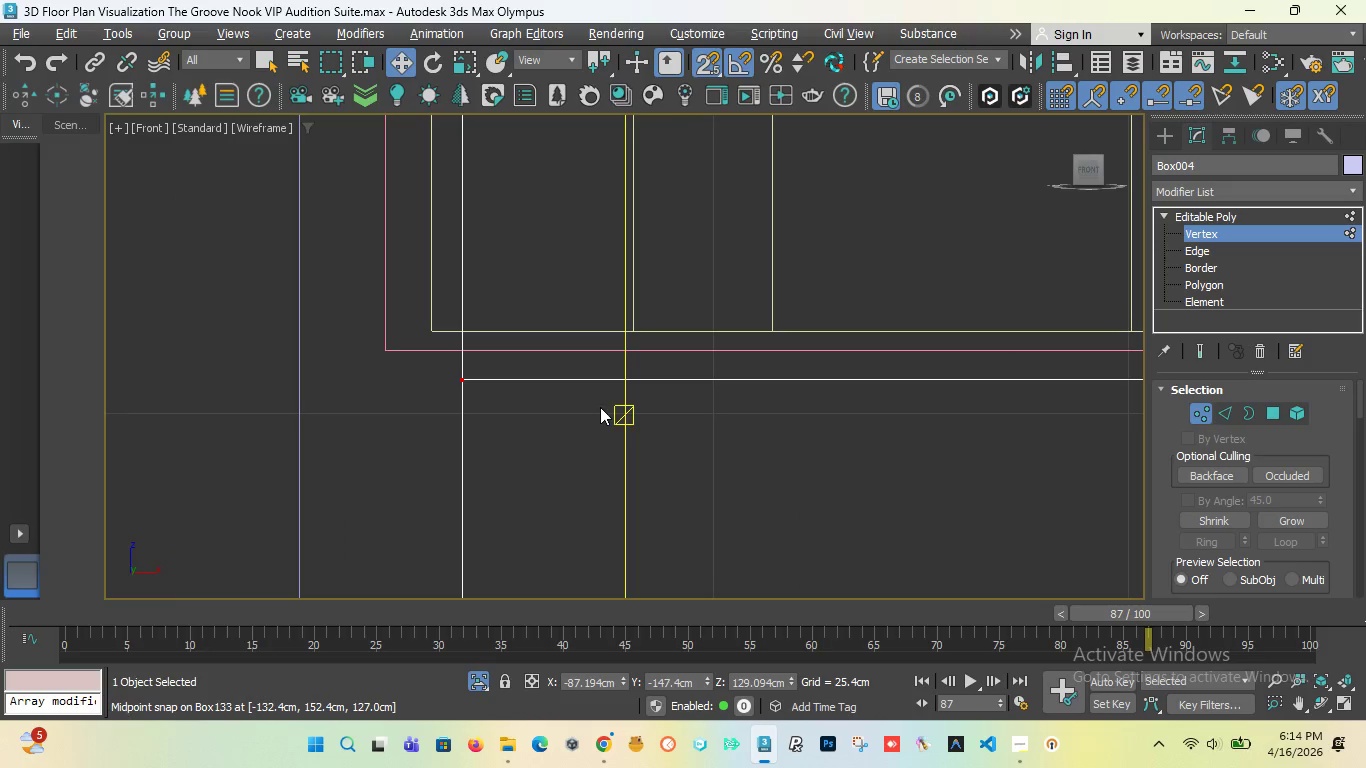 
key(Control+ControlLeft)
 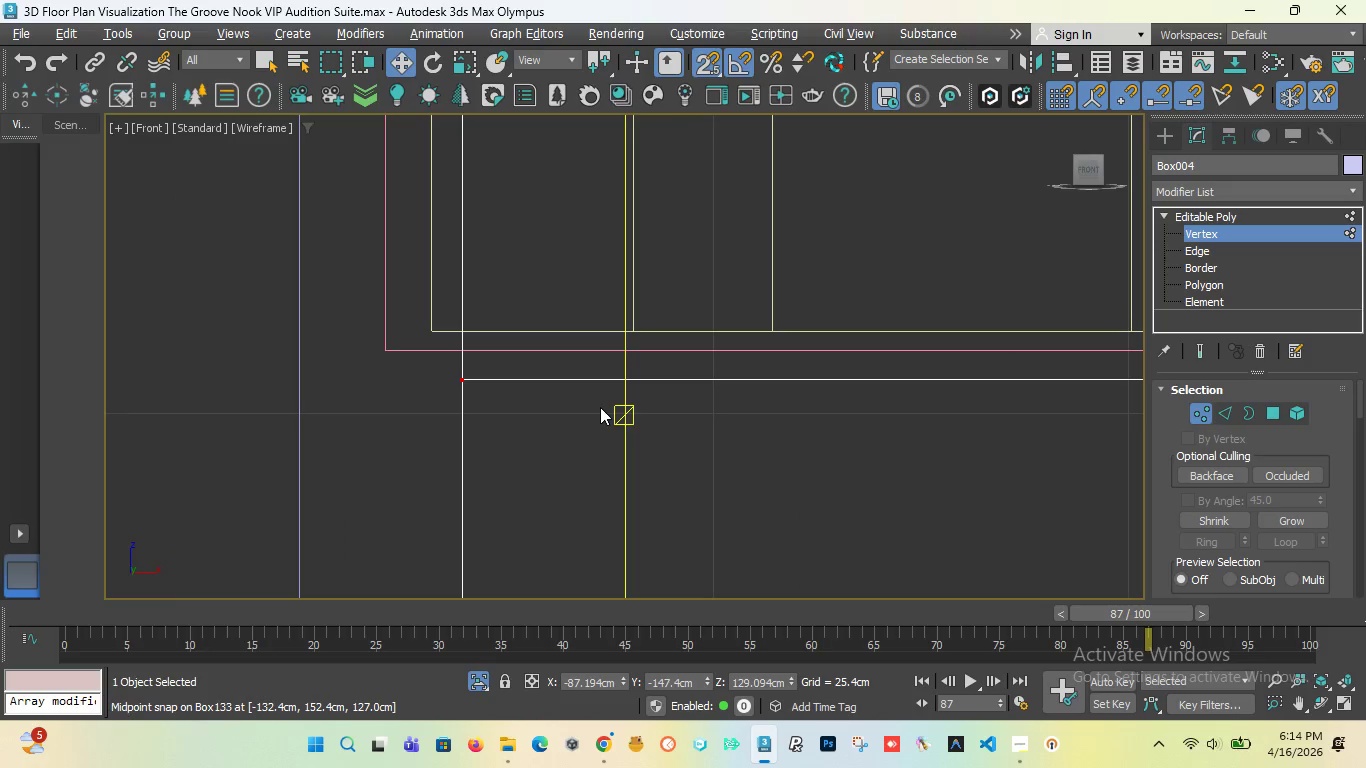 
key(Control+Z)
 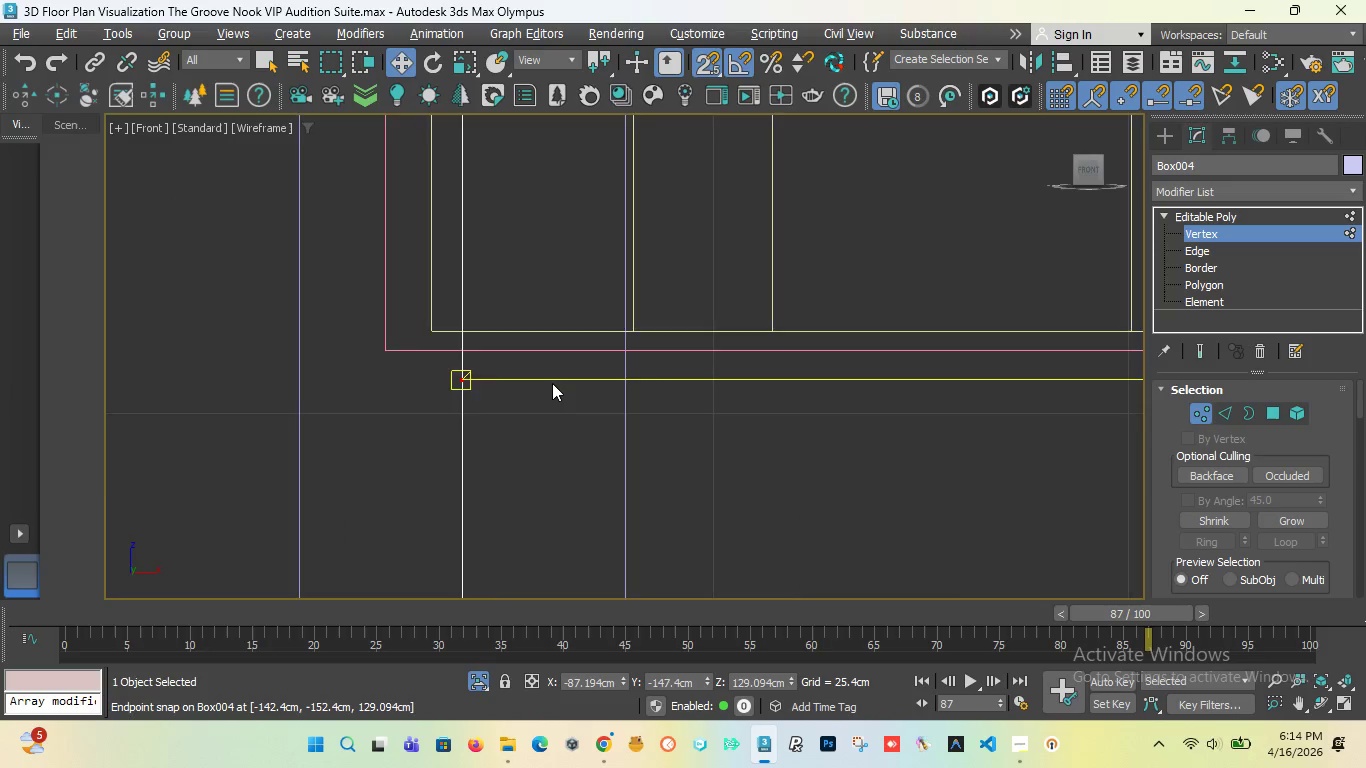 
scroll: coordinate [549, 382], scroll_direction: down, amount: 6.0
 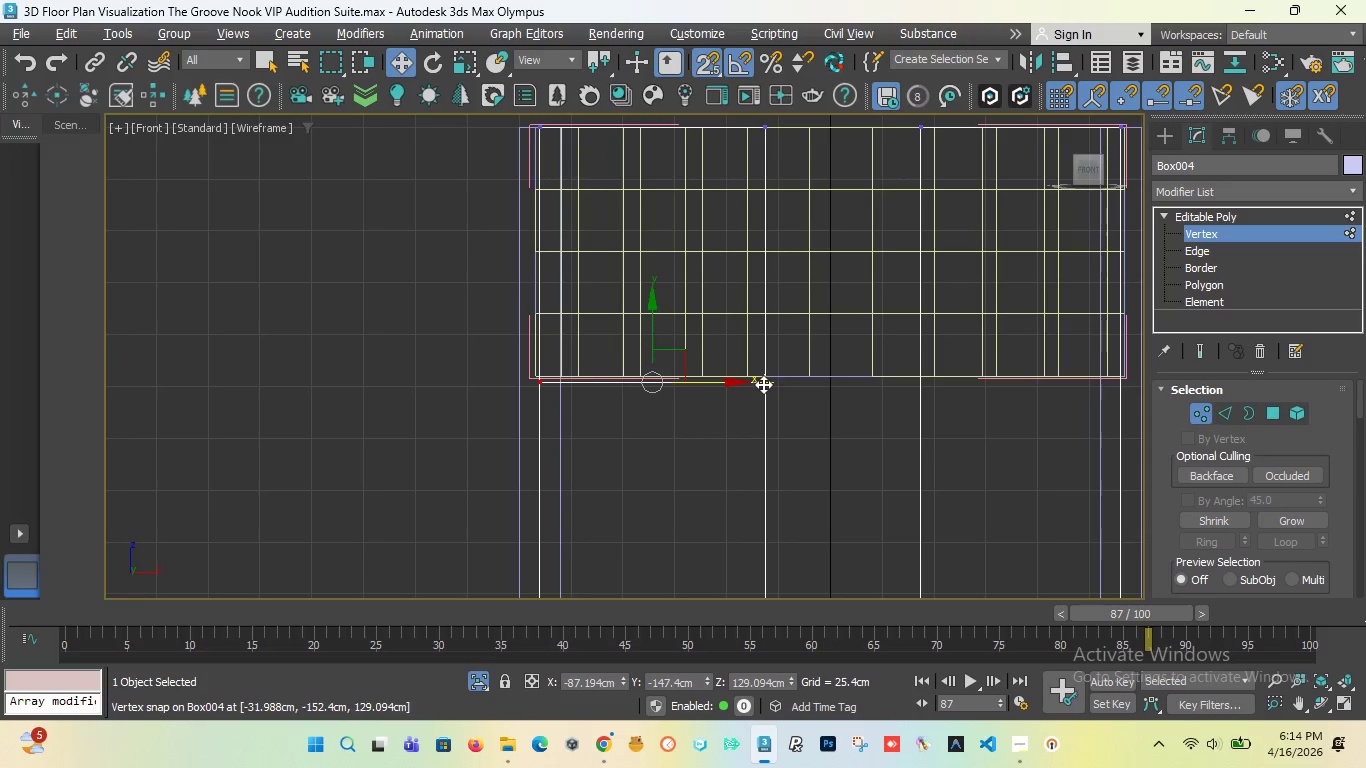 
scroll: coordinate [594, 382], scroll_direction: up, amount: 5.0
 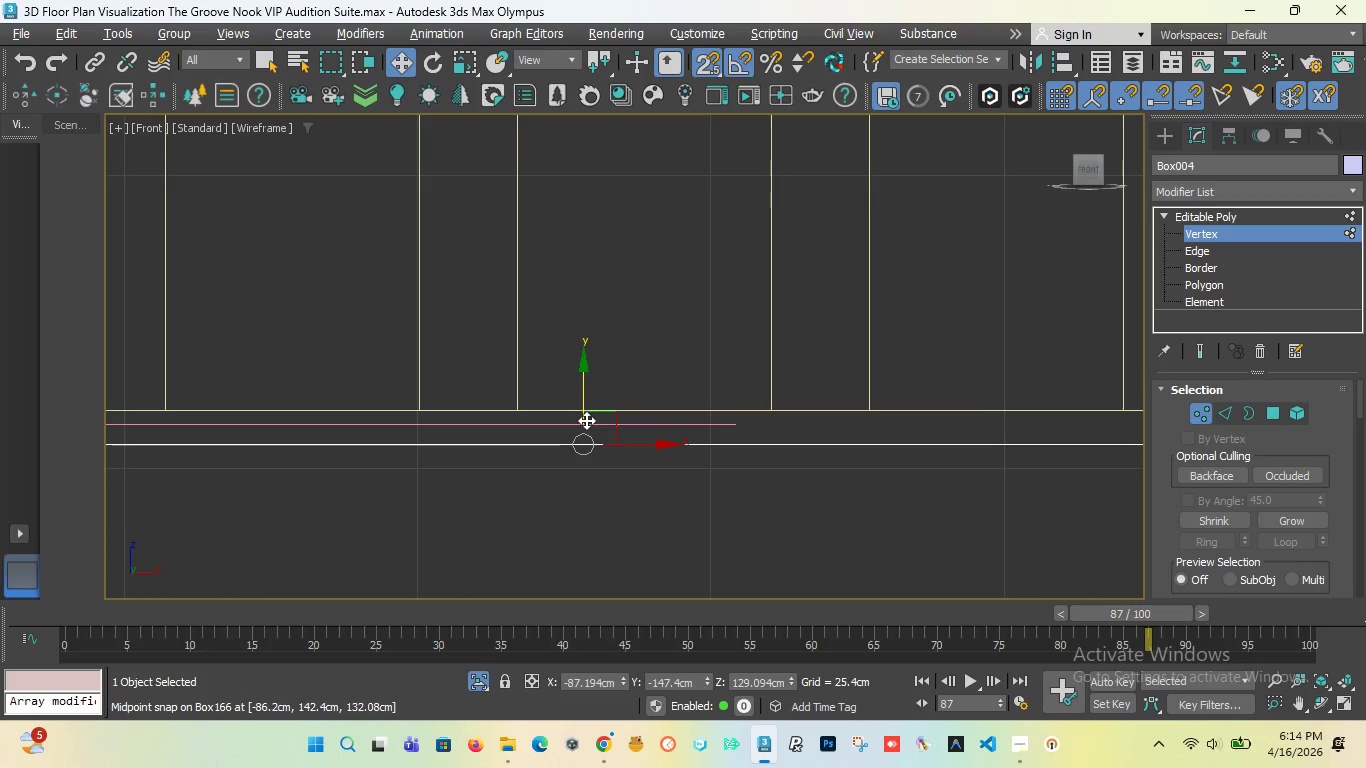 
left_click_drag(start_coordinate=[586, 420], to_coordinate=[432, 409])
 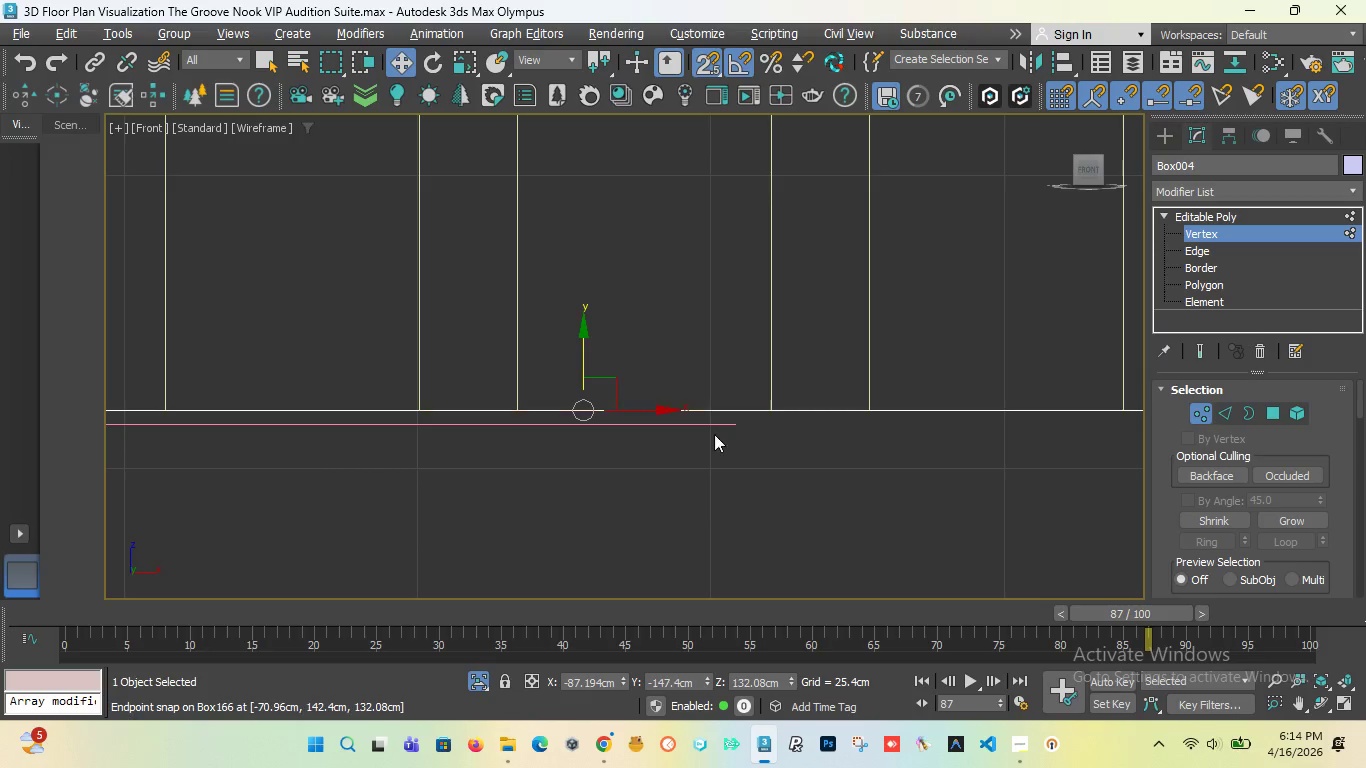 
scroll: coordinate [554, 434], scroll_direction: down, amount: 5.0
 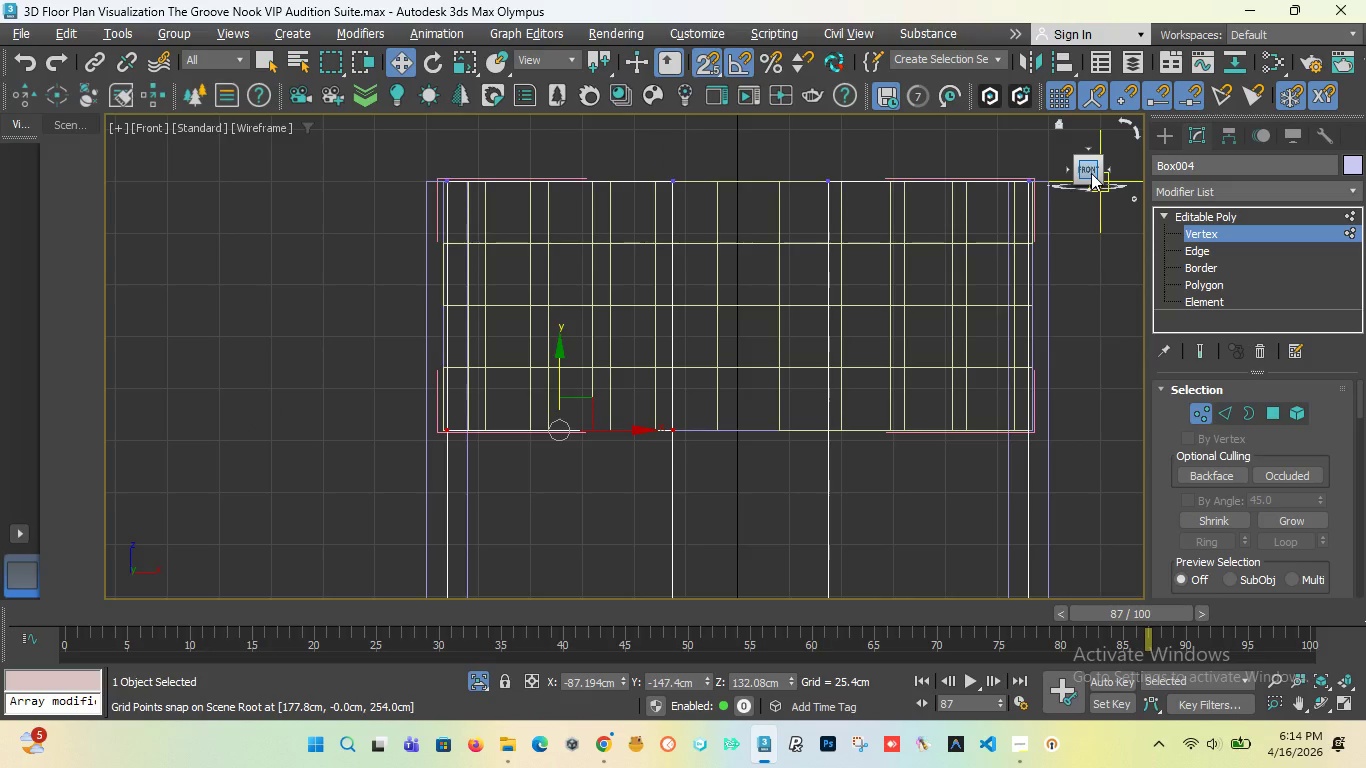 
left_click_drag(start_coordinate=[1091, 173], to_coordinate=[1072, 199])
 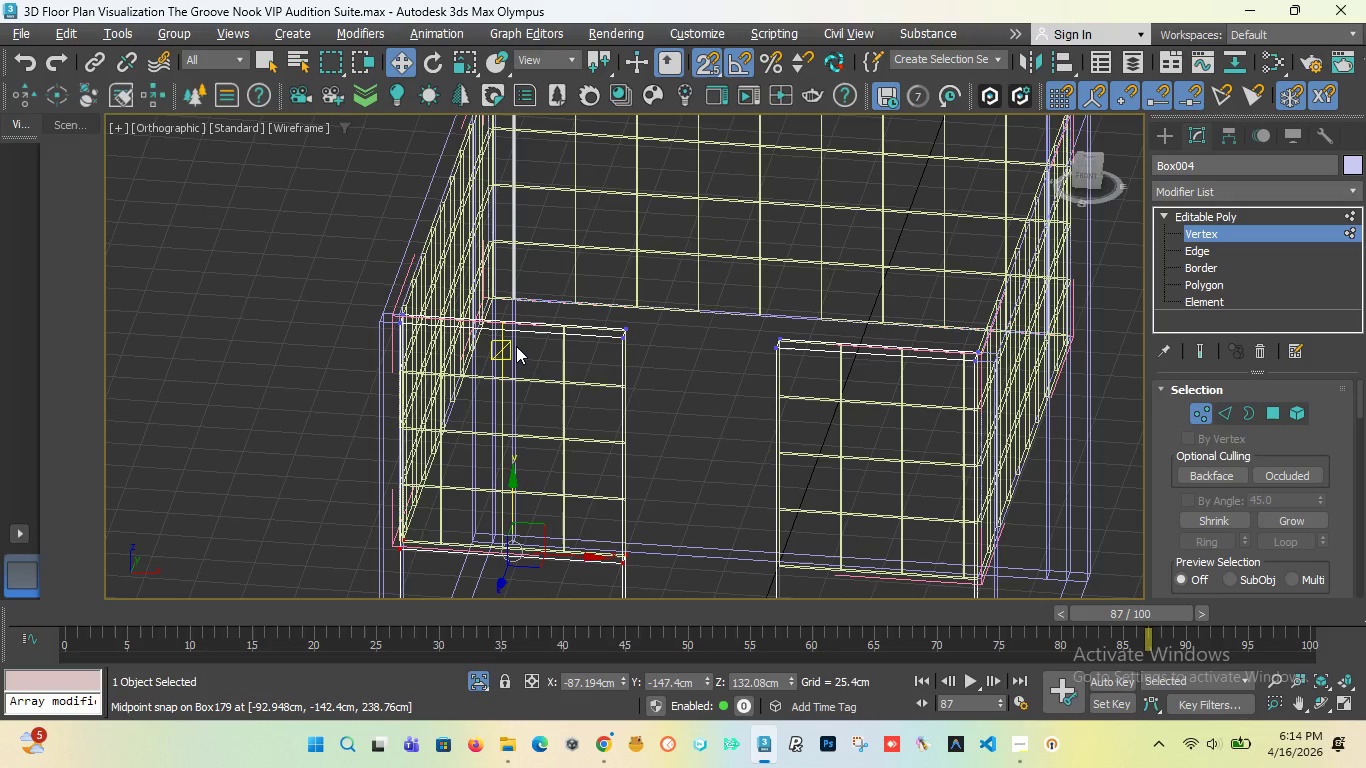 
key(T)
 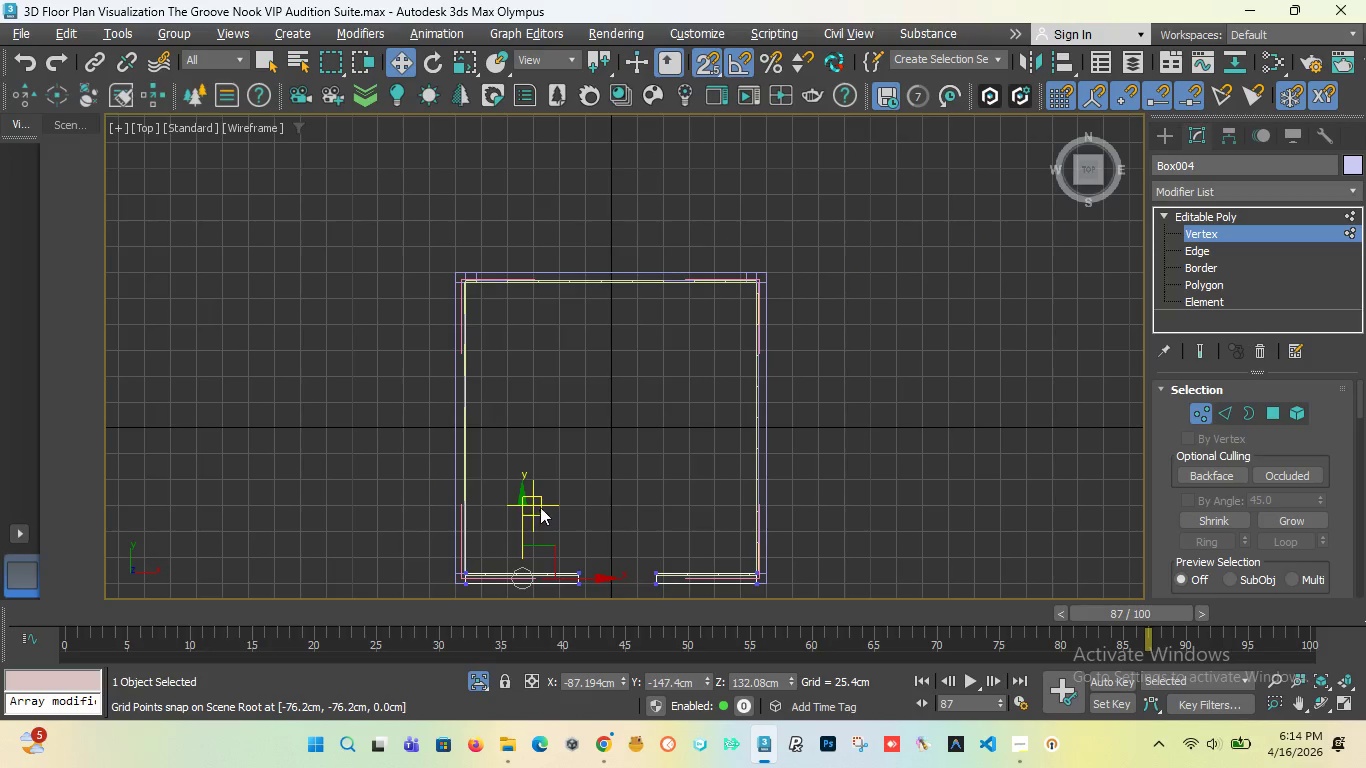 
scroll: coordinate [543, 458], scroll_direction: down, amount: 4.0
 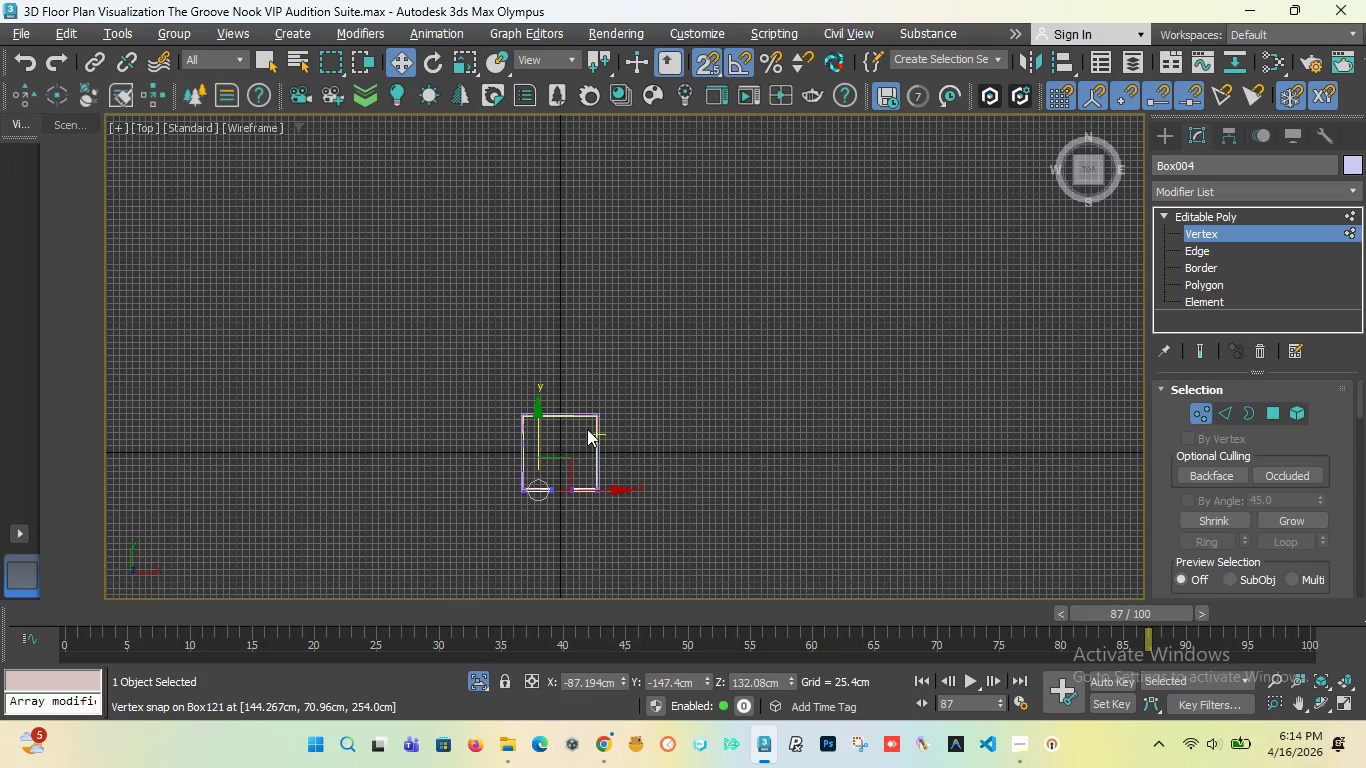 
scroll: coordinate [588, 429], scroll_direction: up, amount: 2.0
 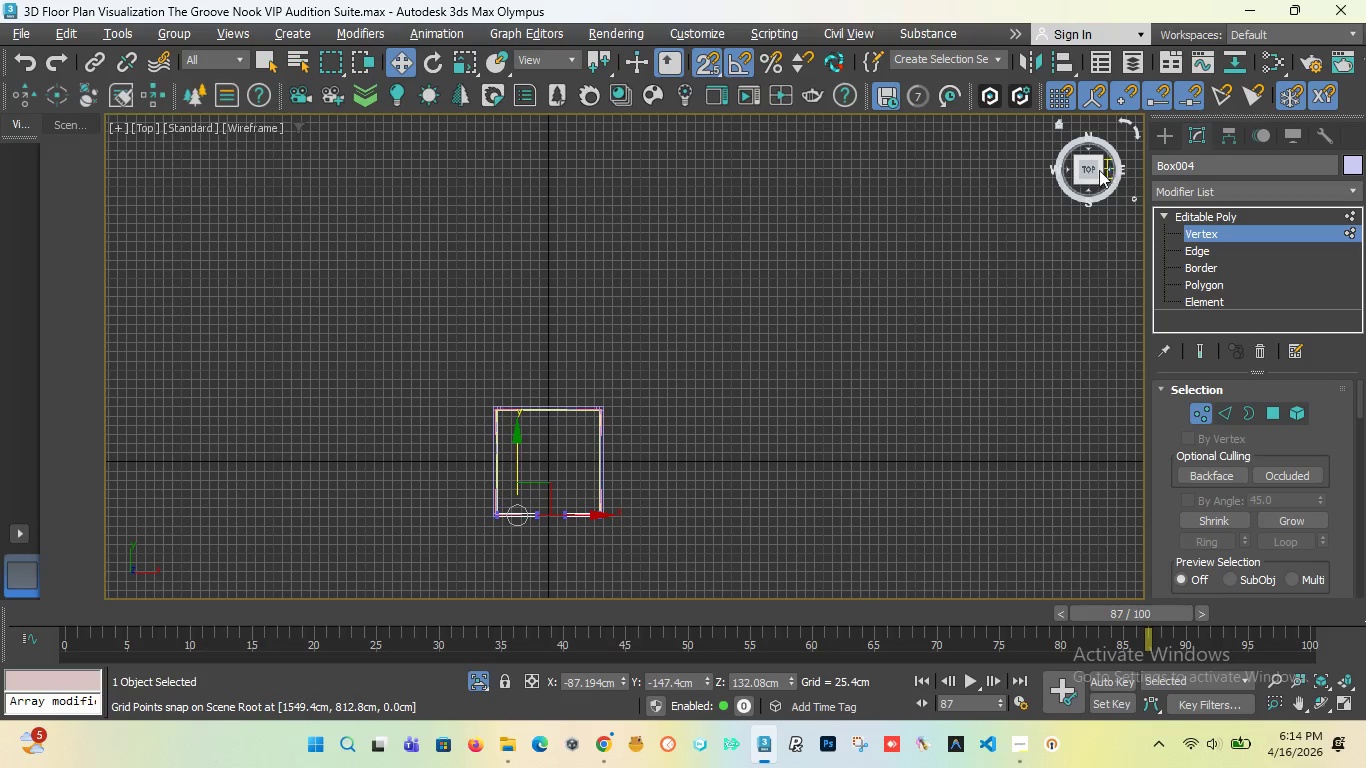 
left_click_drag(start_coordinate=[1089, 179], to_coordinate=[819, 143])
 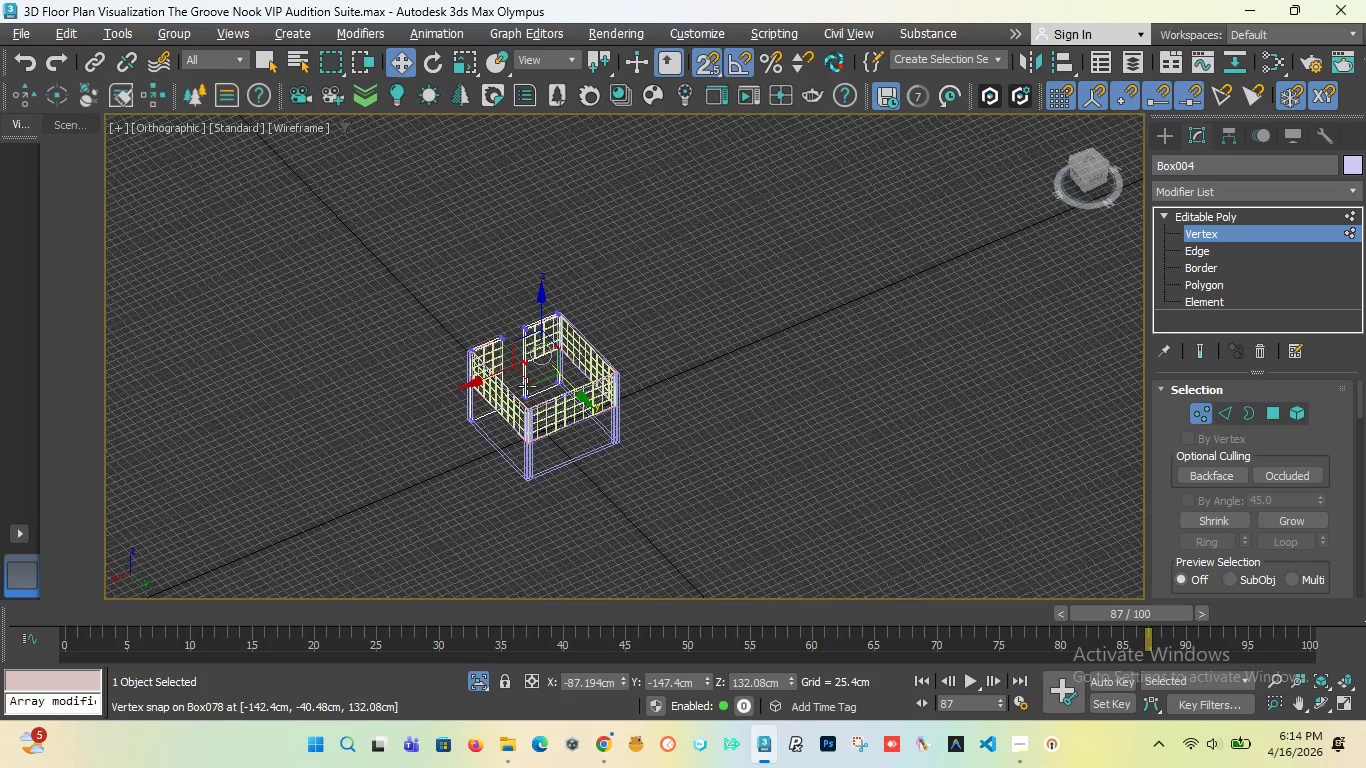 
scroll: coordinate [564, 339], scroll_direction: up, amount: 7.0
 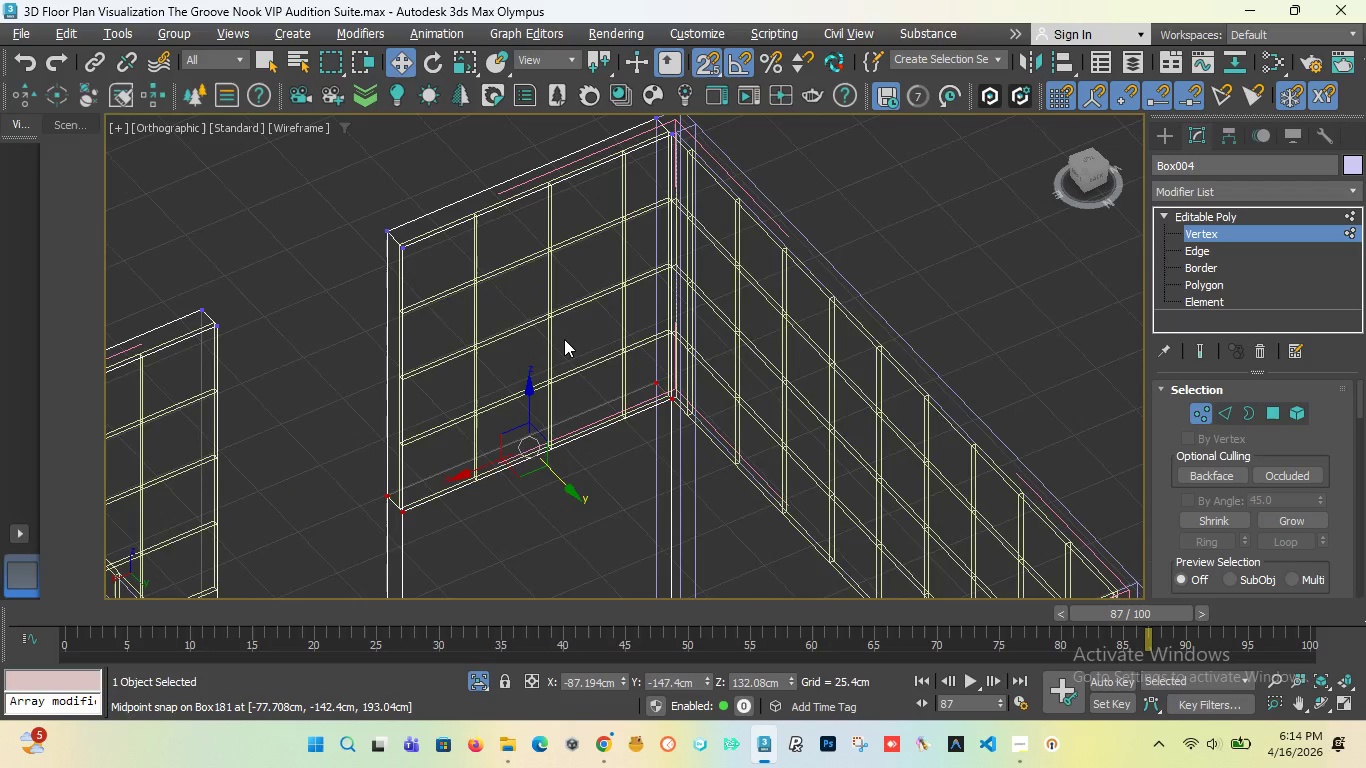 
scroll: coordinate [564, 339], scroll_direction: down, amount: 2.0
 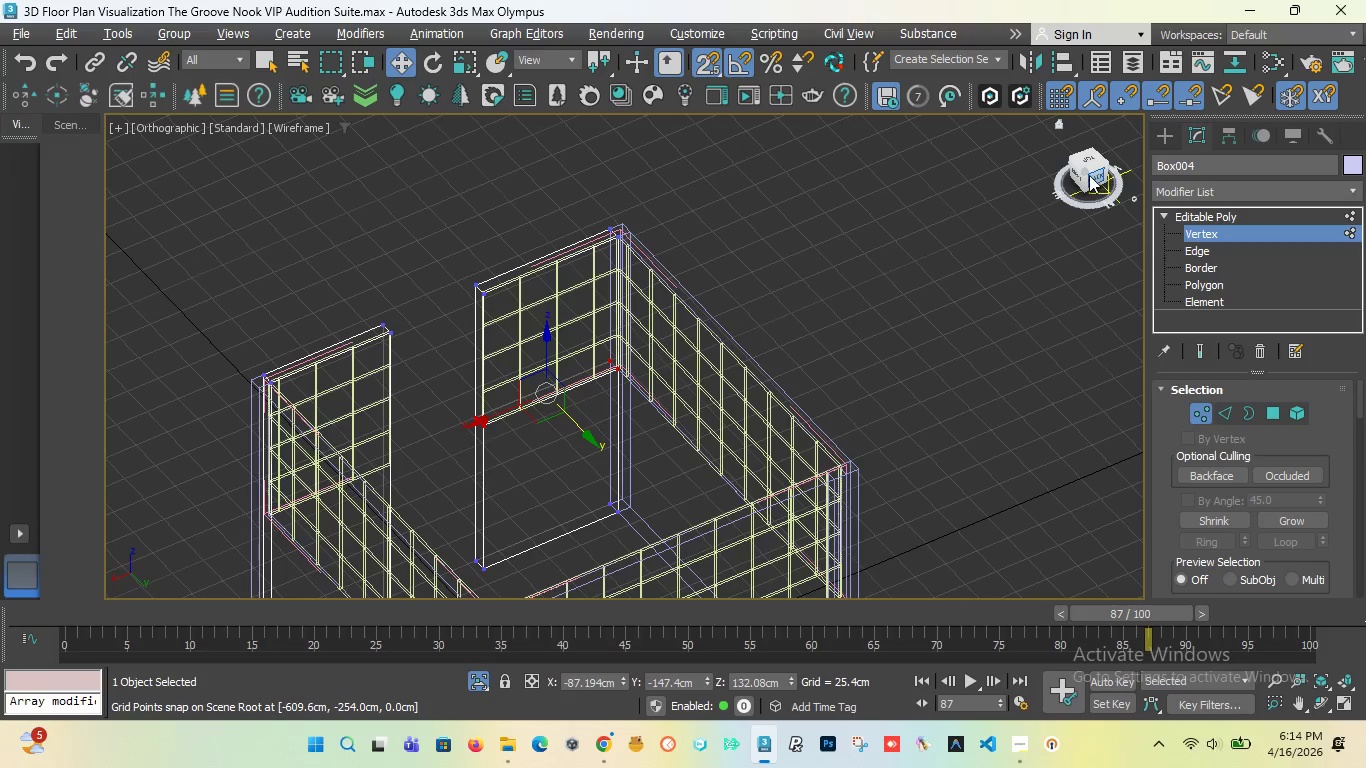 
left_click_drag(start_coordinate=[1083, 175], to_coordinate=[328, 173])
 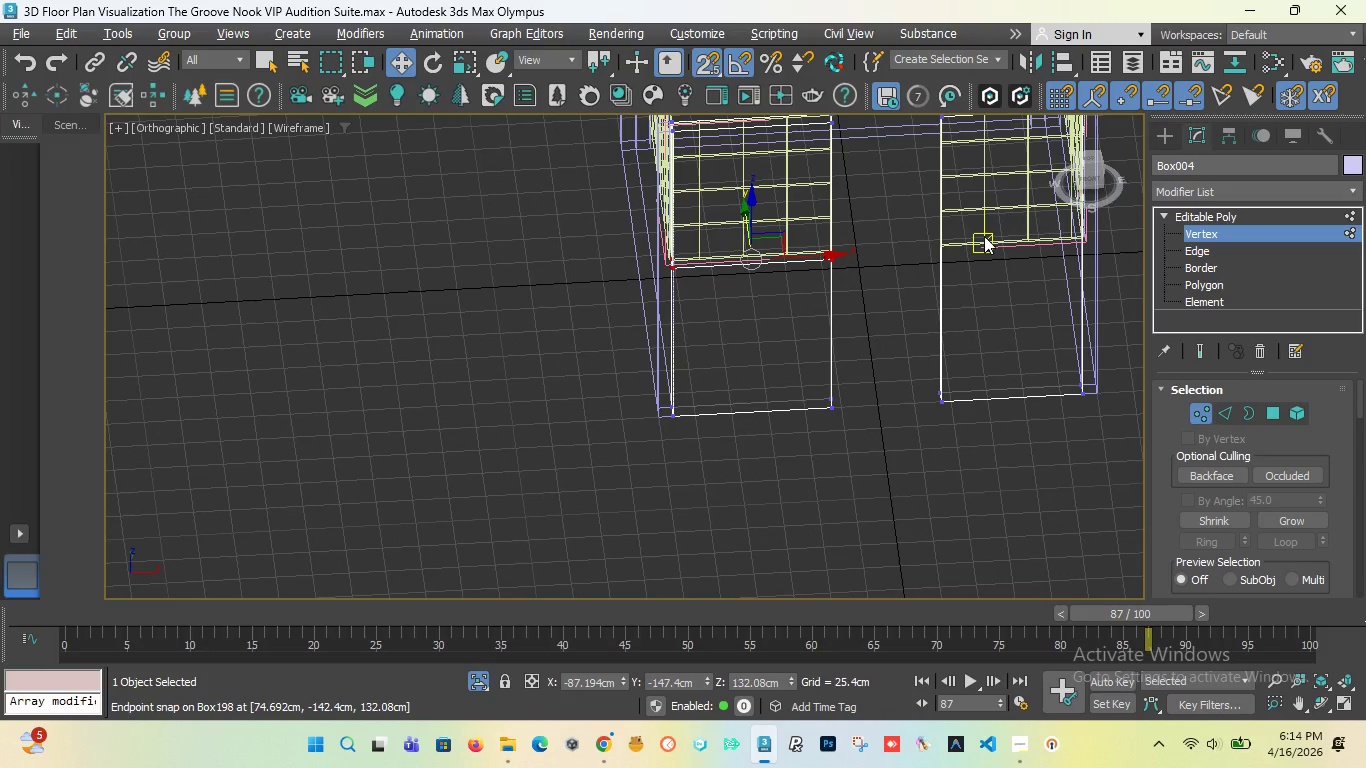 
key(F)
 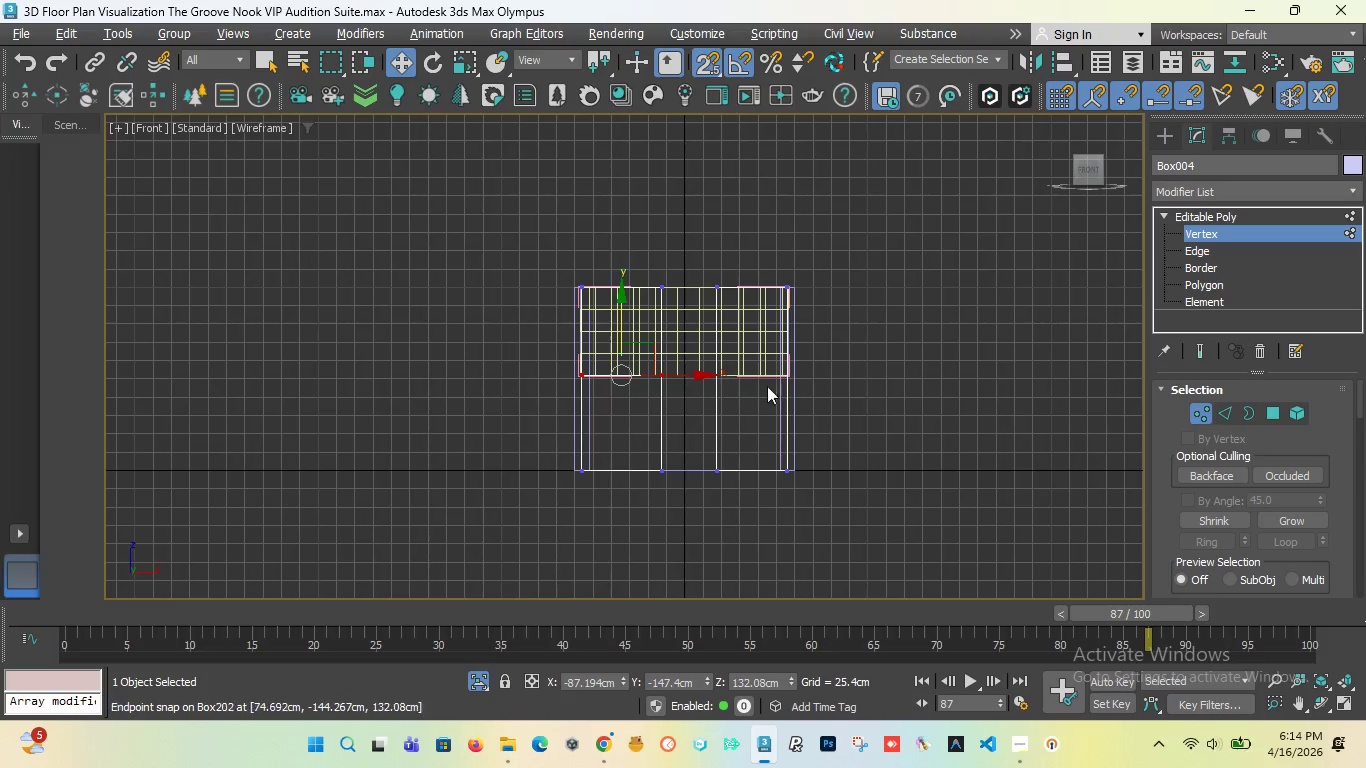 
scroll: coordinate [784, 377], scroll_direction: up, amount: 3.0
 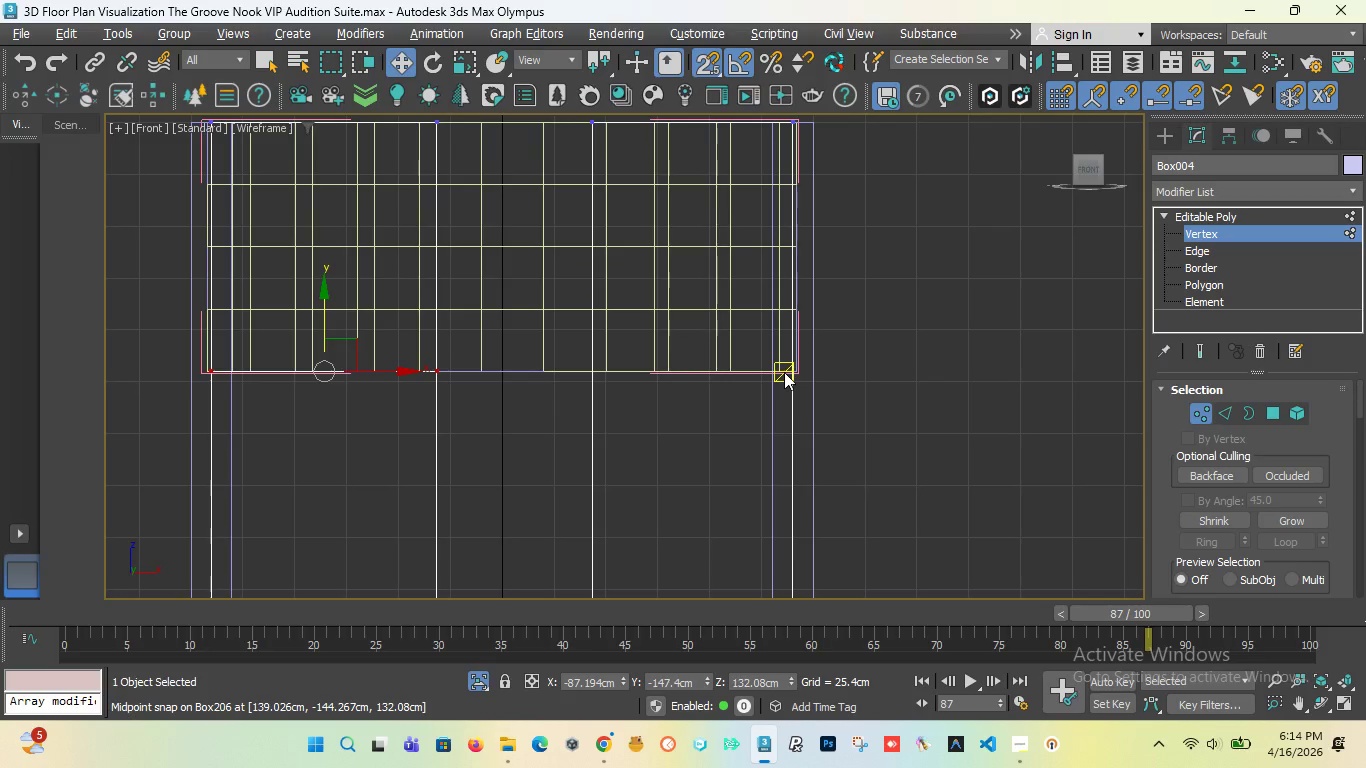 
key(Alt+1)
 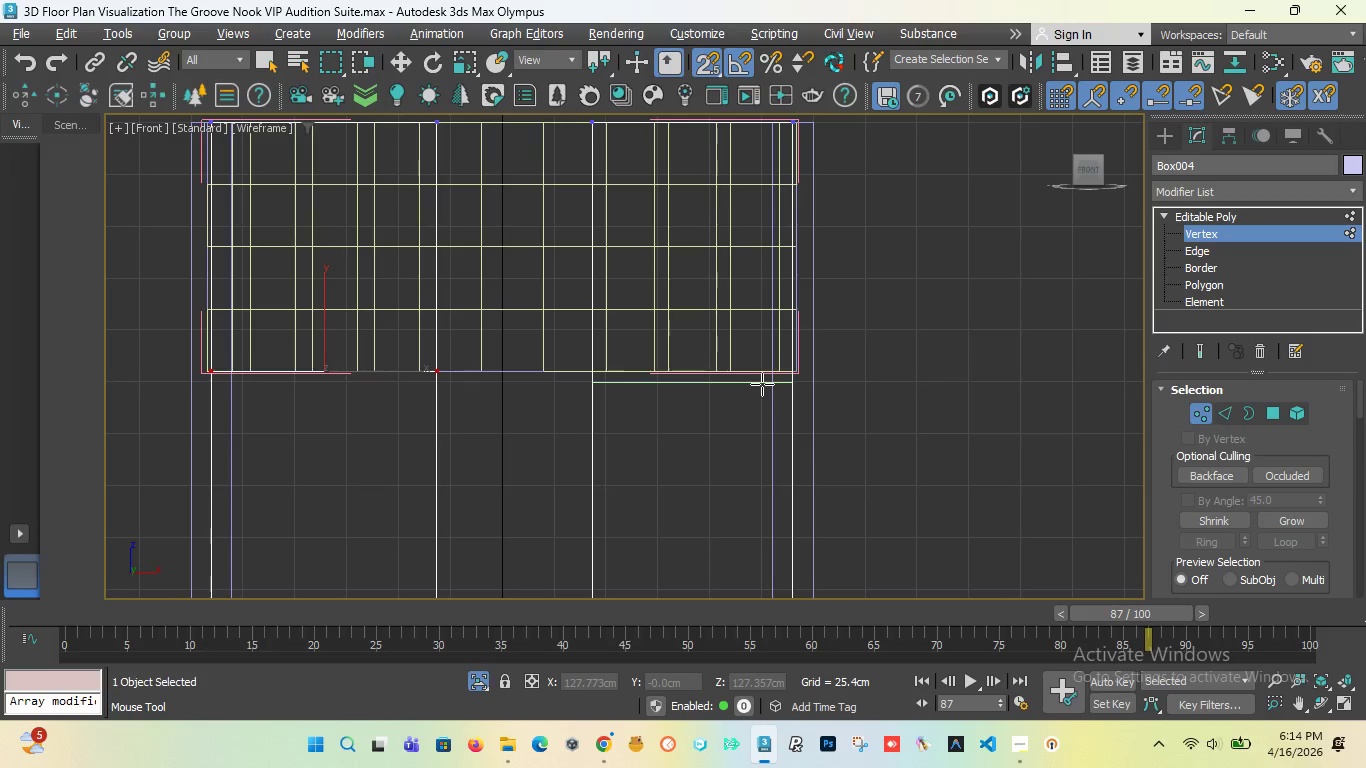 
scroll: coordinate [758, 383], scroll_direction: up, amount: 1.0
 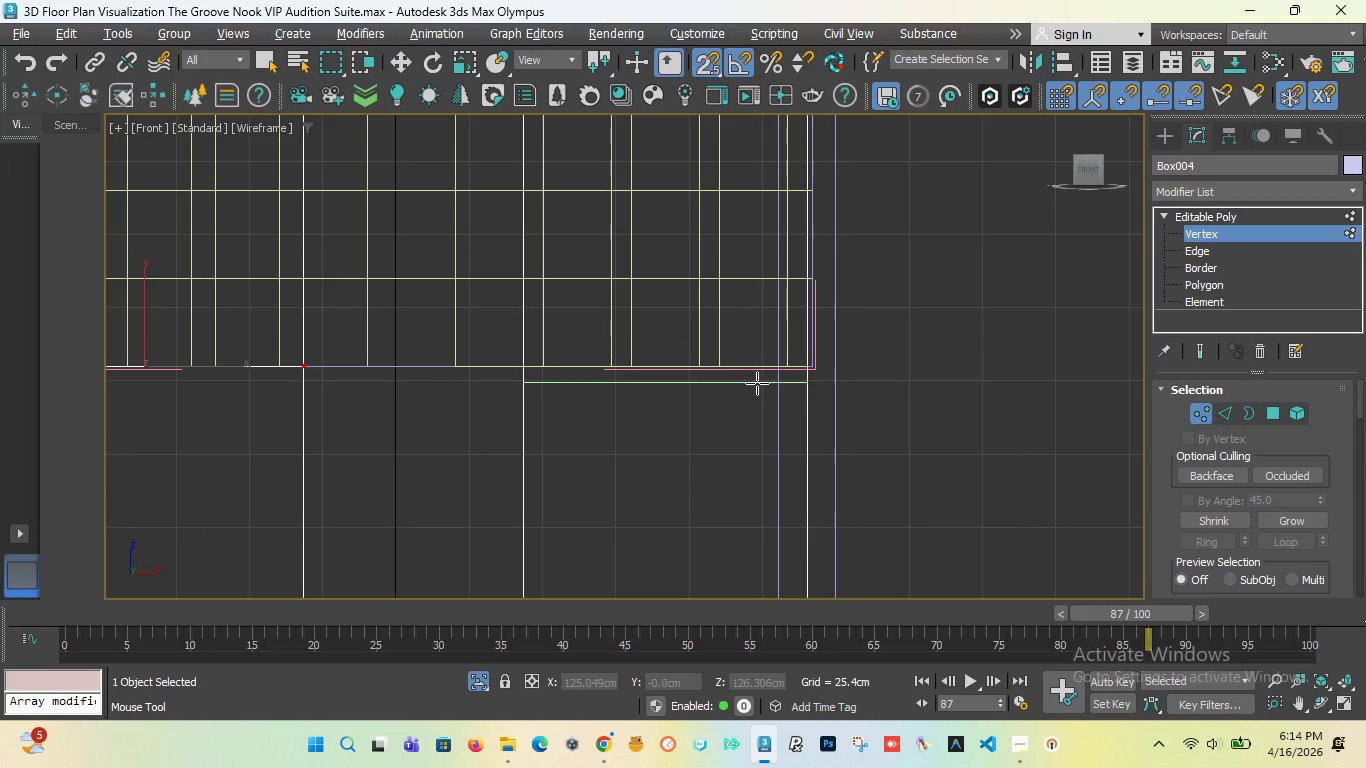 
left_click([757, 383])
 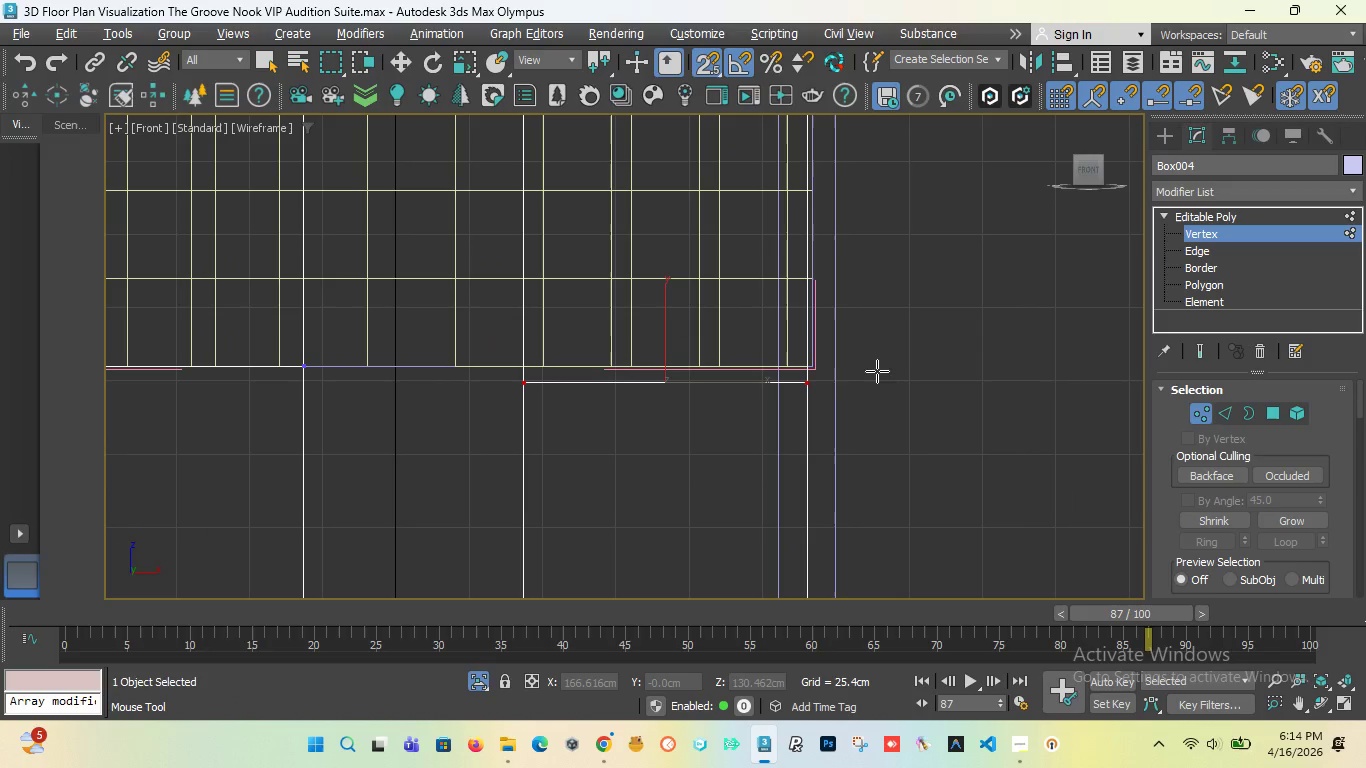 
scroll: coordinate [715, 399], scroll_direction: up, amount: 3.0
 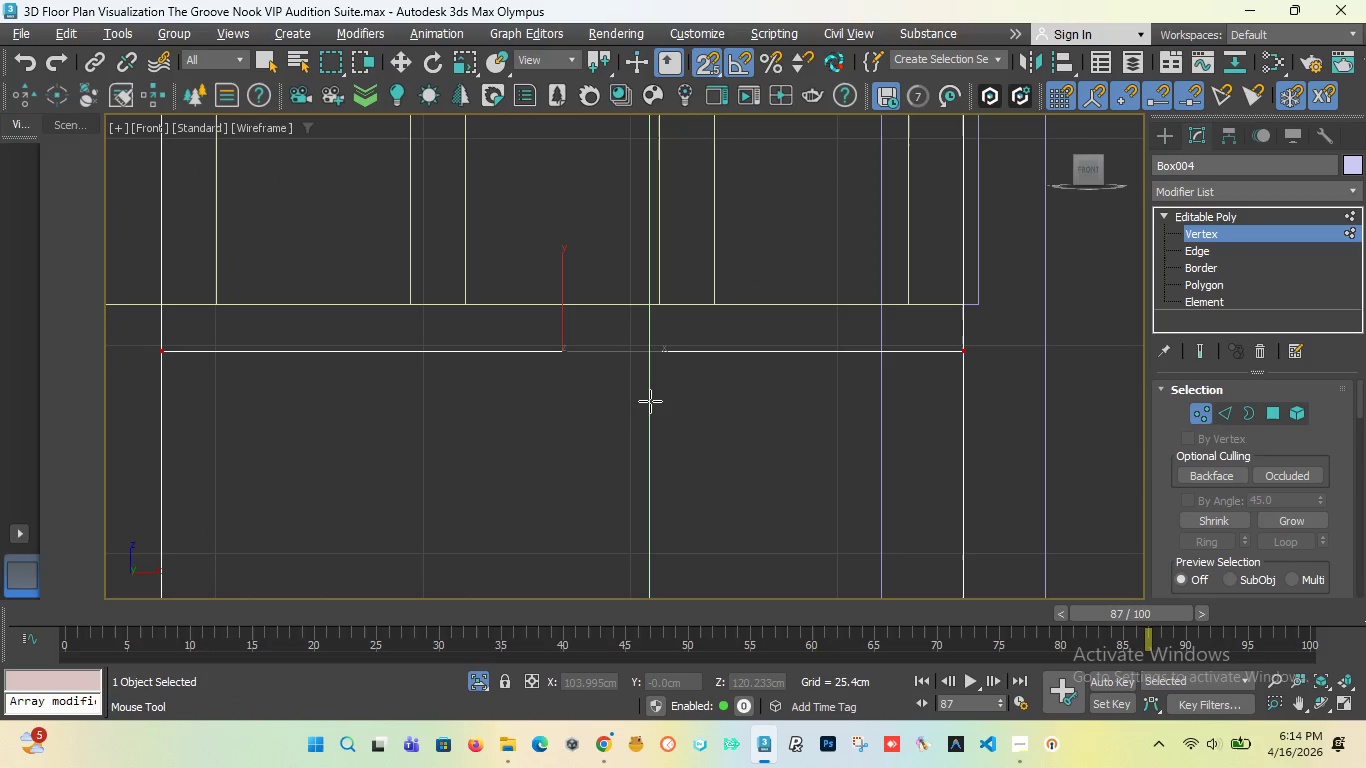 
key(Alt+1)
 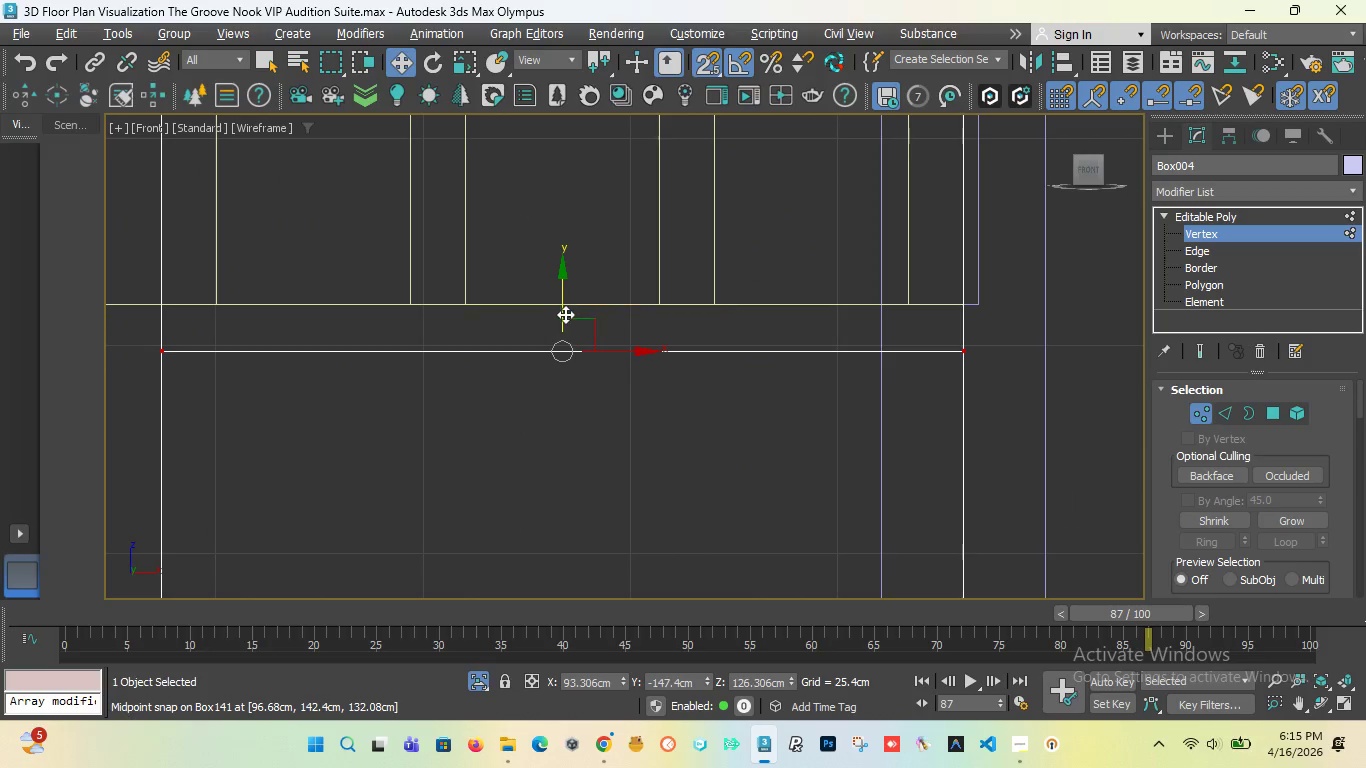 
left_click_drag(start_coordinate=[565, 314], to_coordinate=[652, 308])
 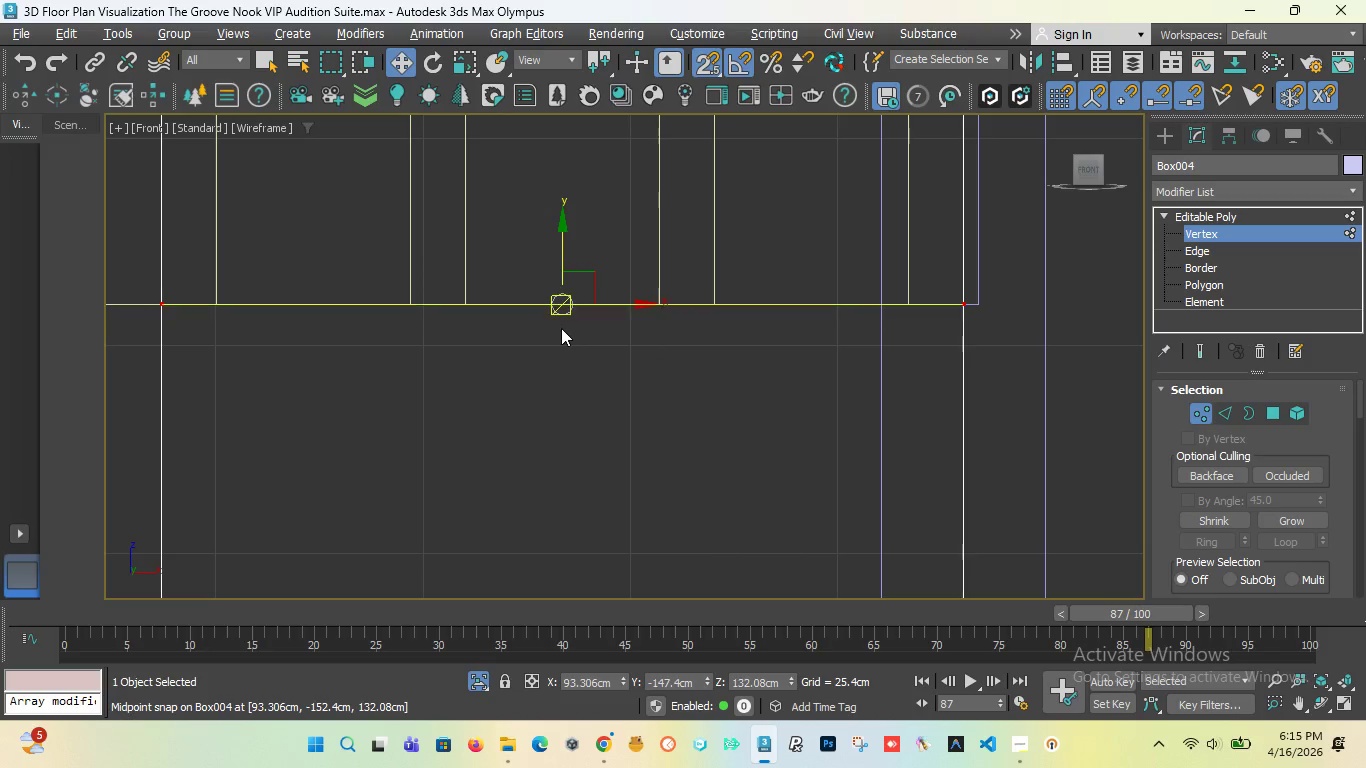 
scroll: coordinate [560, 330], scroll_direction: down, amount: 6.0
 